 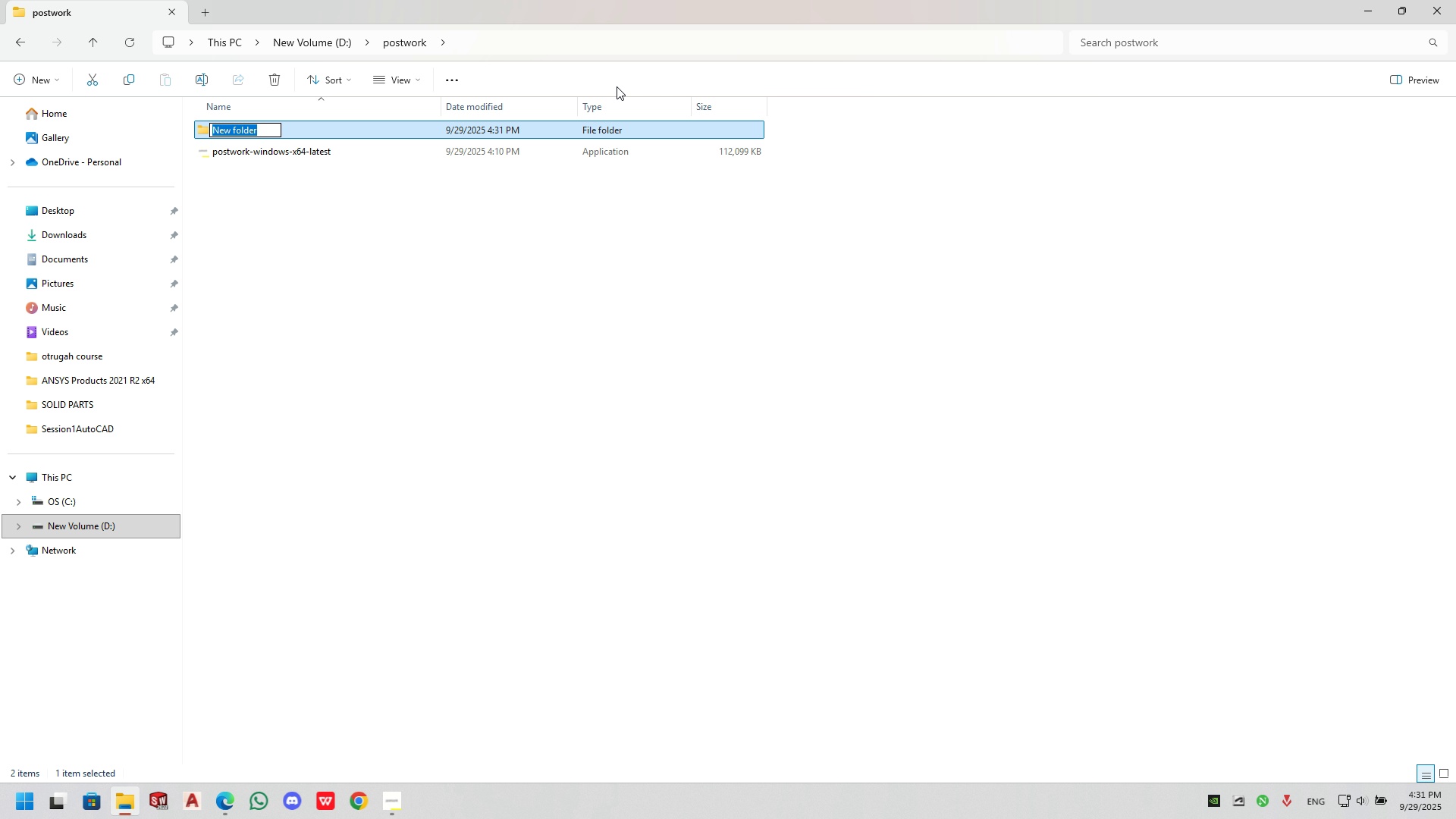 
type(P)
key(Backspace)
type(Sh)
key(Backspace)
key(Backspace)
type(sHEEE)
key(Backspace)
type(T METAL PANLE)
key(Backspace)
type(E)
key(Backspace)
type(E)
key(Backspace)
key(Backspace)
type(EL)
 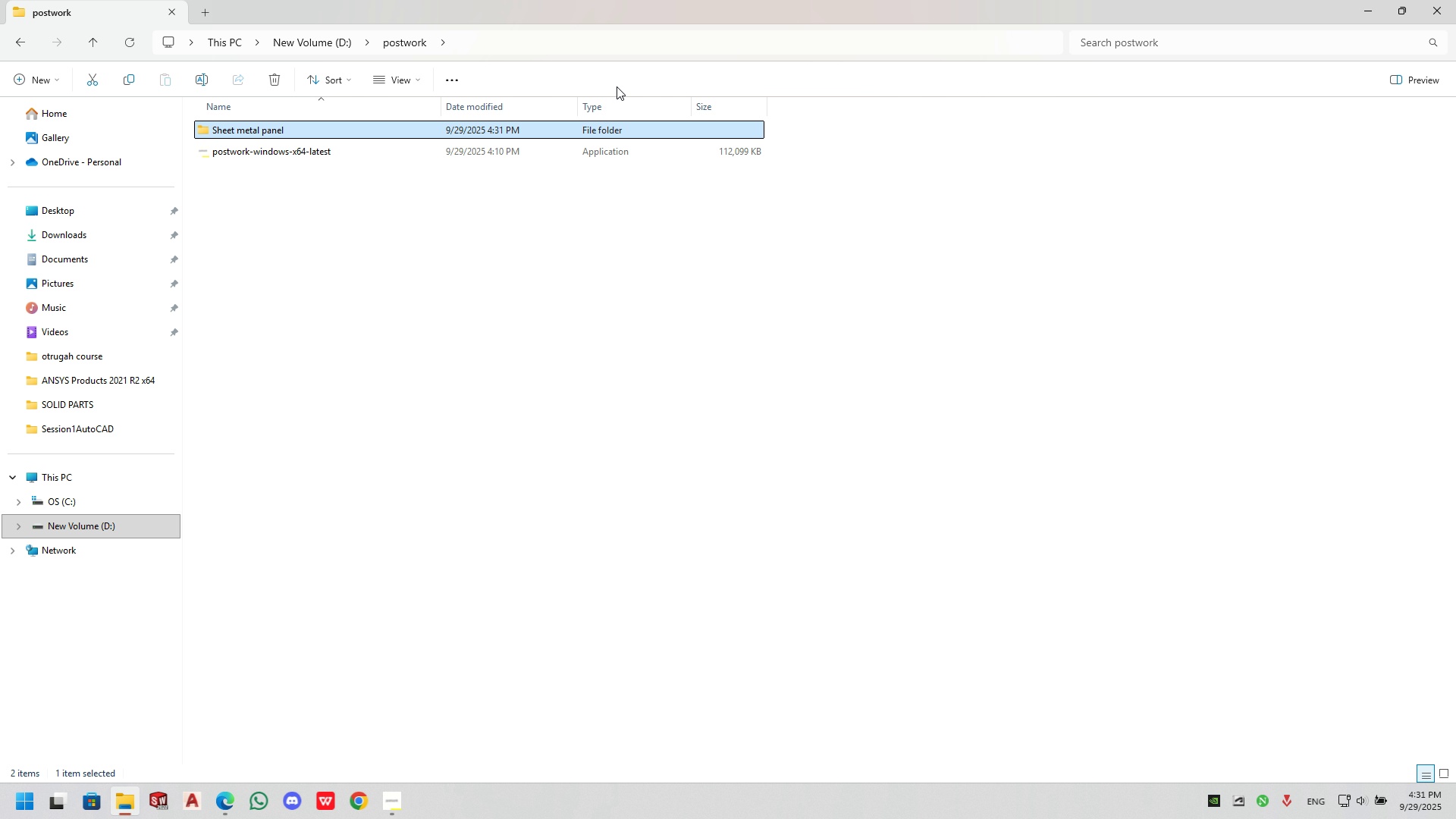 
 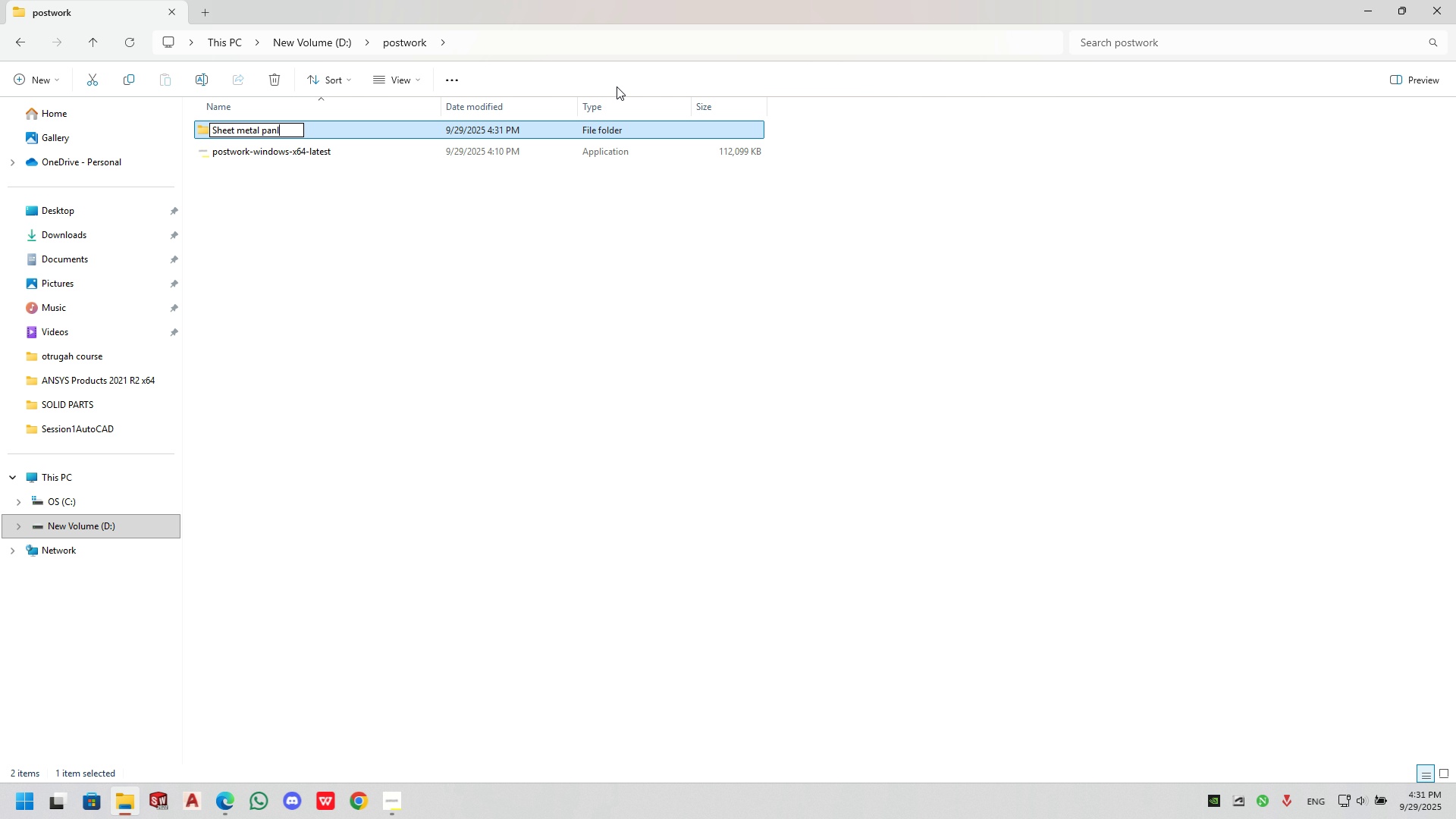 
key(Enter)
 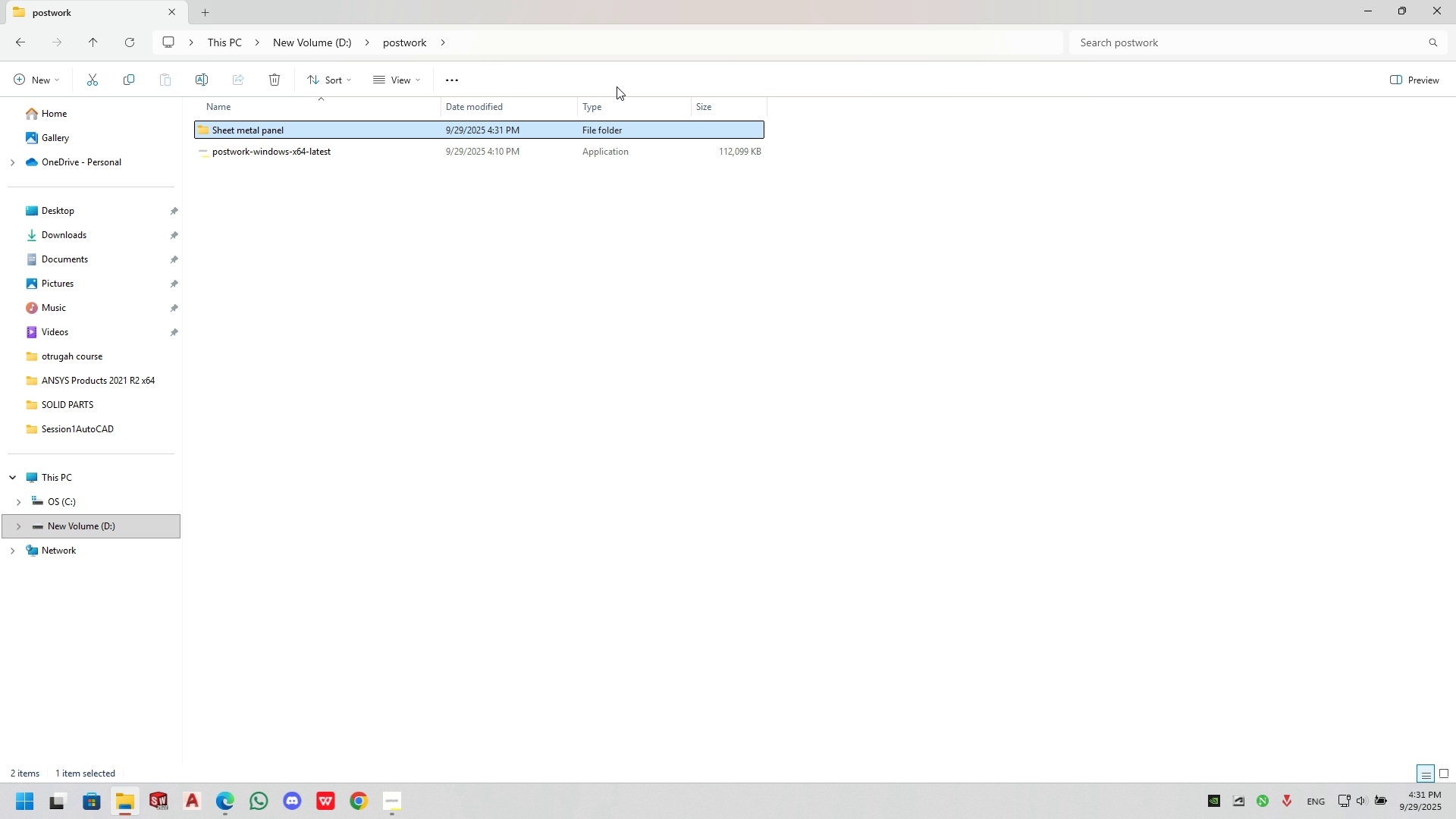 
key(Enter)
 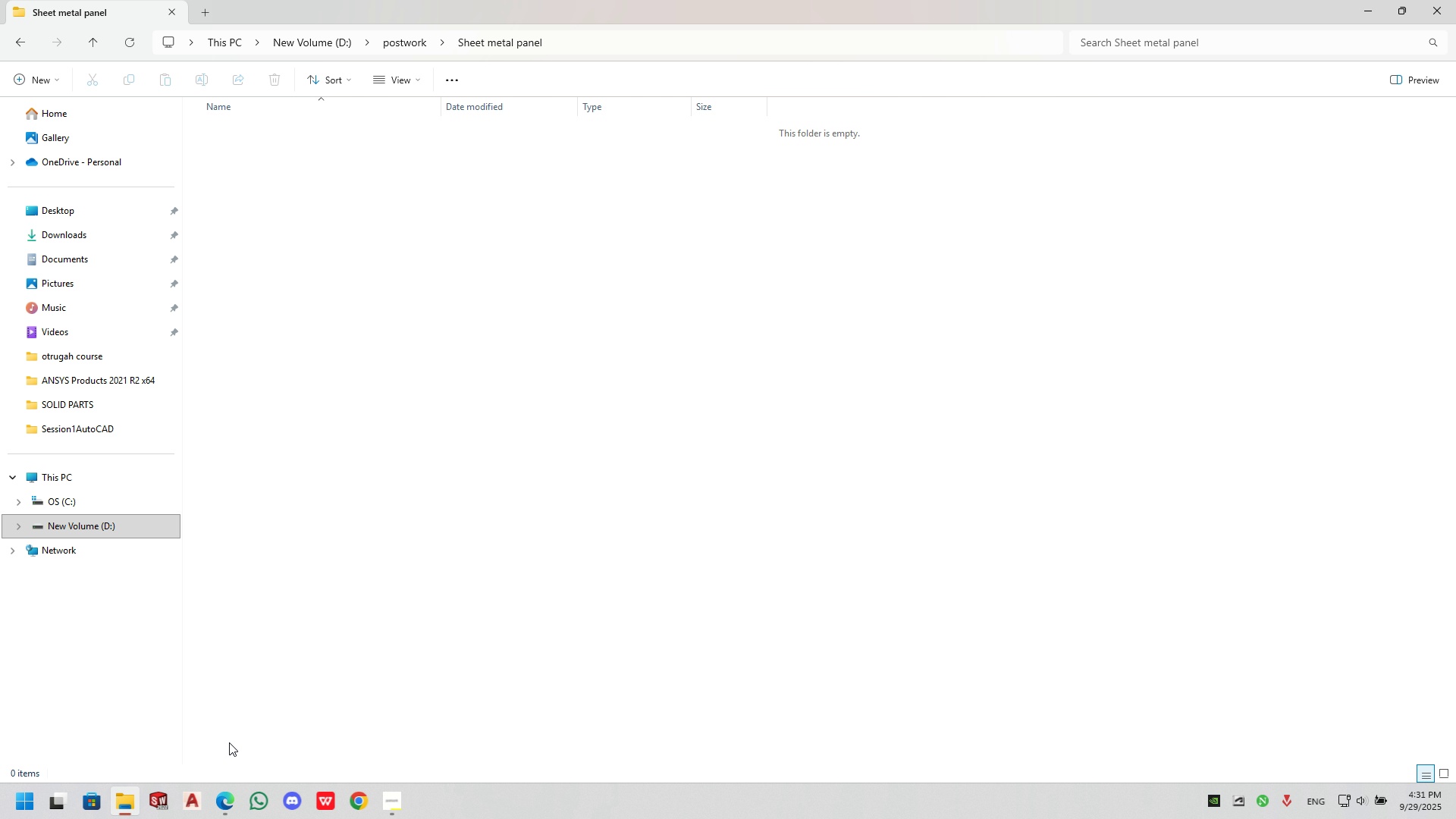 
left_click([161, 800])
 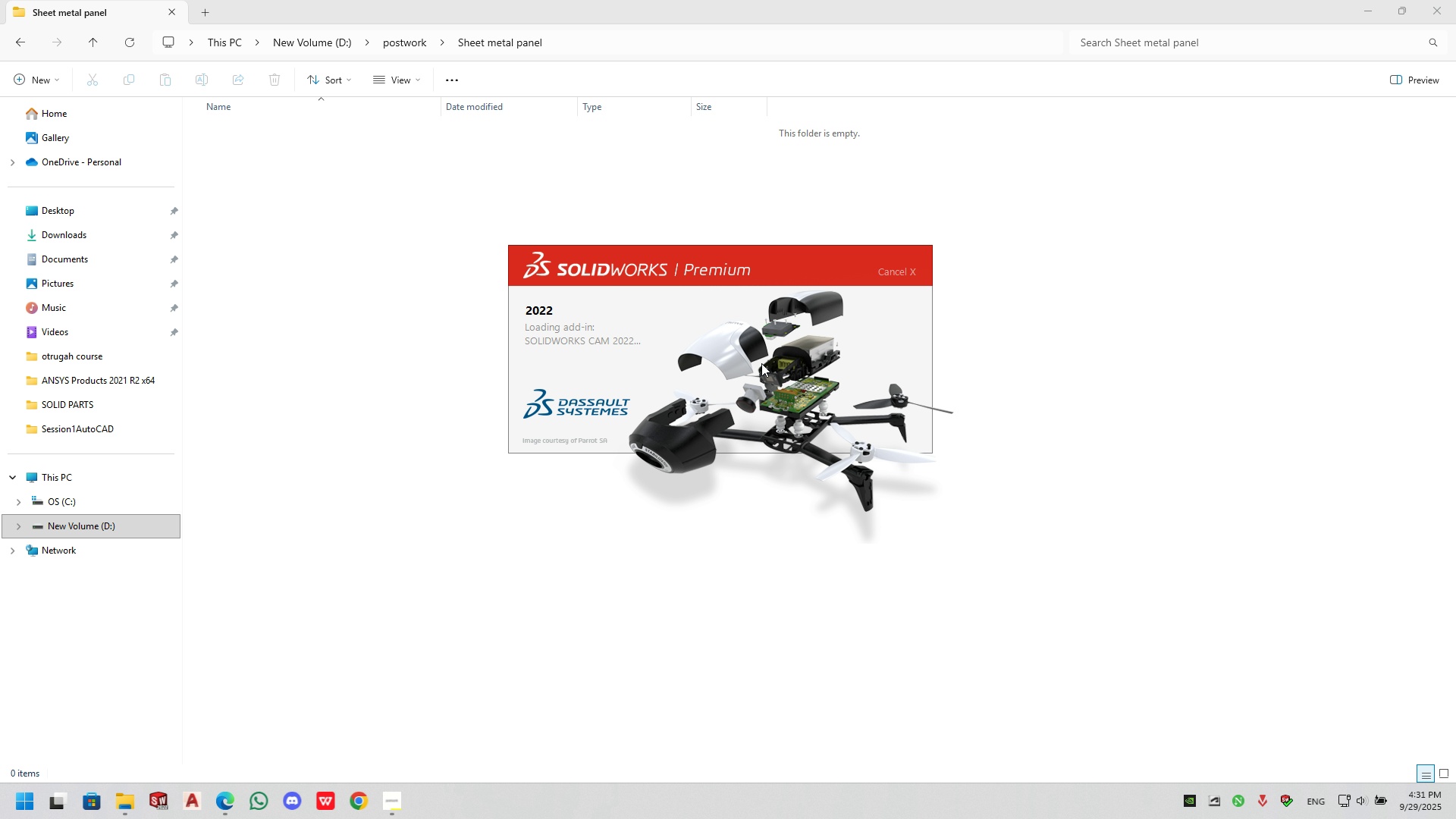 
wait(15.35)
 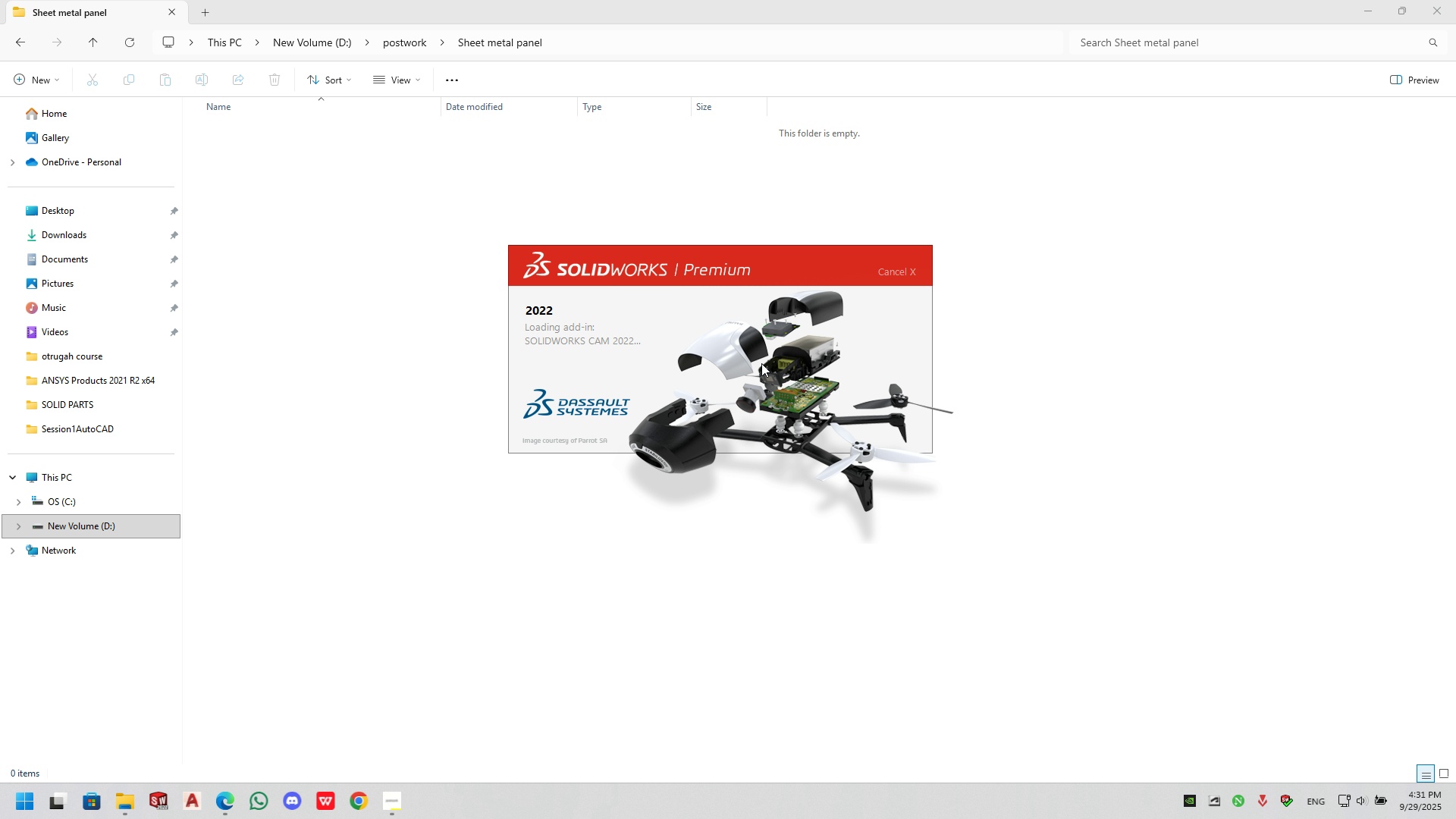 
left_click([391, 191])
 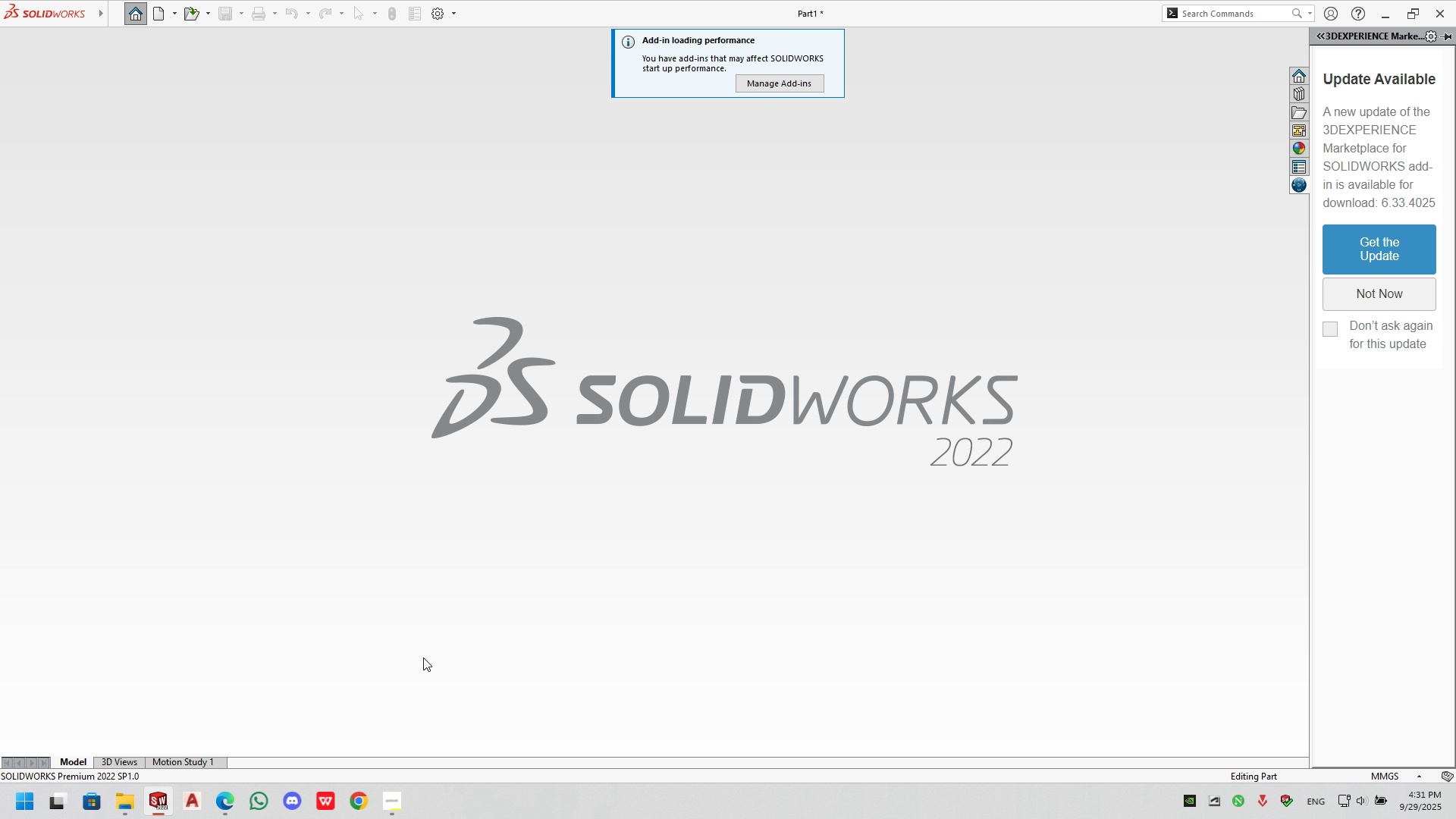 
mouse_move([389, 795])
 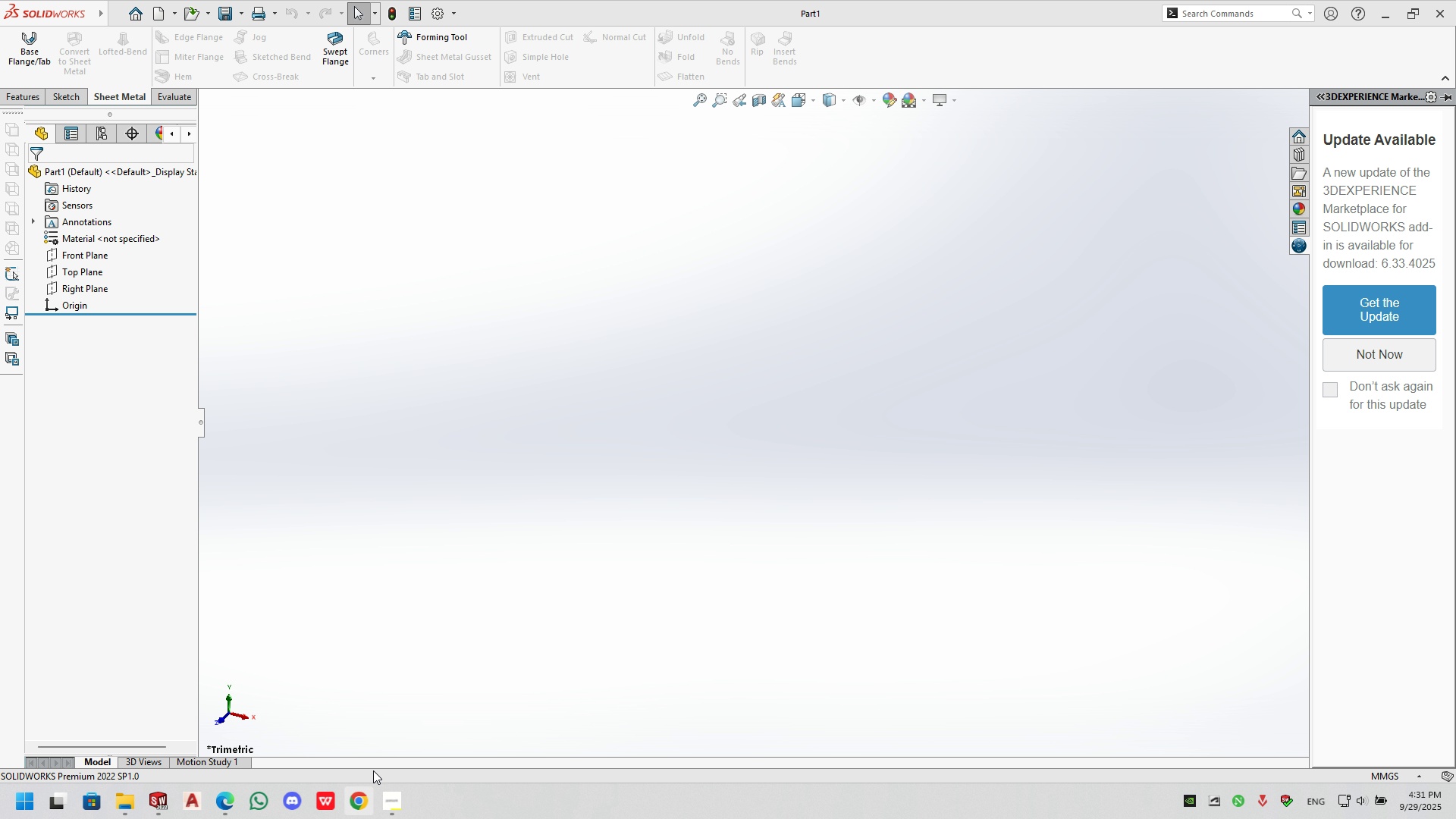 
wait(5.87)
 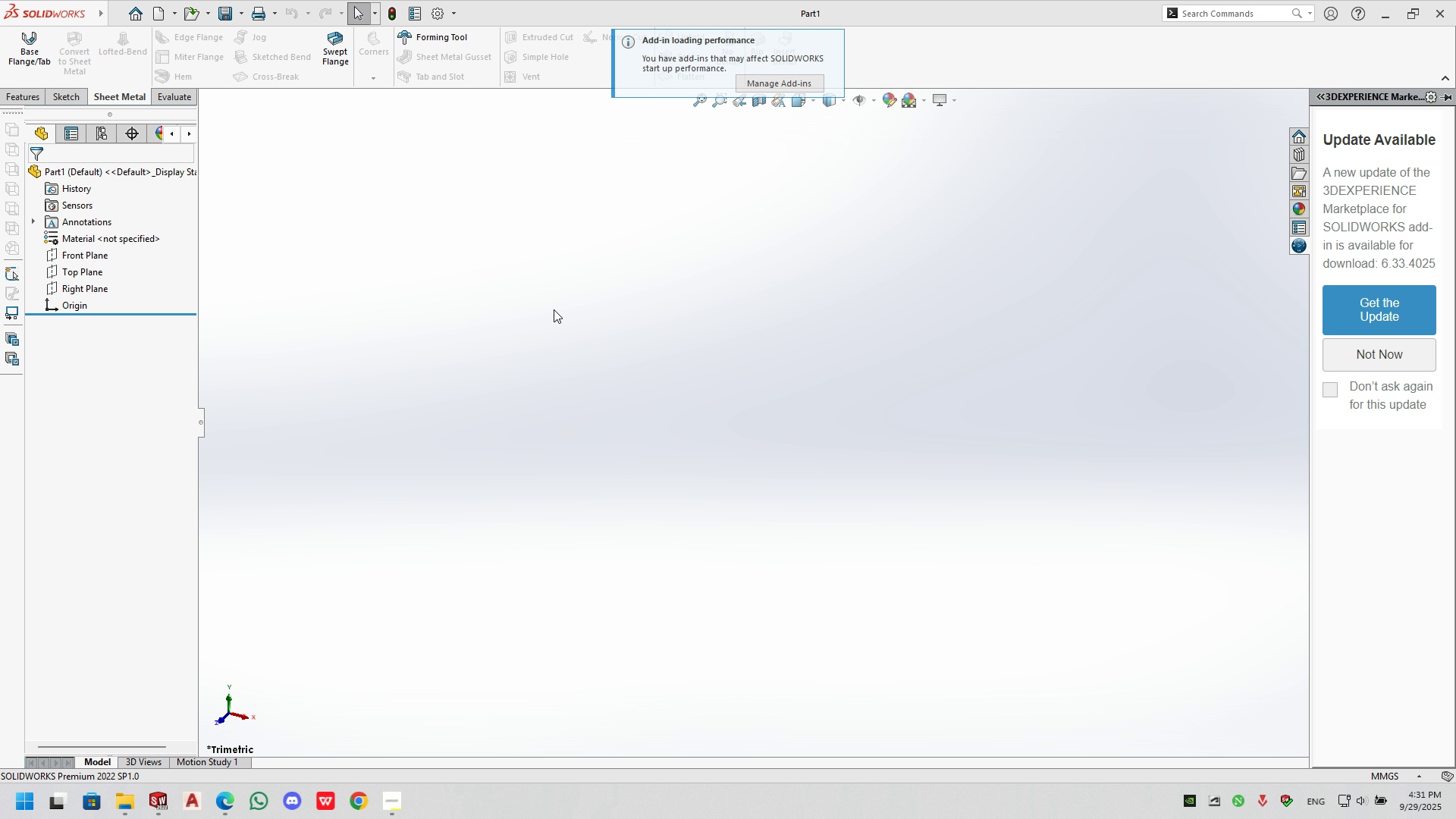 
left_click([57, 94])
 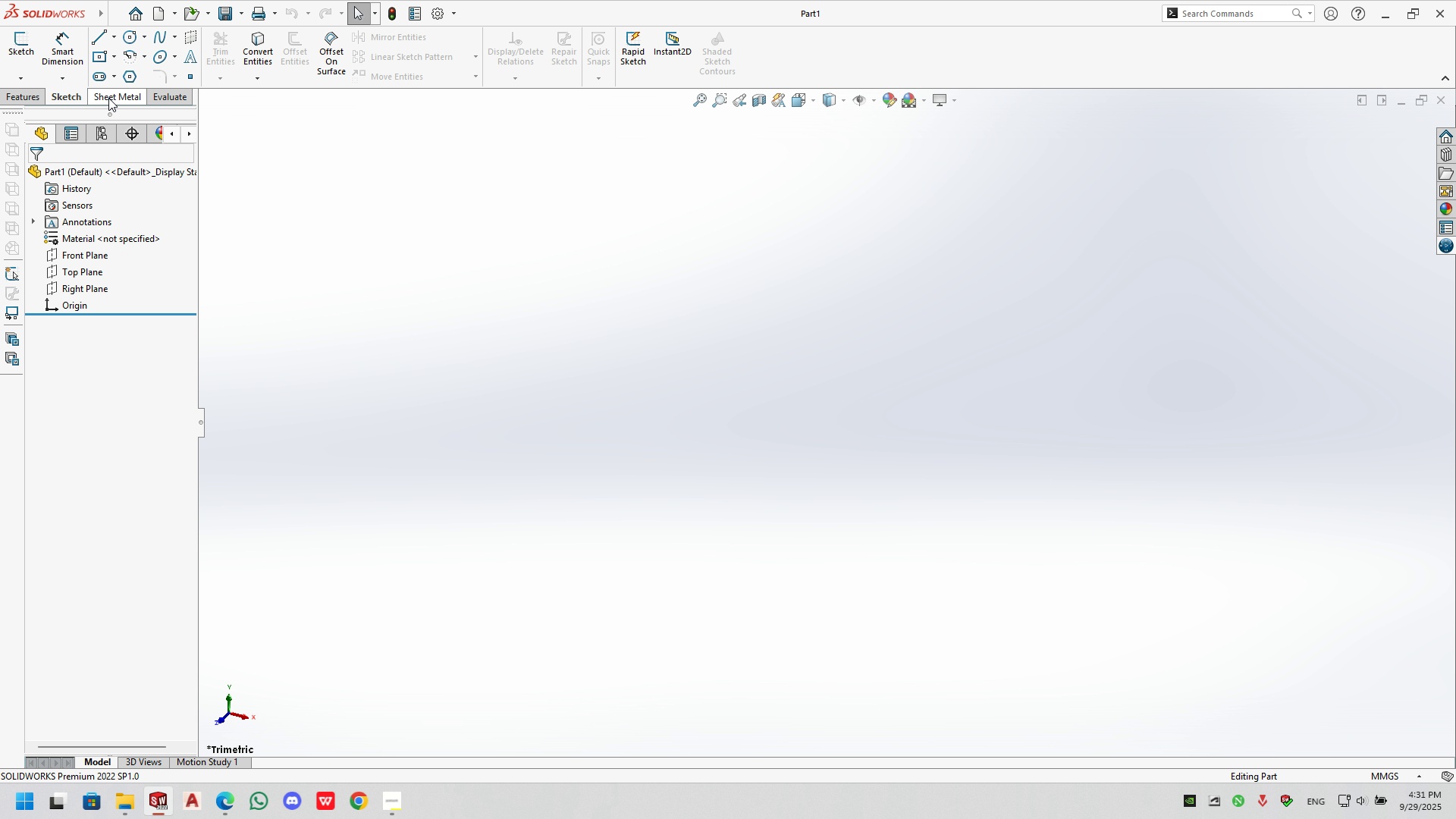 
left_click([108, 98])
 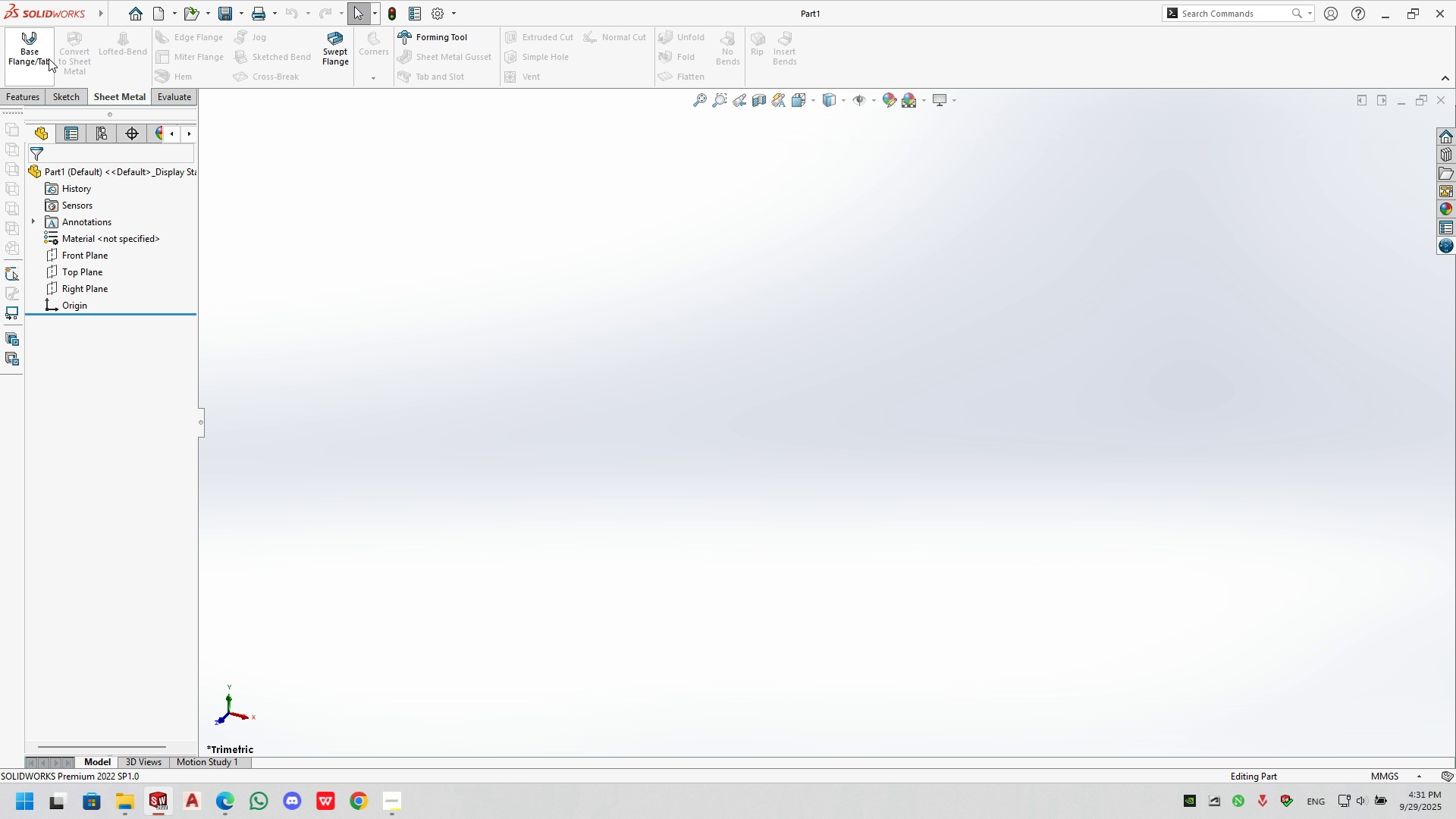 
left_click([49, 58])
 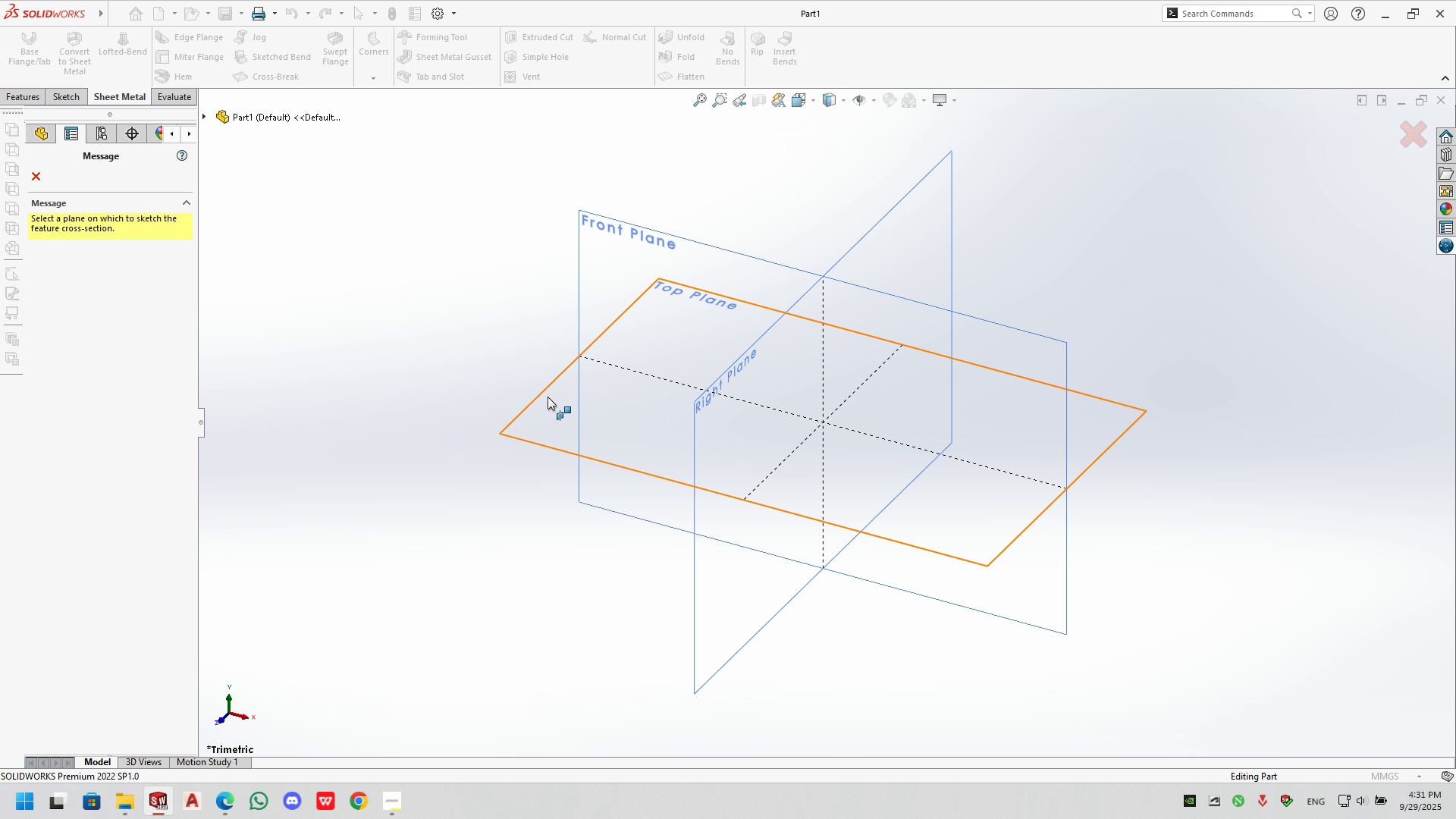 
left_click([548, 397])
 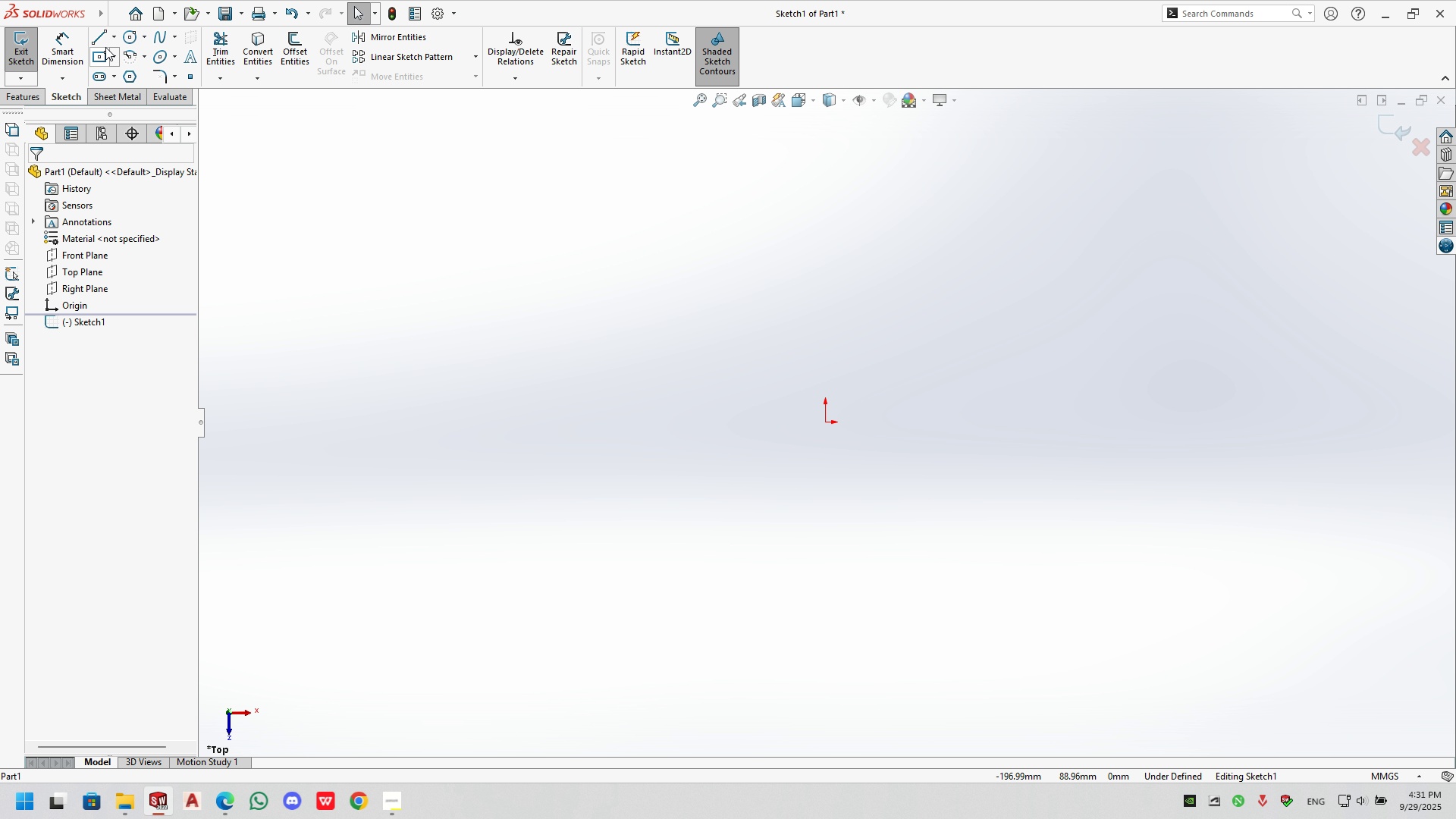 
left_click_drag(start_coordinate=[105, 61], to_coordinate=[108, 61])
 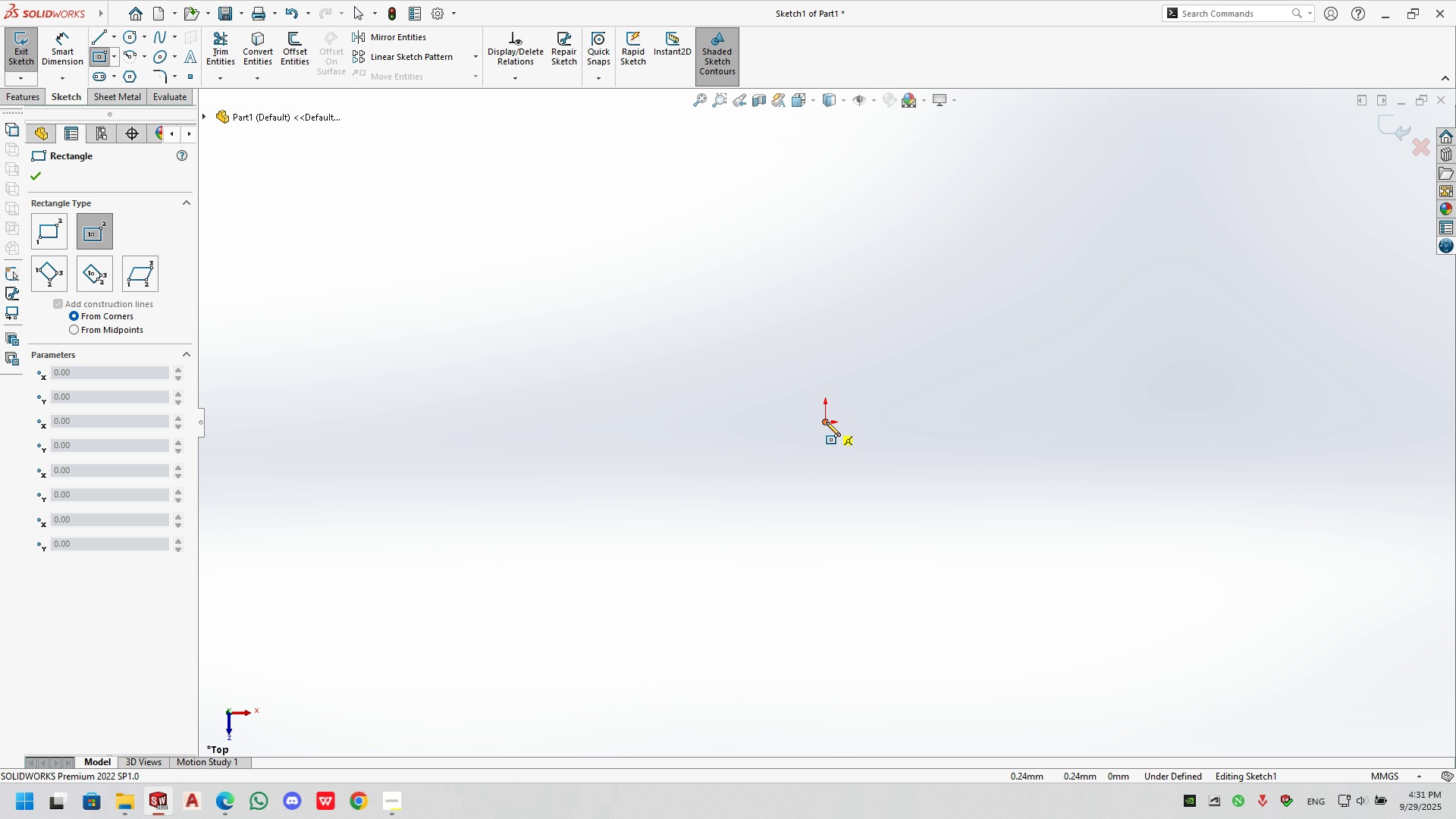 
left_click([825, 421])
 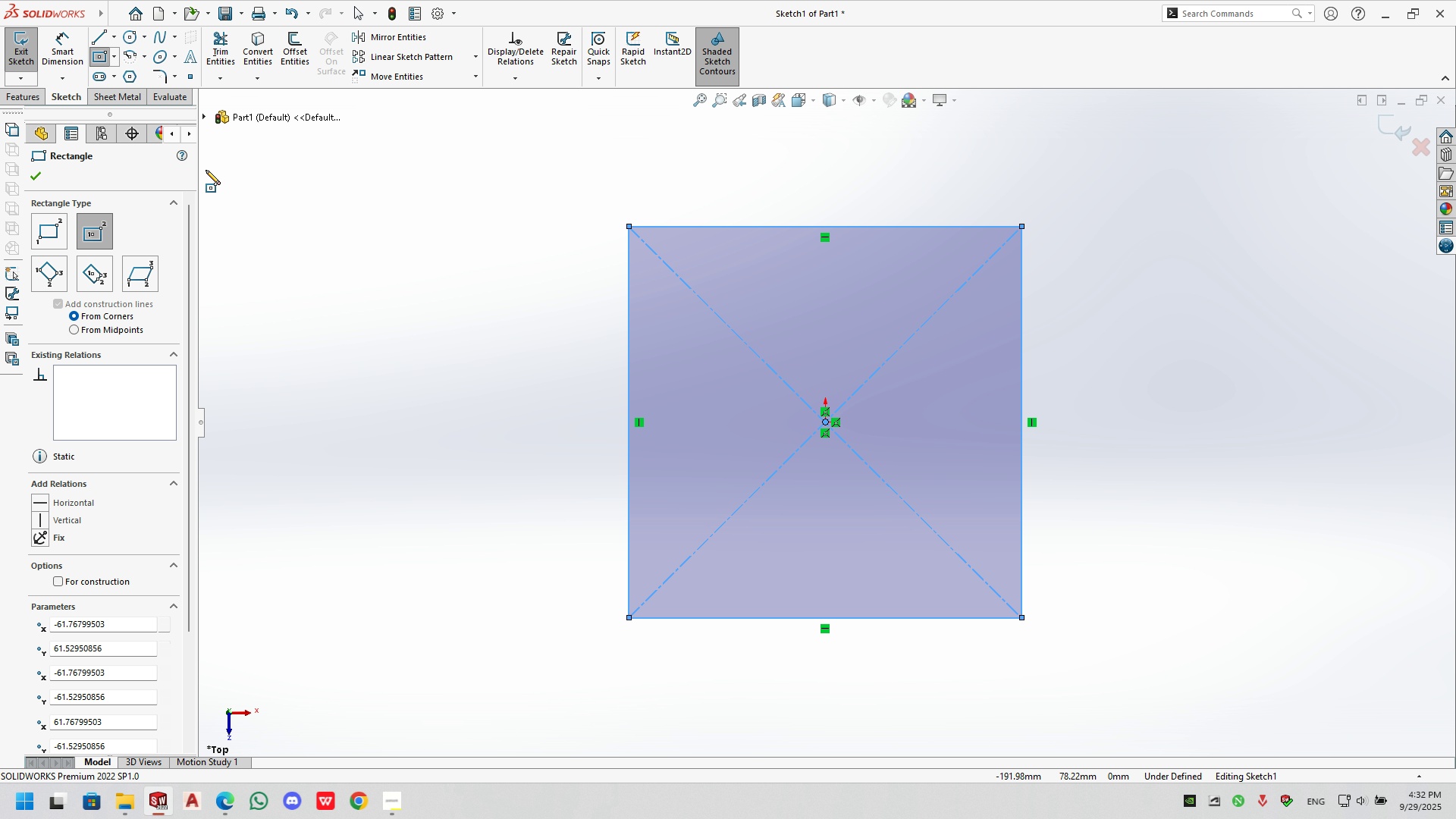 
left_click([59, 36])
 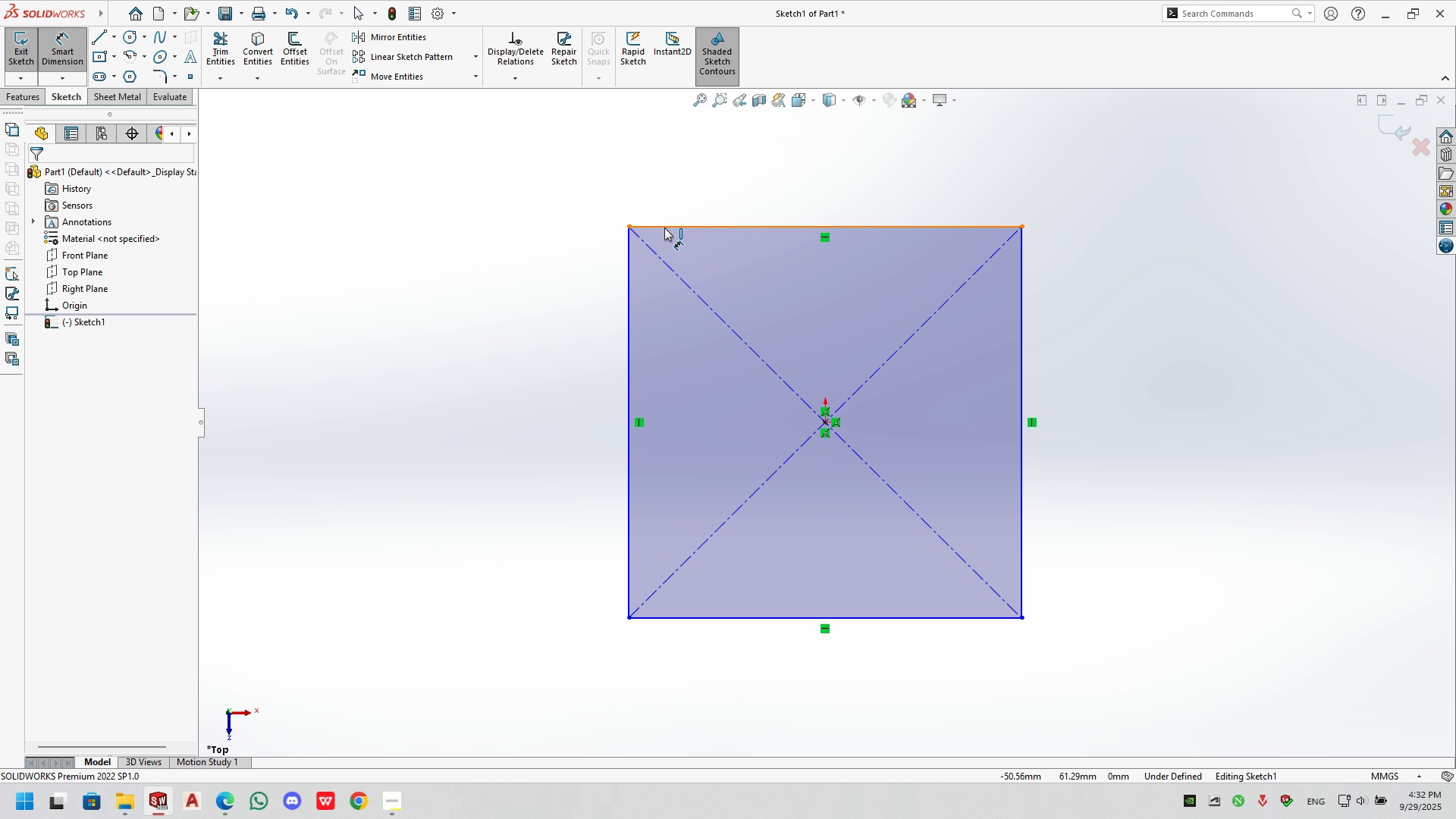 
left_click([664, 227])
 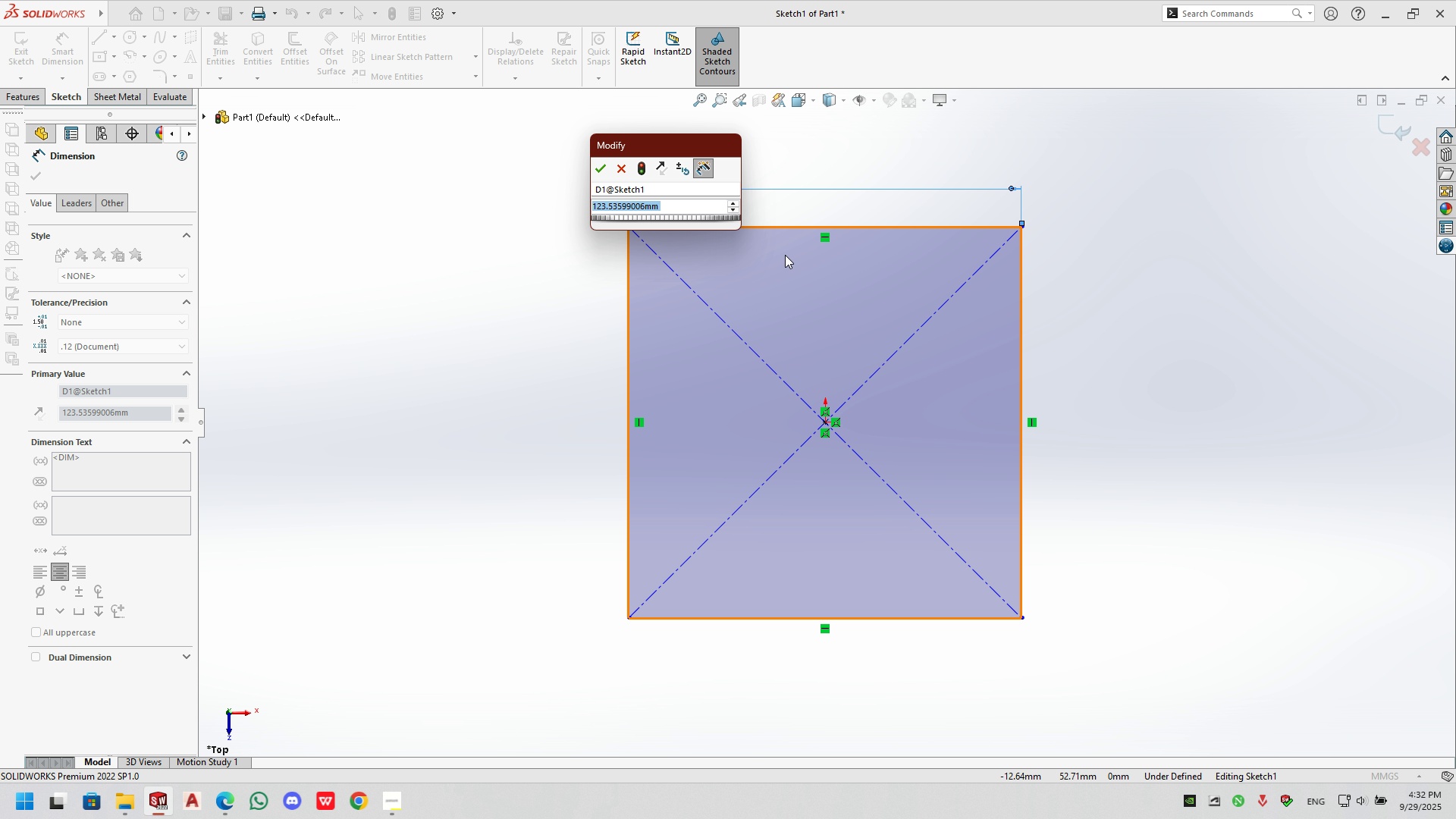 
key(Numpad4)
 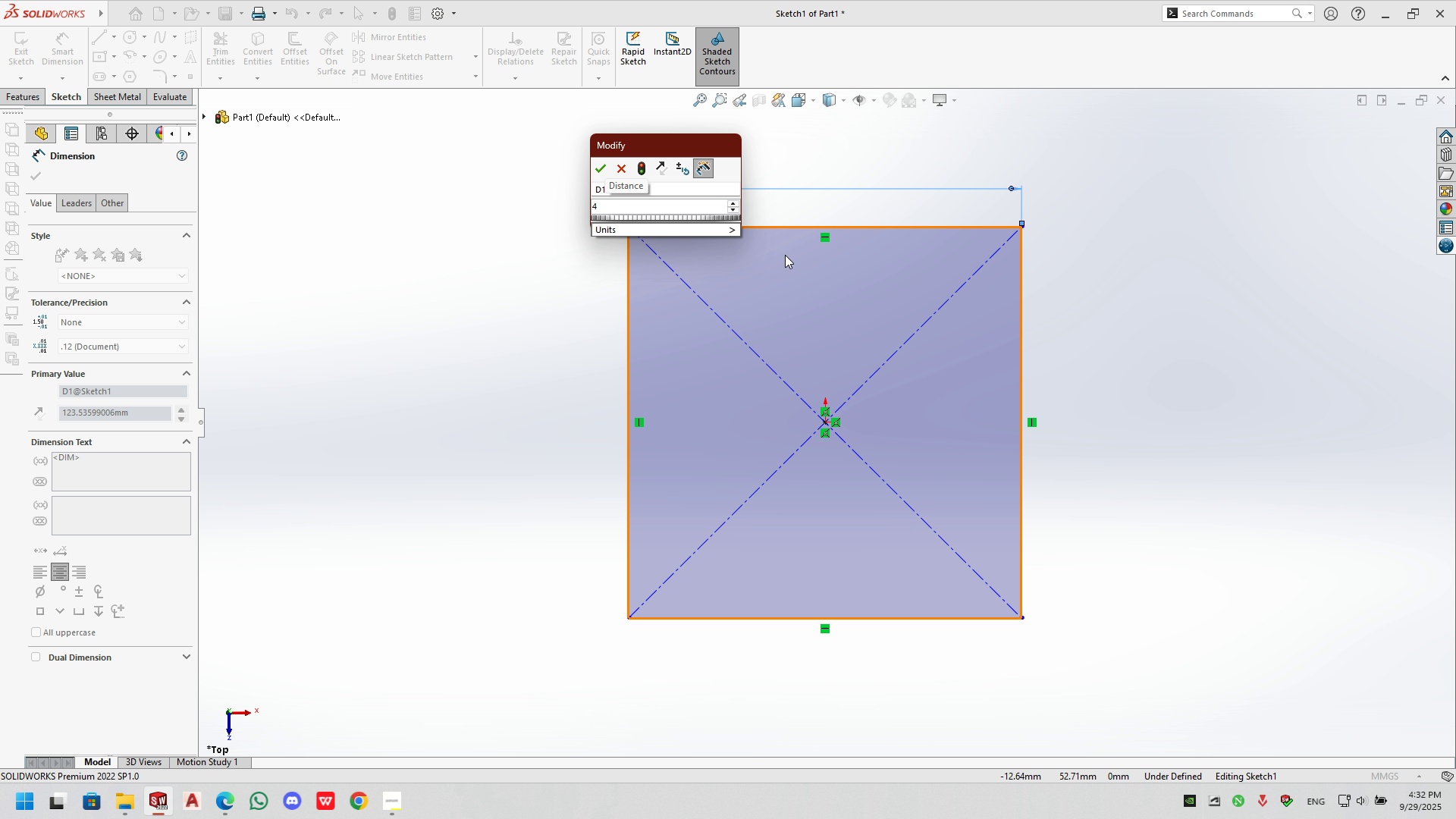 
key(Numpad0)
 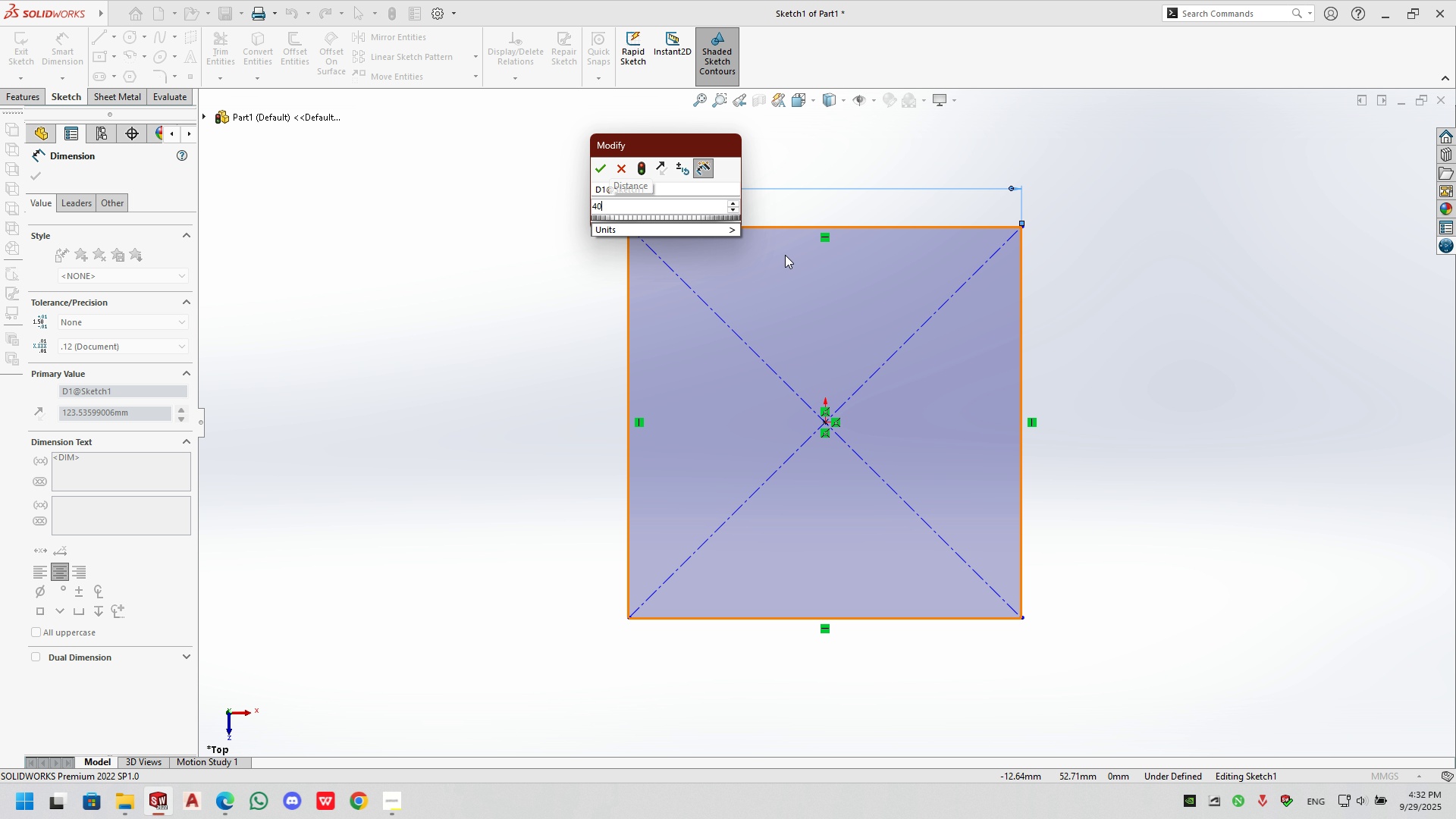 
key(Numpad0)
 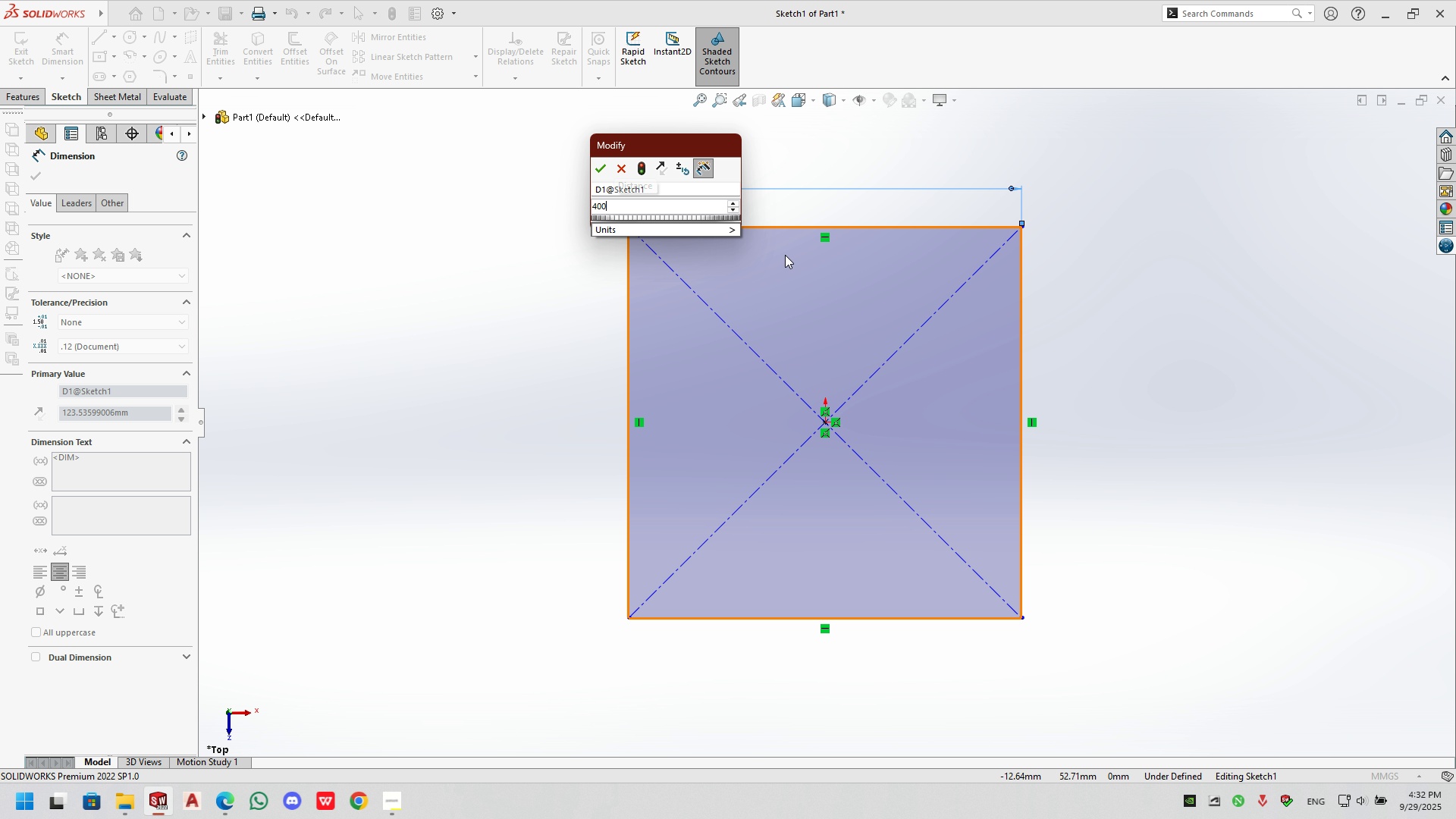 
key(NumpadEnter)
 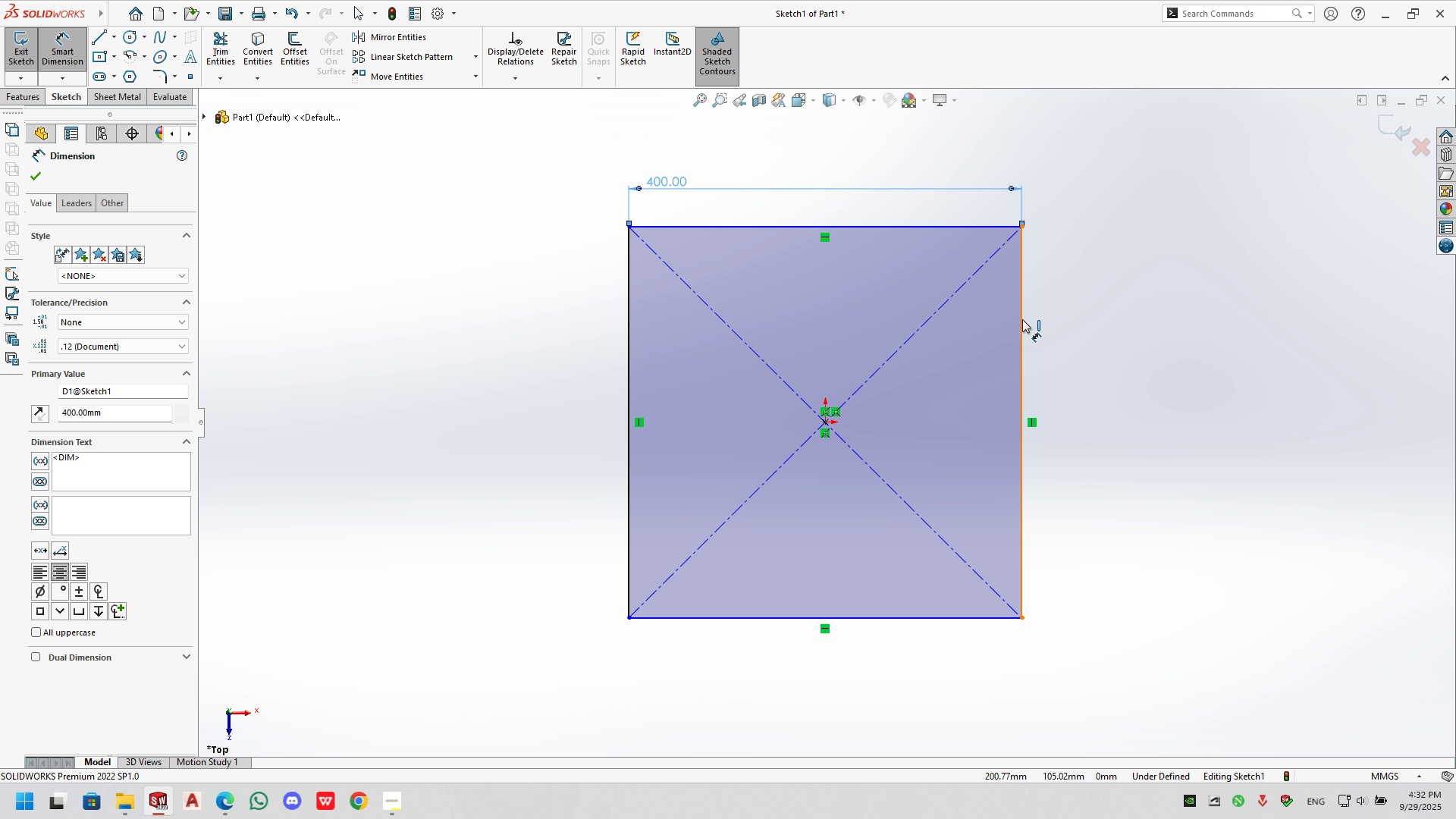 
double_click([1075, 317])
 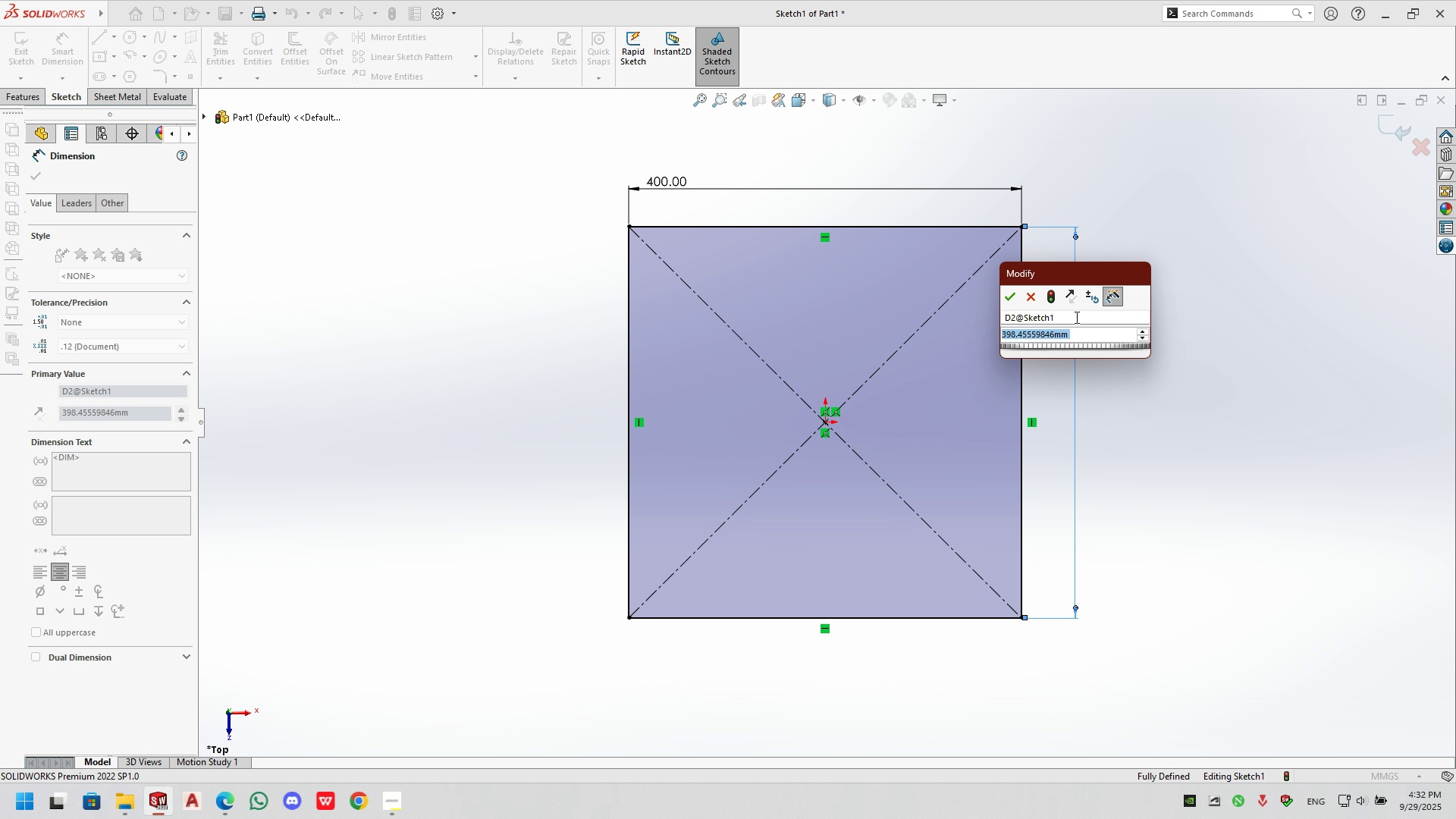 
key(Numpad6)
 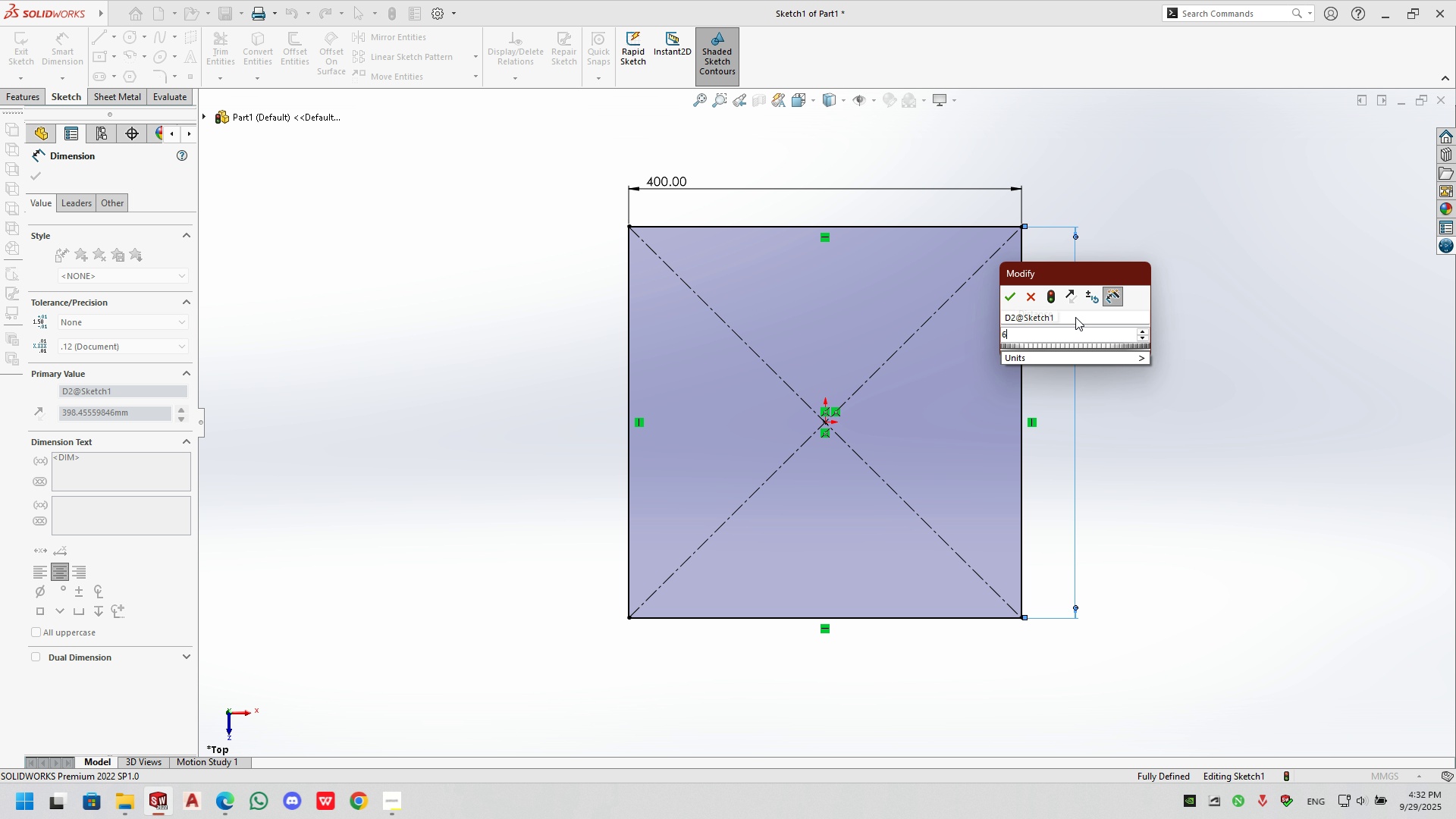 
key(Numpad0)
 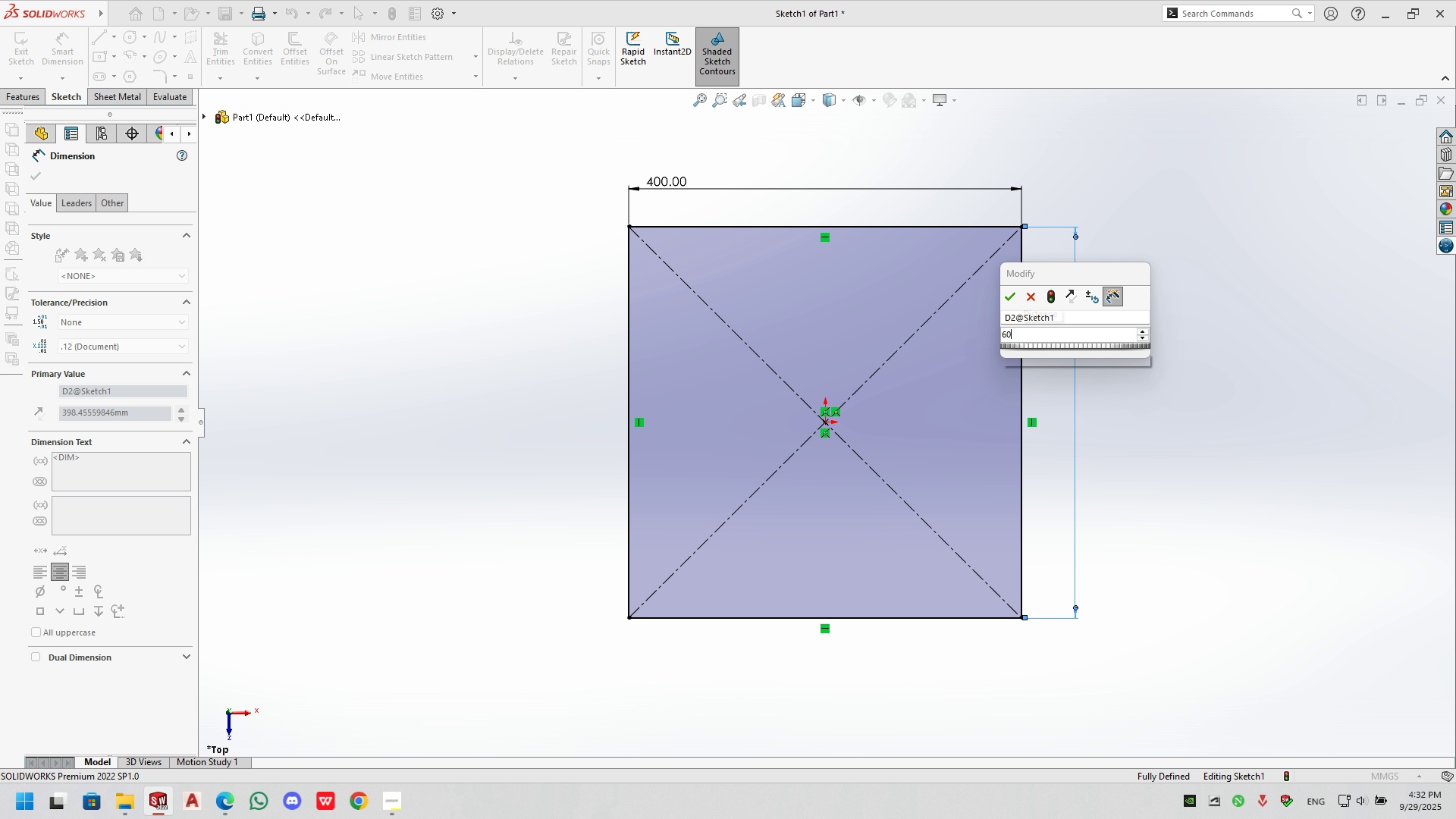 
key(Numpad0)
 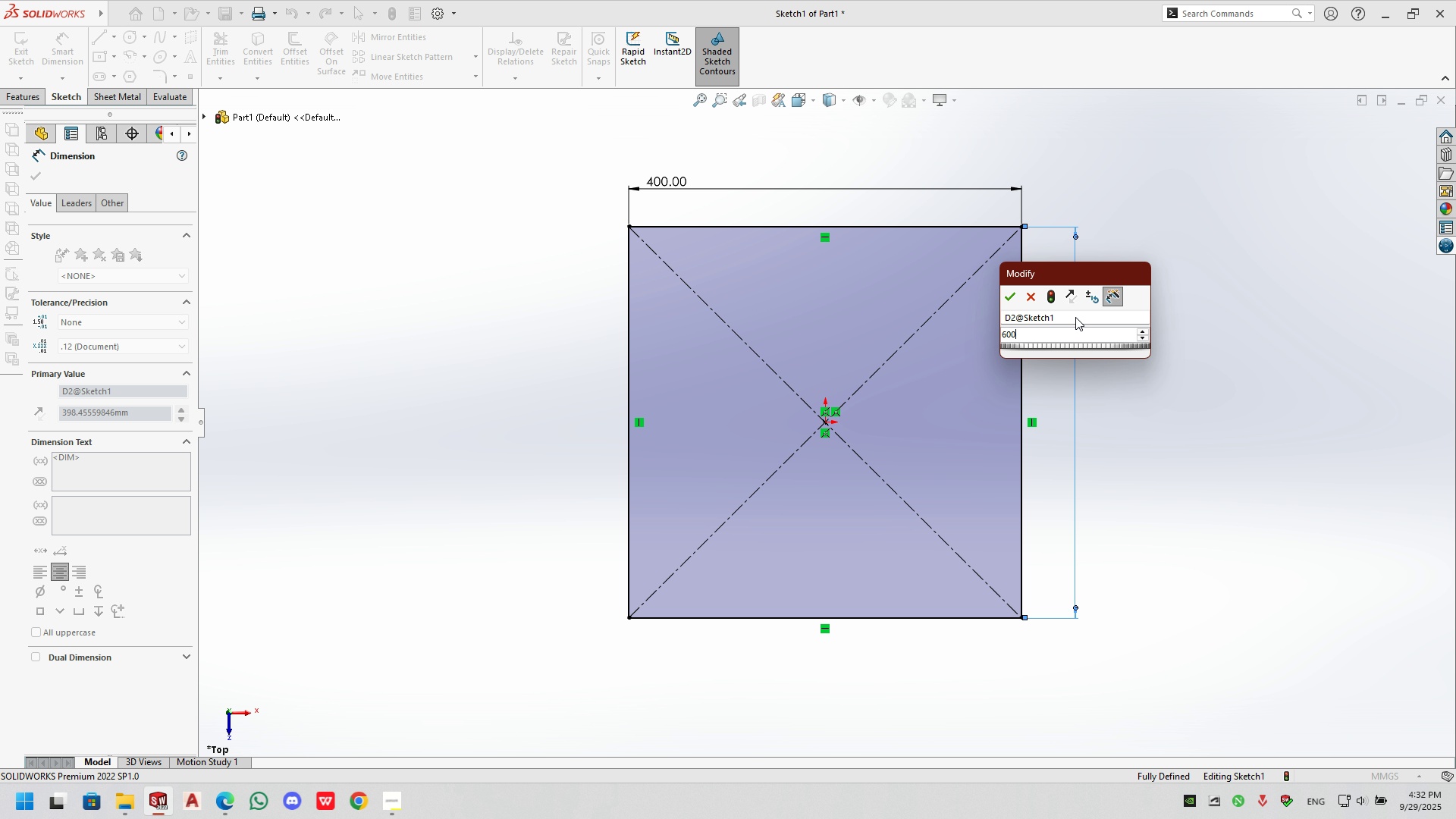 
key(NumpadEnter)
 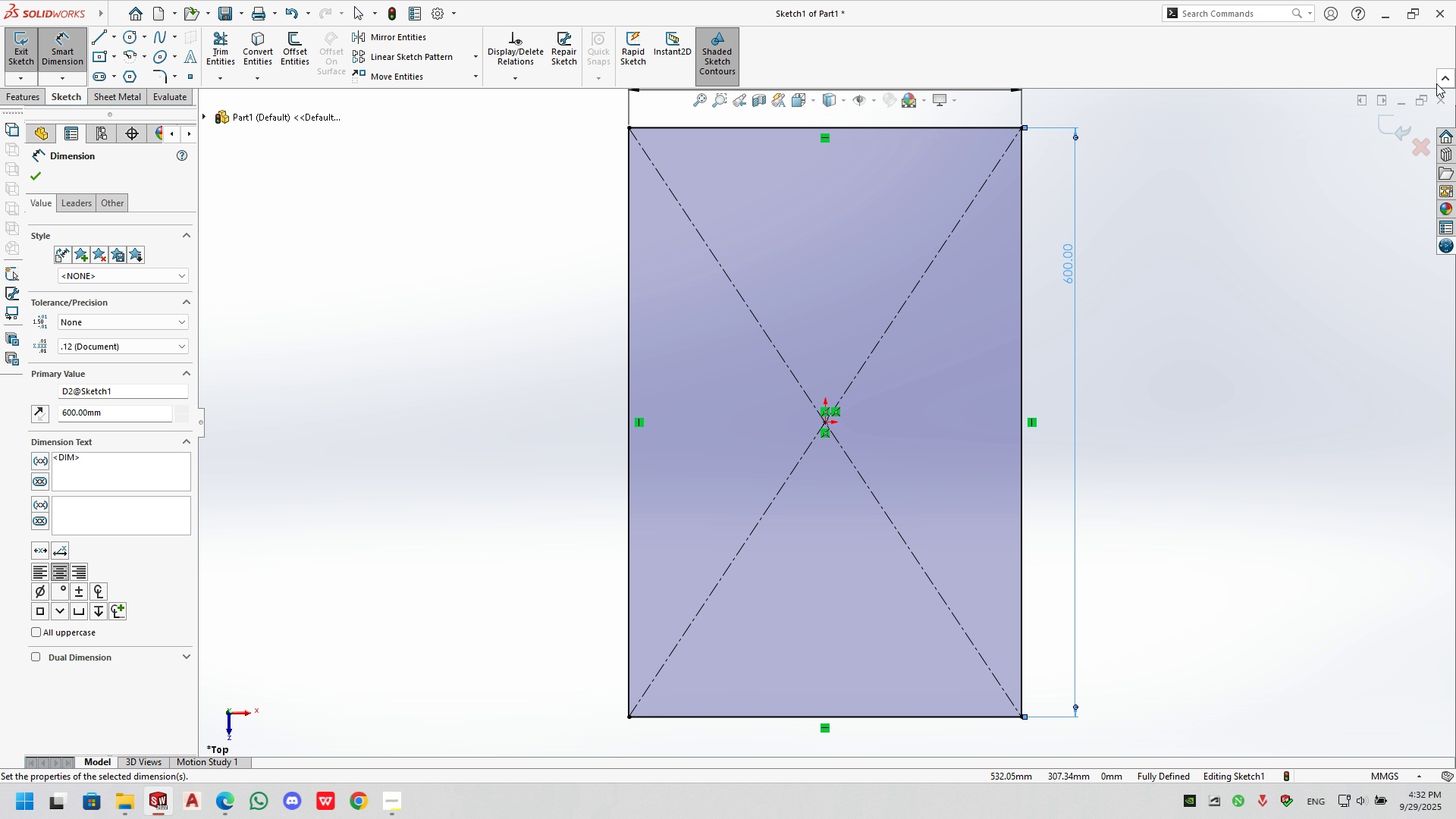 
scroll: coordinate [1042, 381], scroll_direction: up, amount: 1.0
 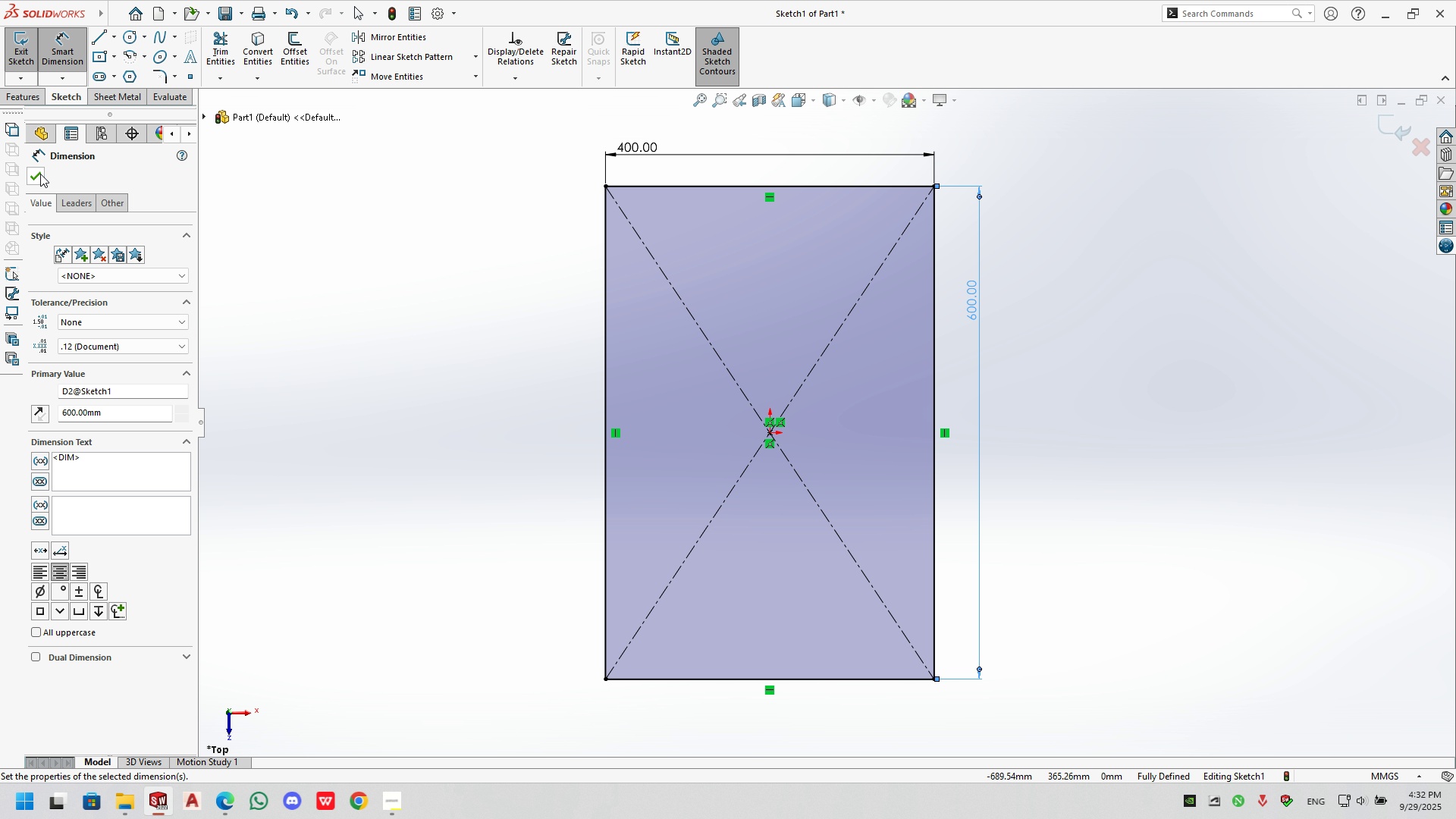 
left_click([40, 174])
 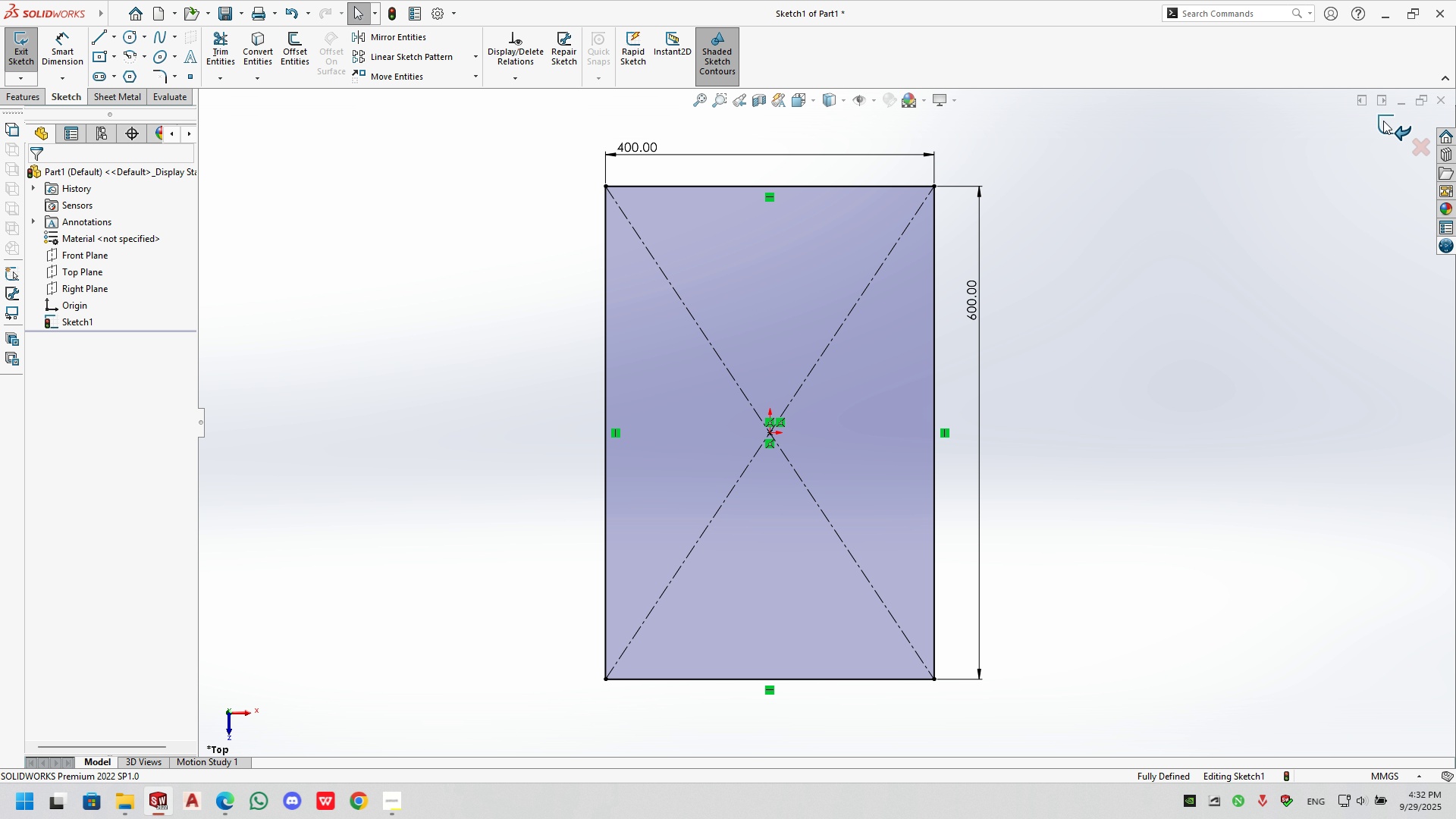 
left_click([1383, 121])
 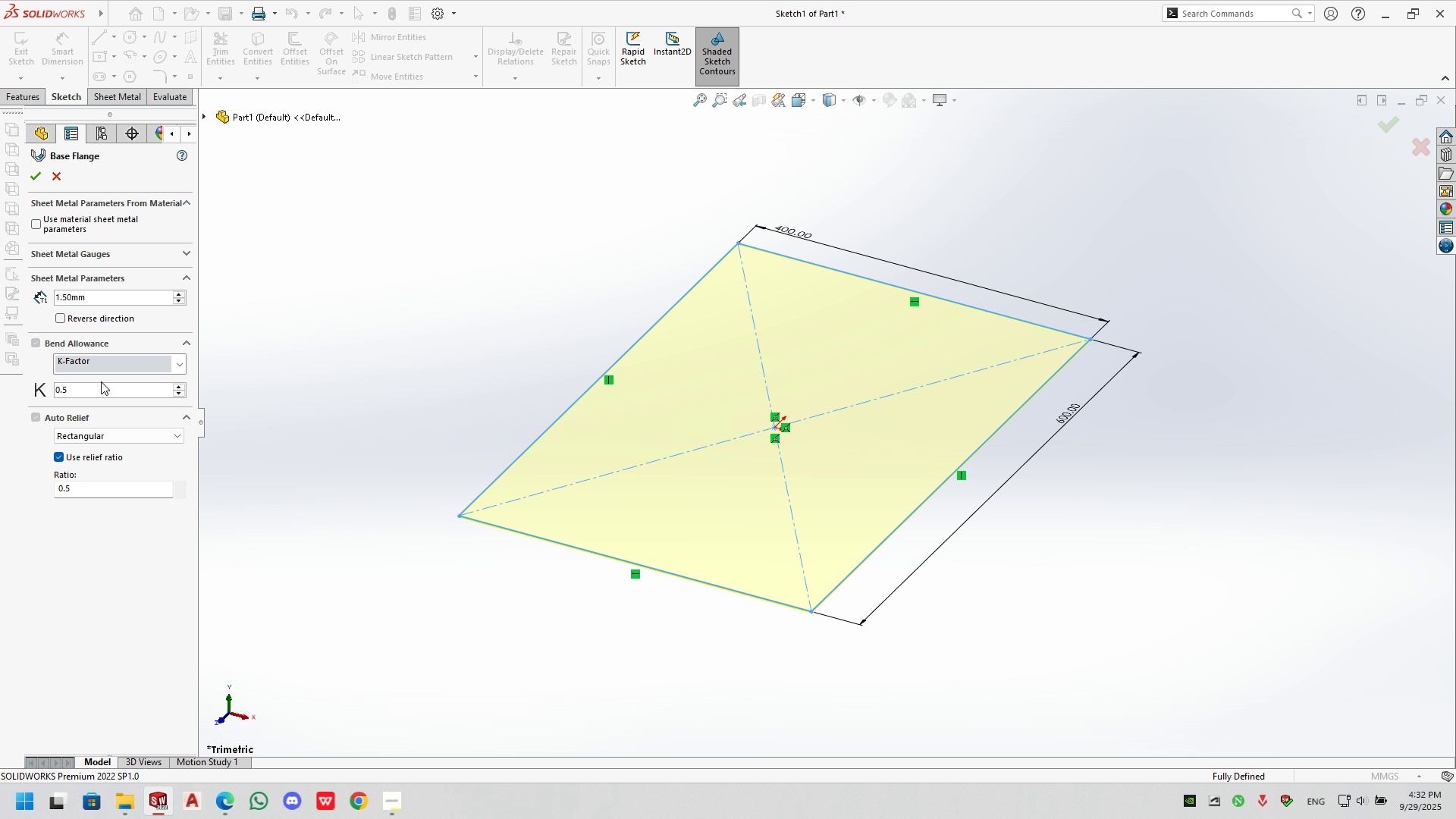 
left_click([175, 362])
 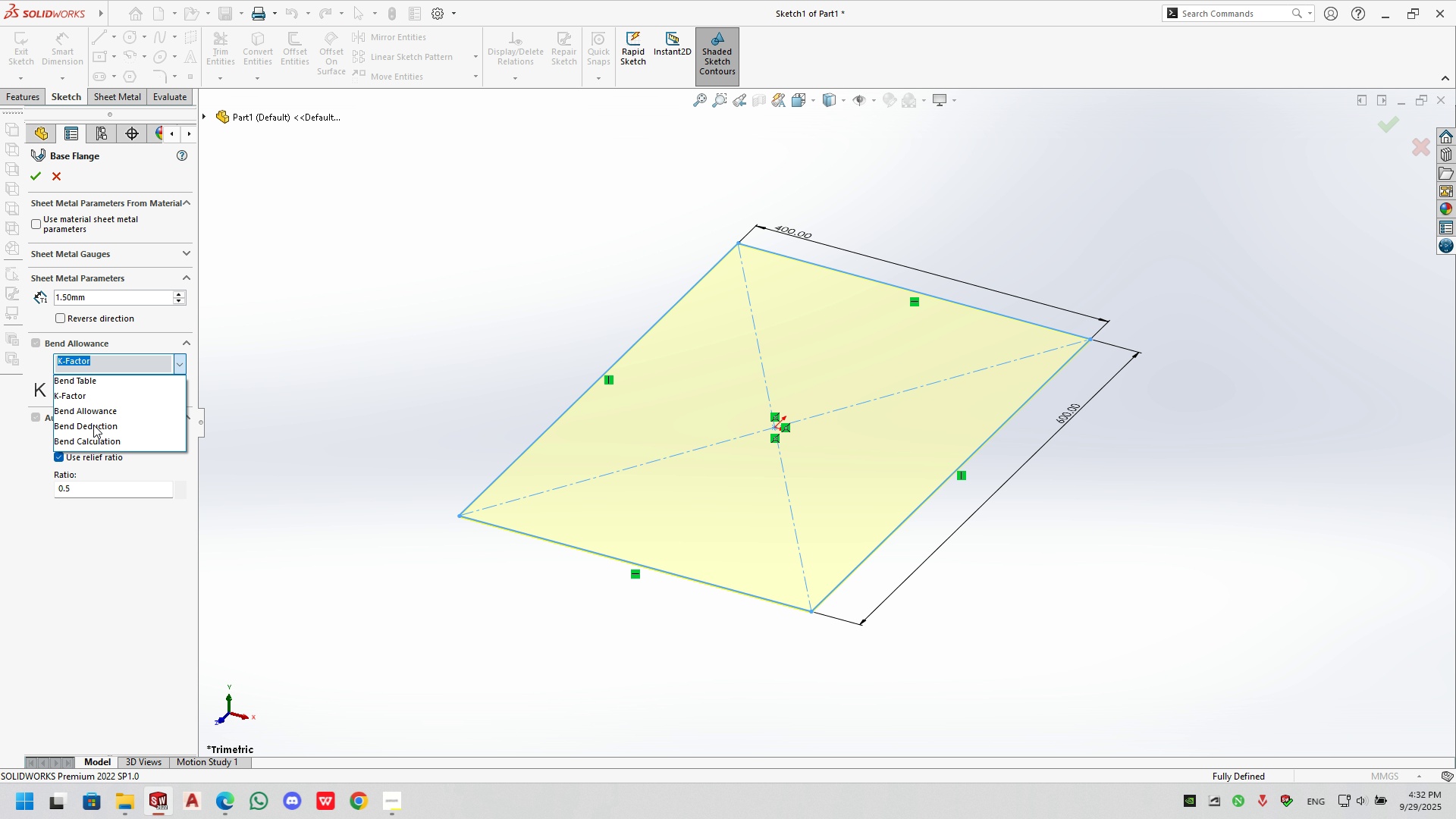 
left_click([93, 425])
 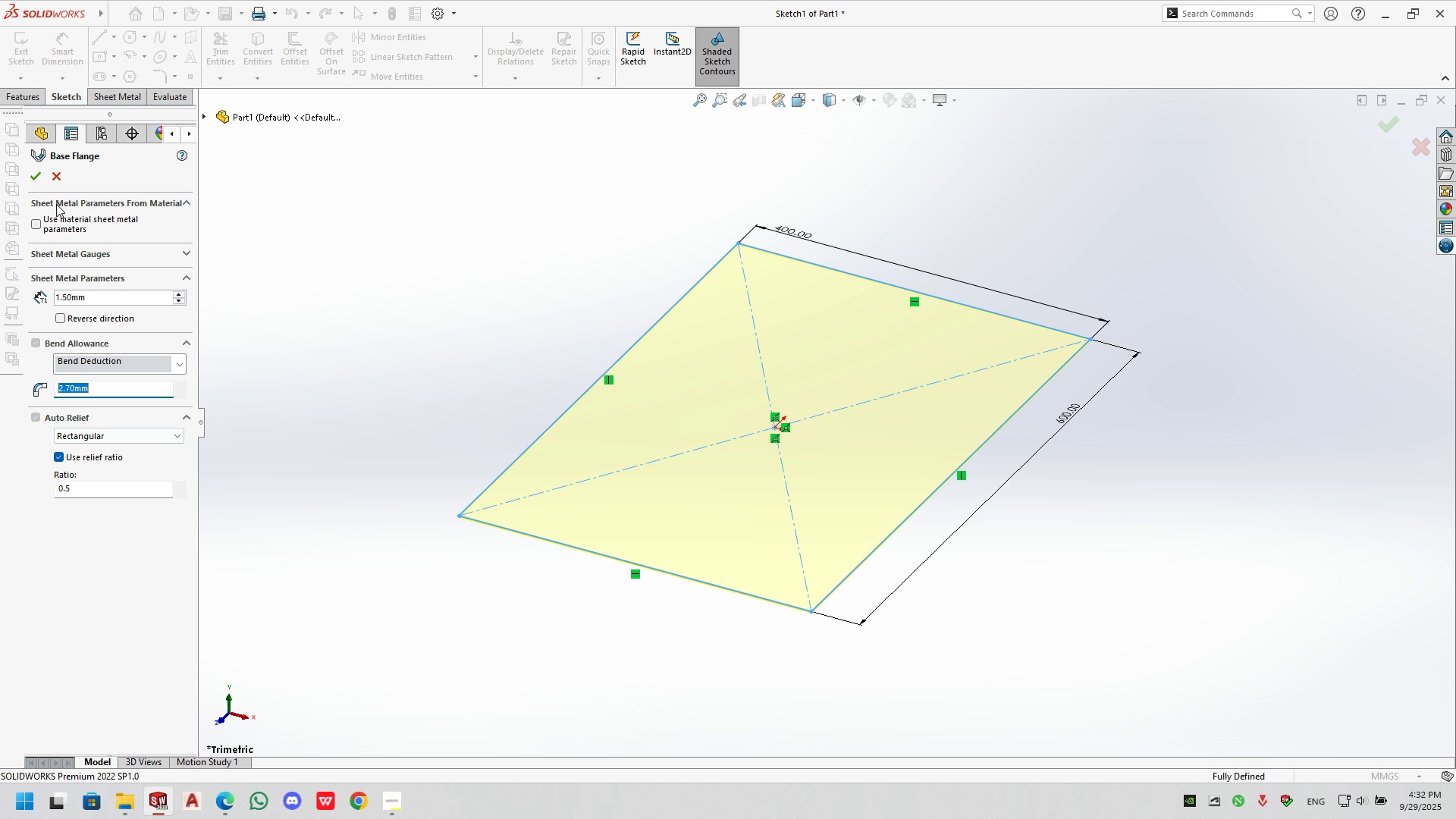 
left_click([34, 173])
 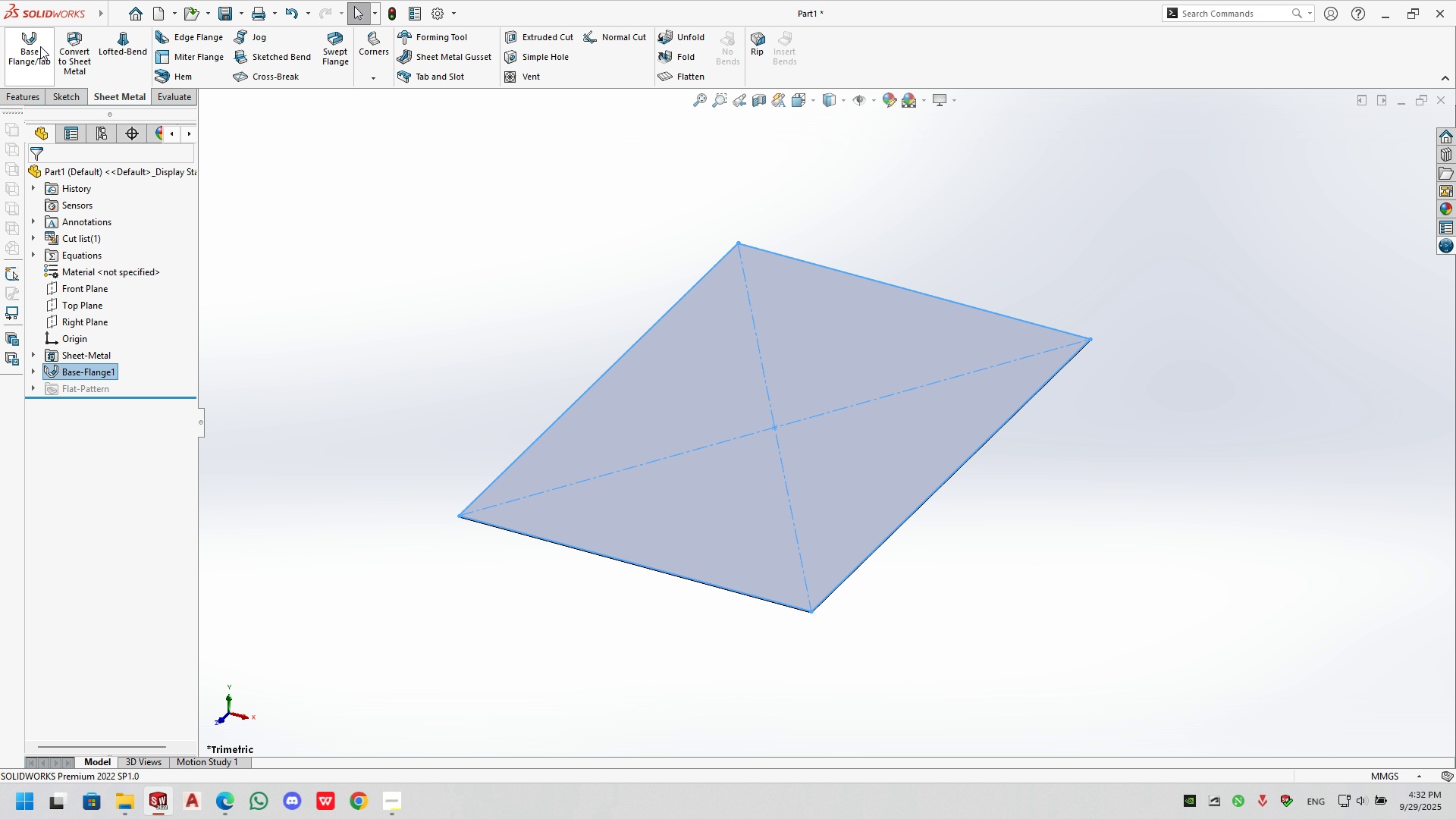 
left_click([171, 27])
 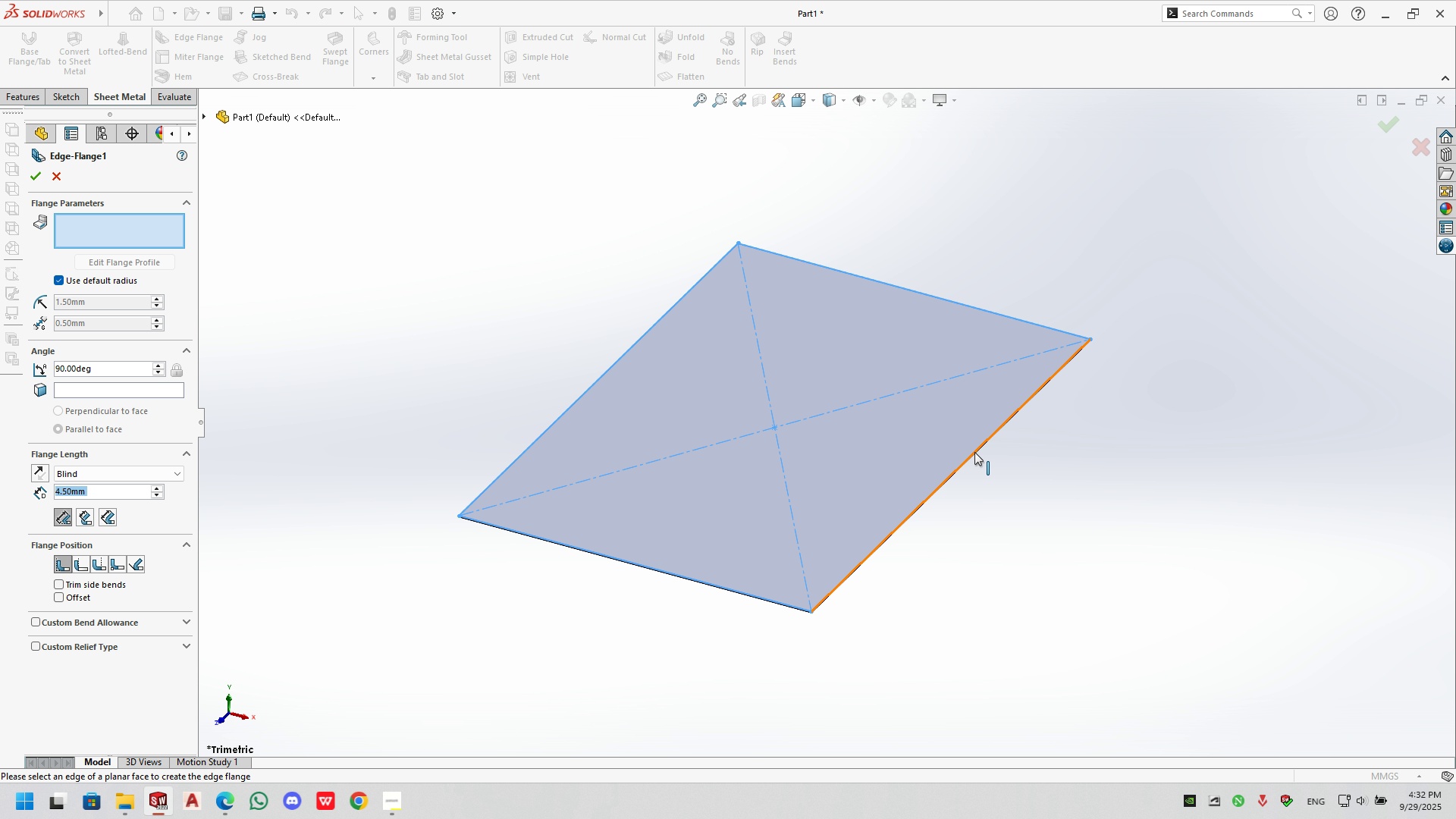 
left_click([974, 452])
 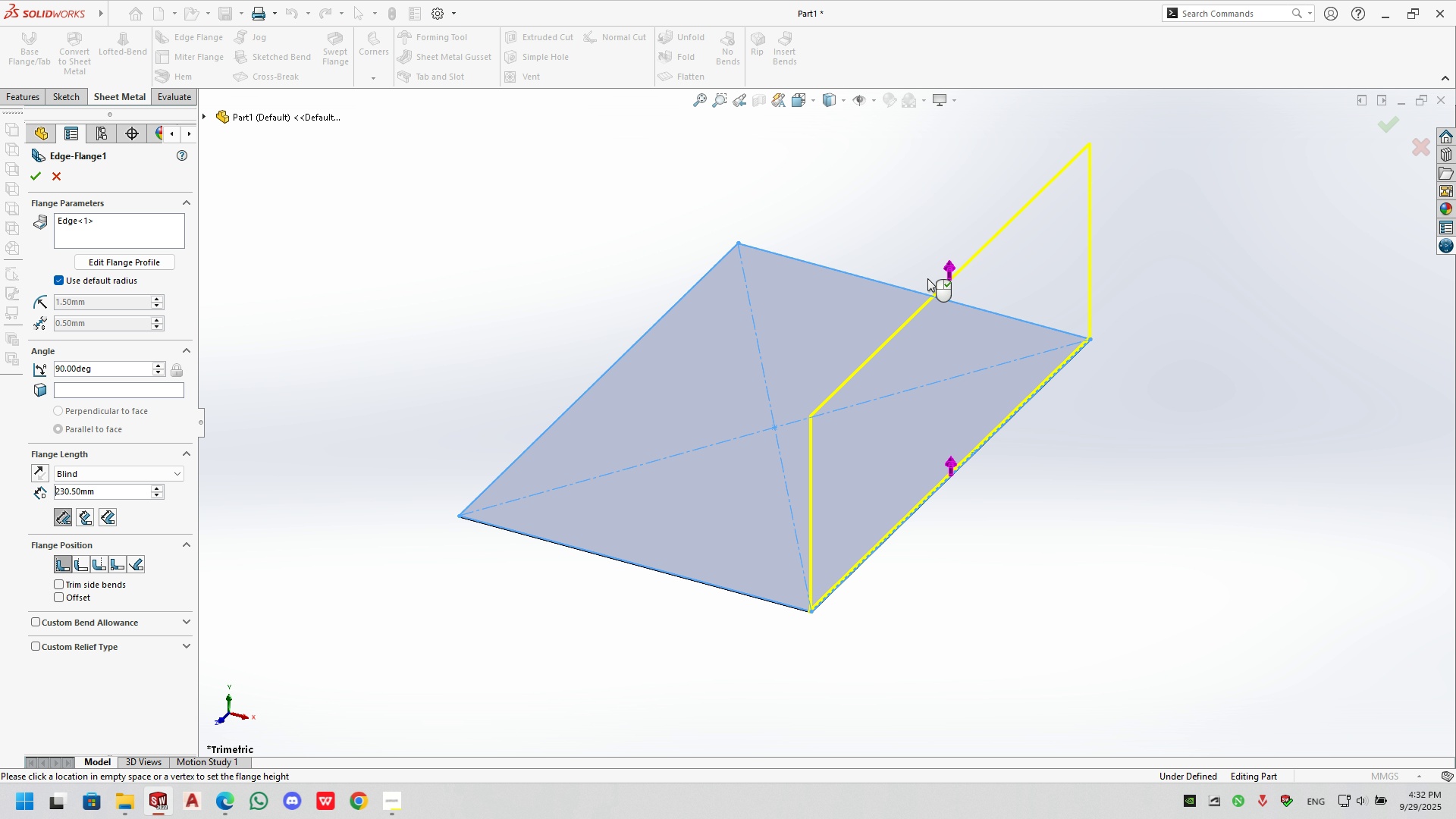 
left_click([927, 278])
 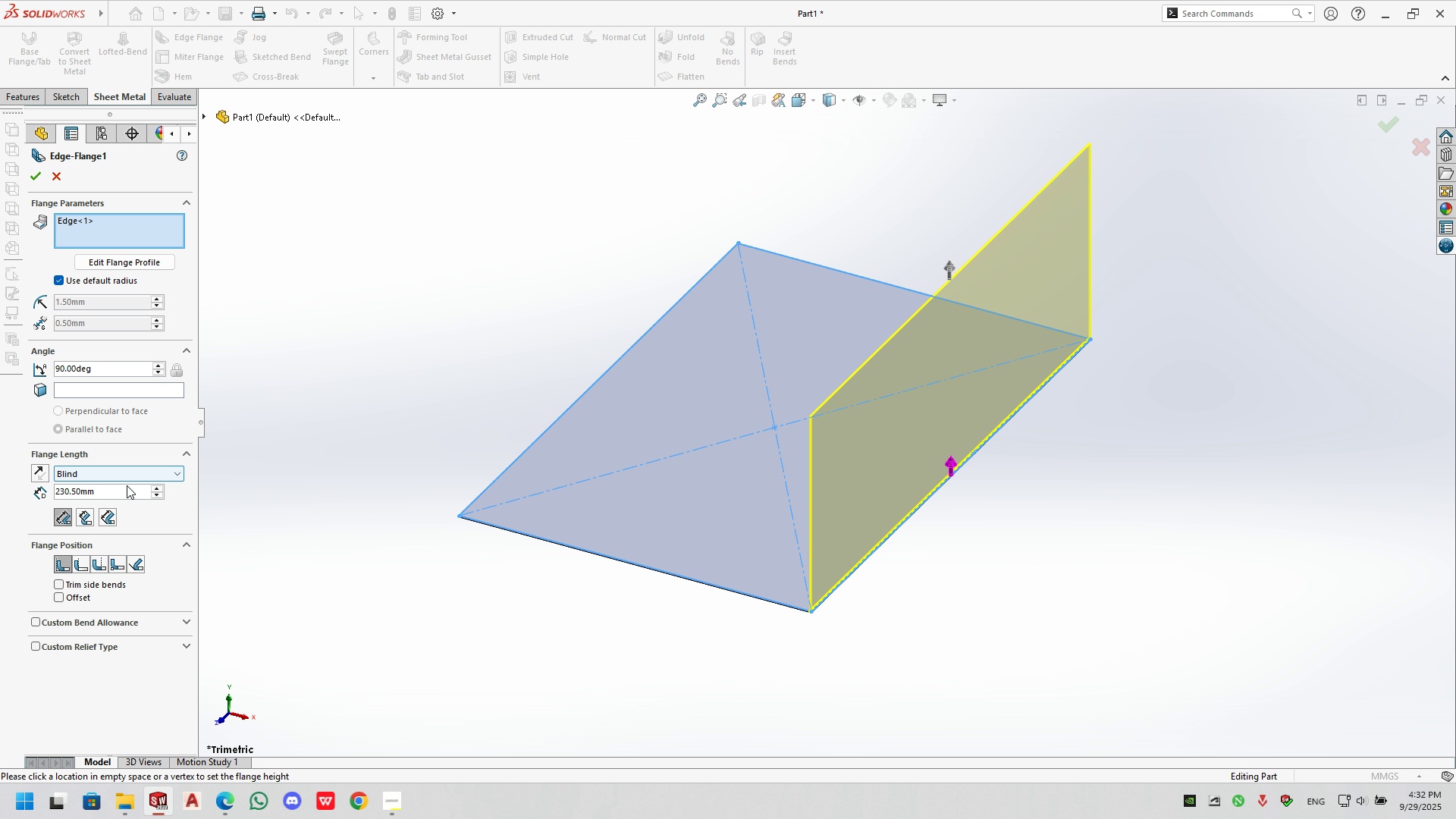 
double_click([107, 490])
 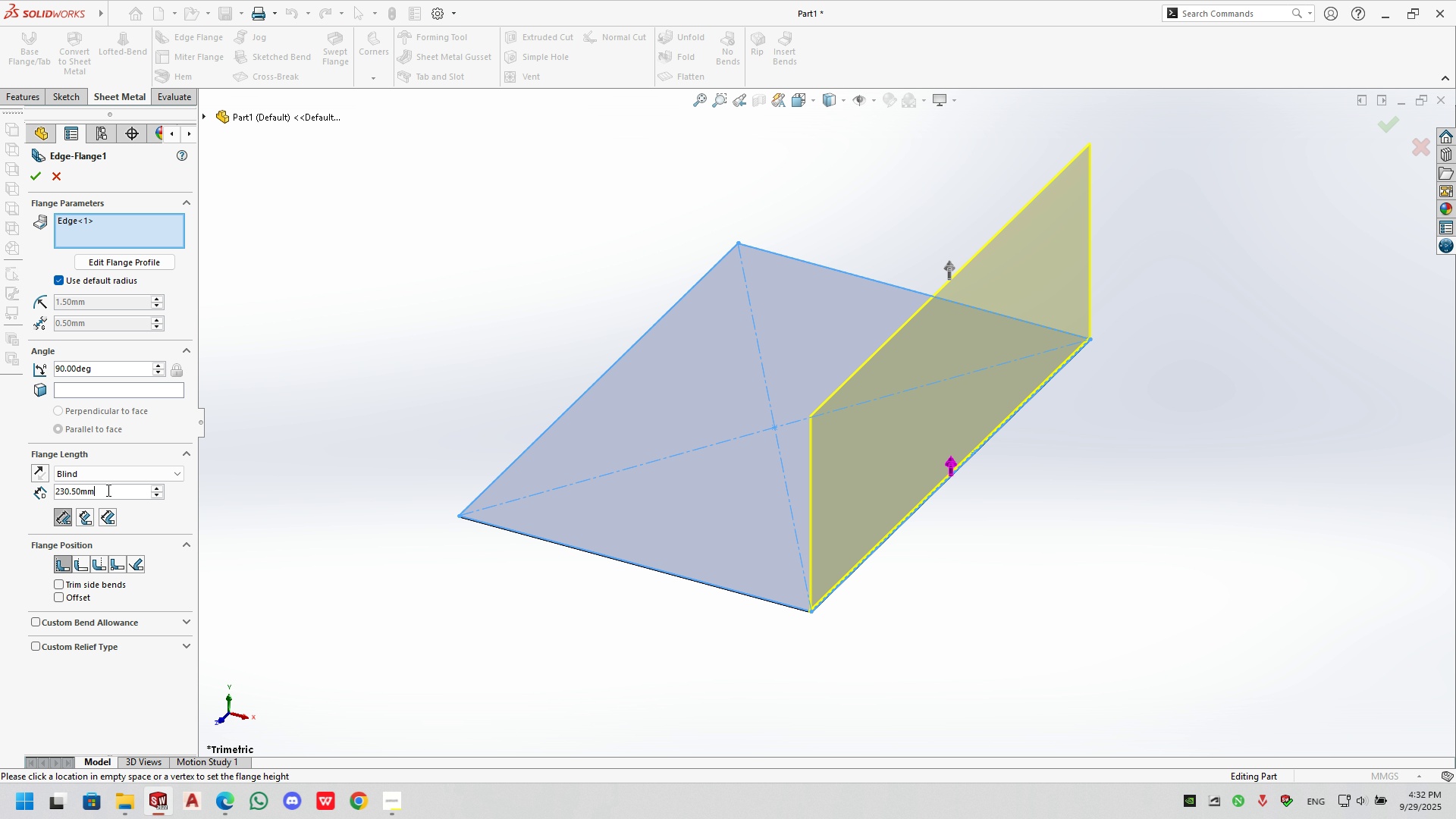 
triple_click([107, 490])
 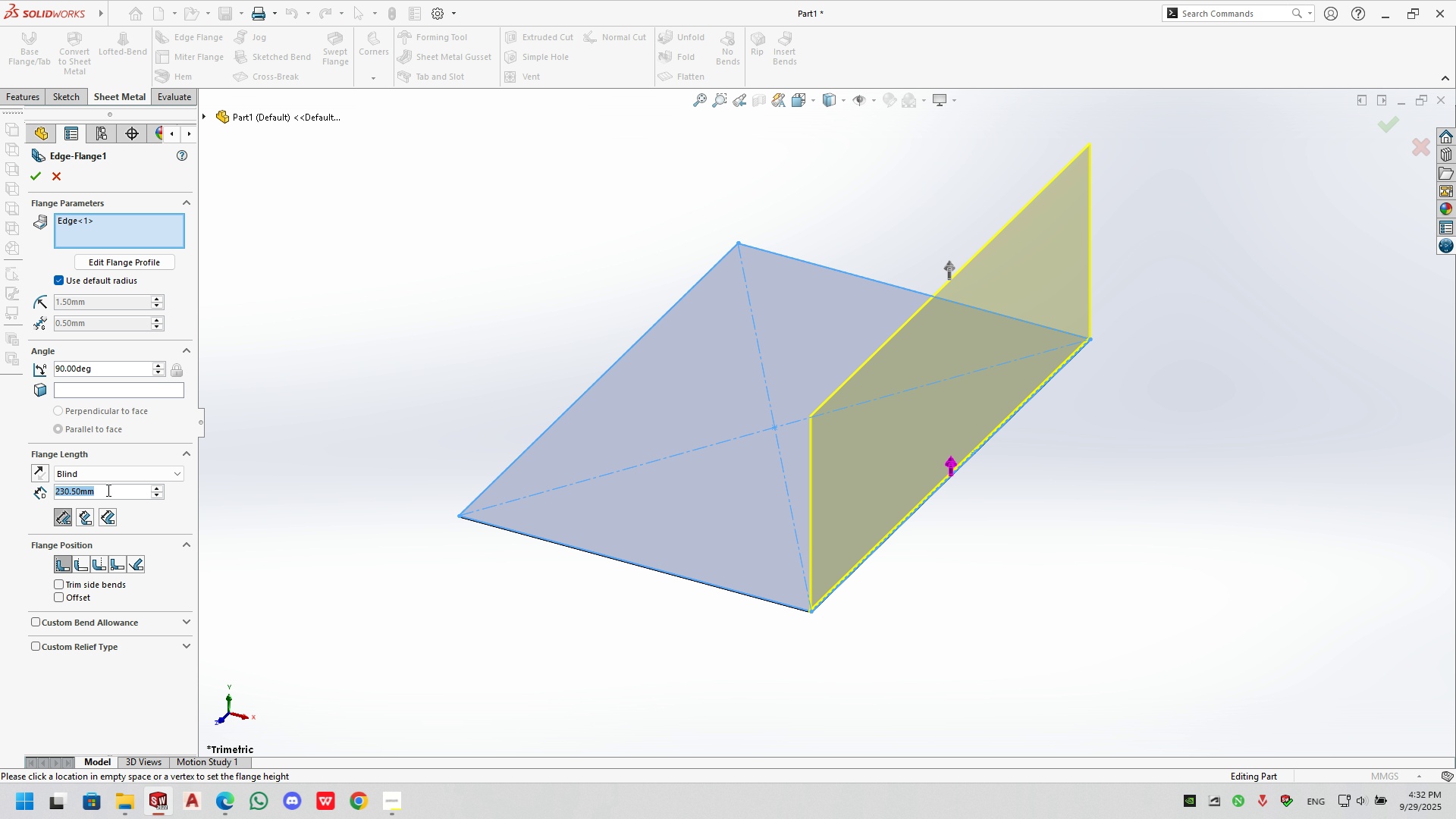 
triple_click([107, 490])
 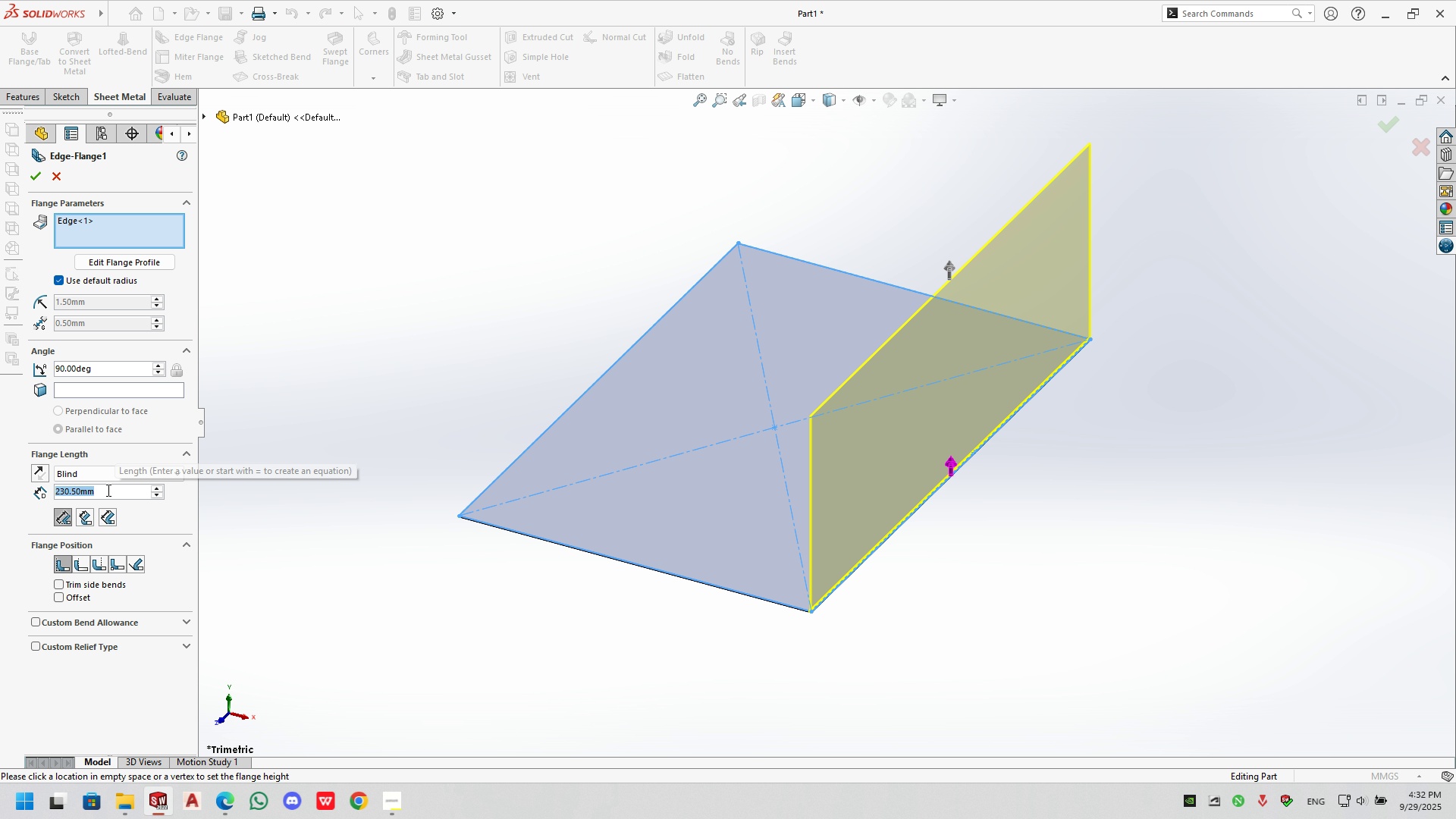 
key(Numpad2)
 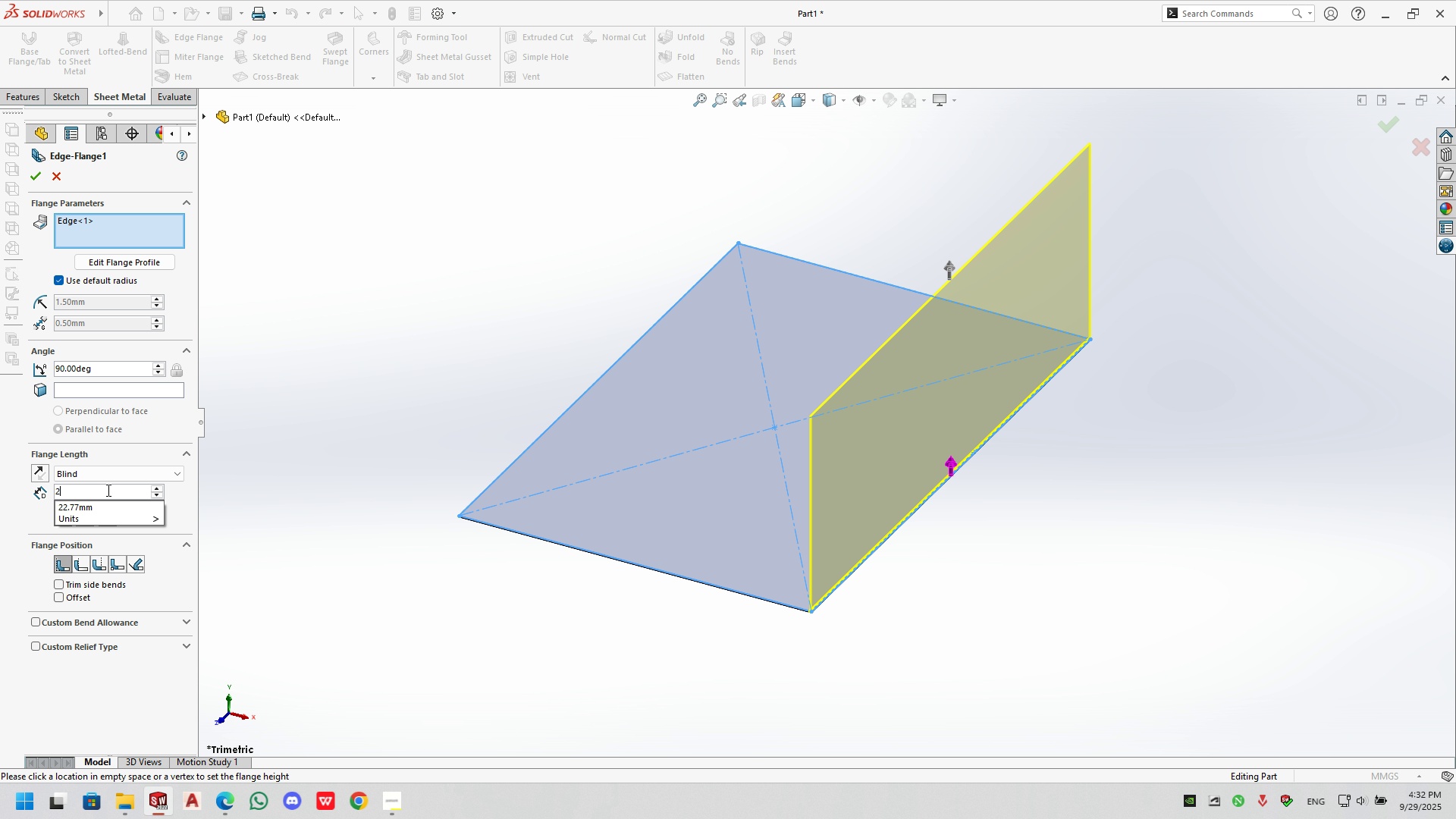 
key(Numpad0)
 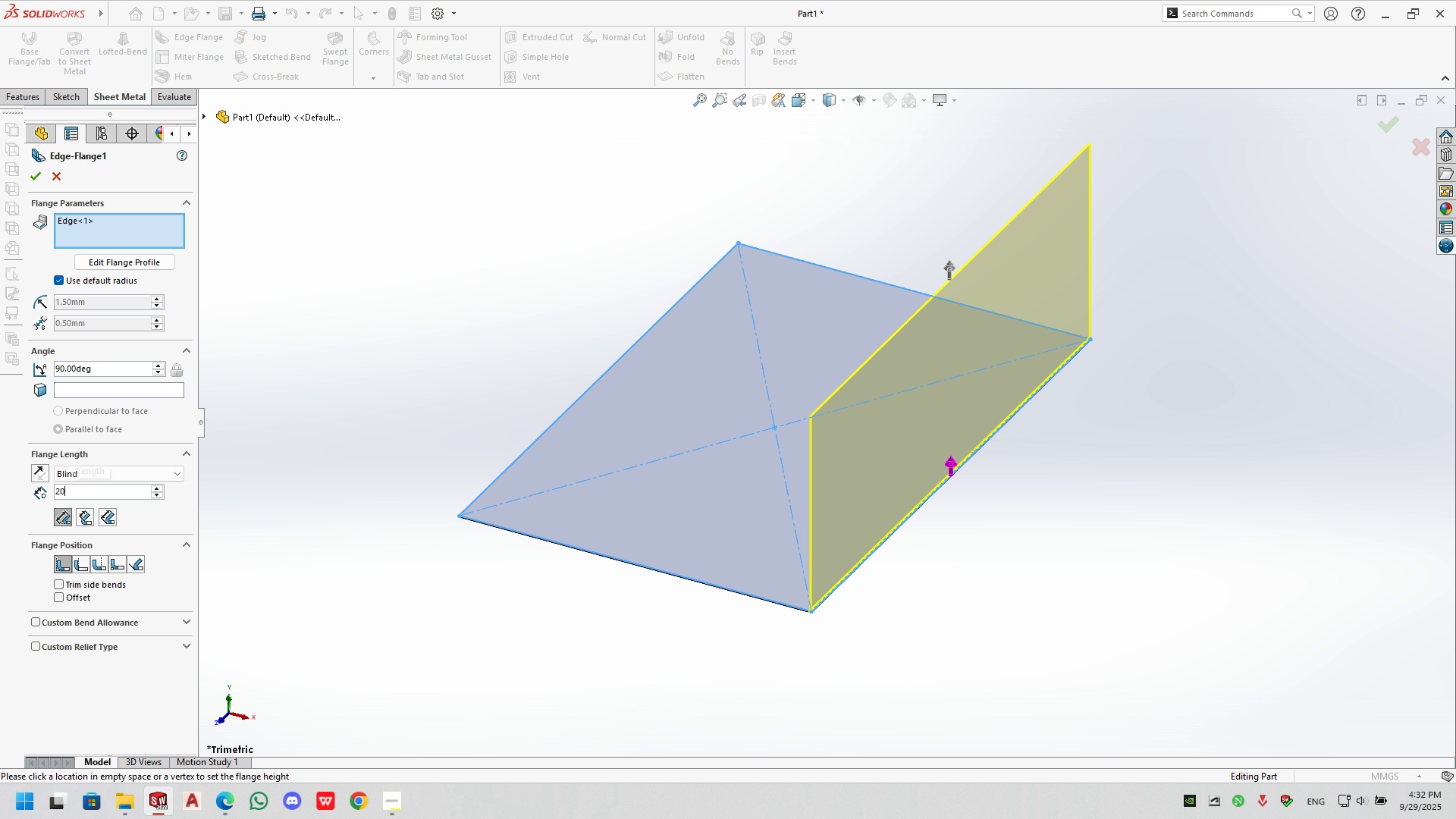 
key(Numpad0)
 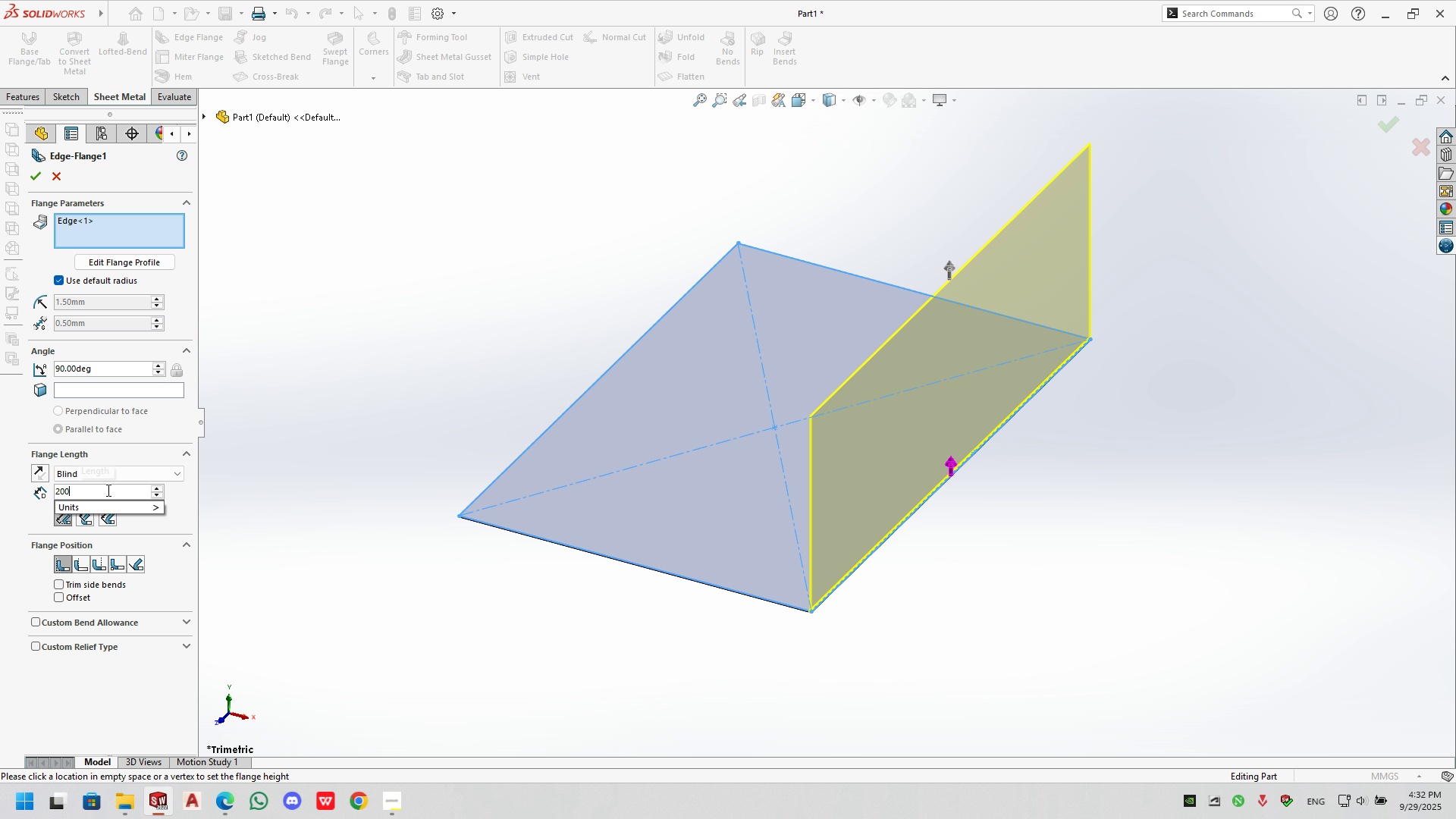 
key(NumpadEnter)
 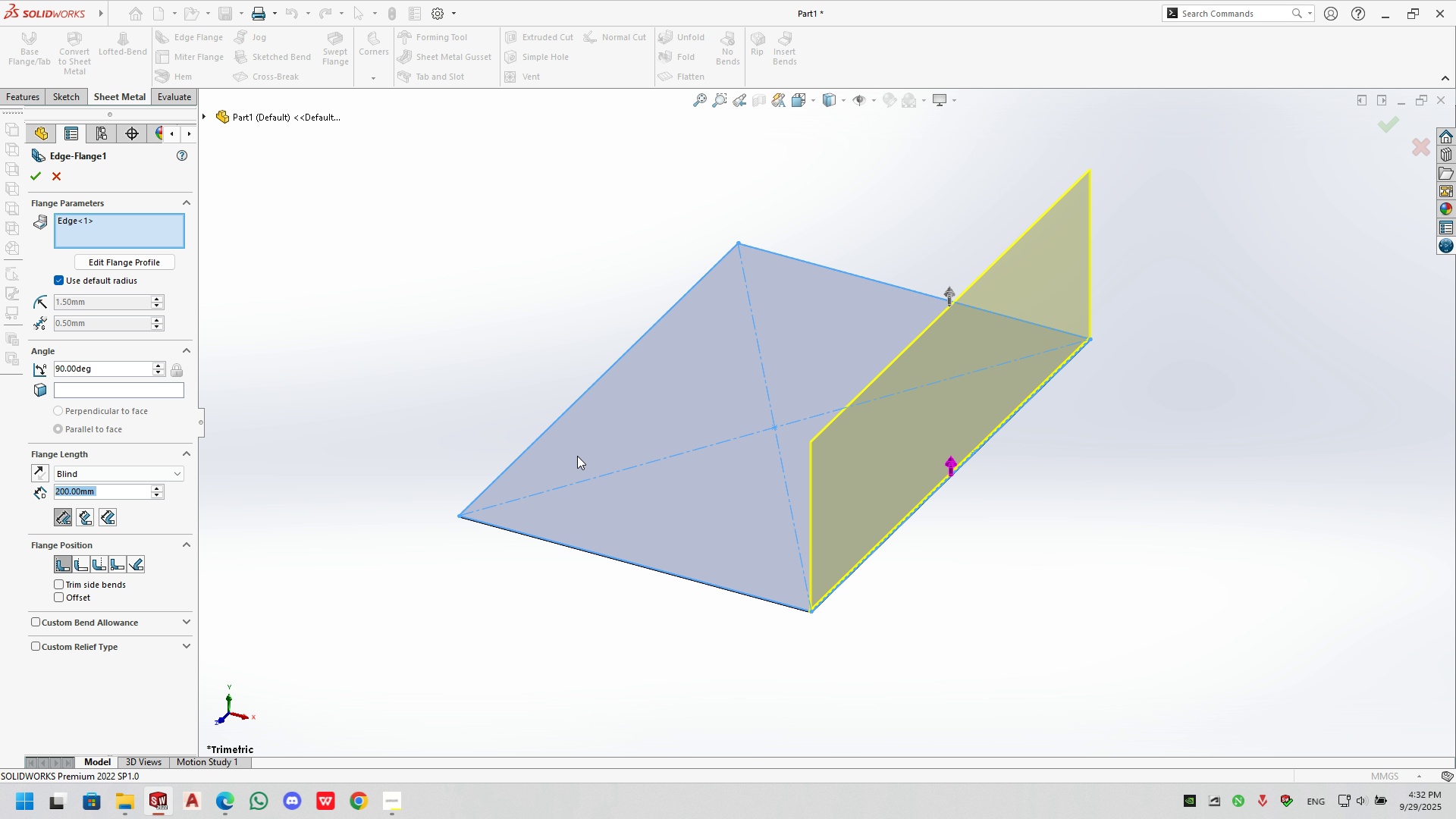 
left_click([566, 410])
 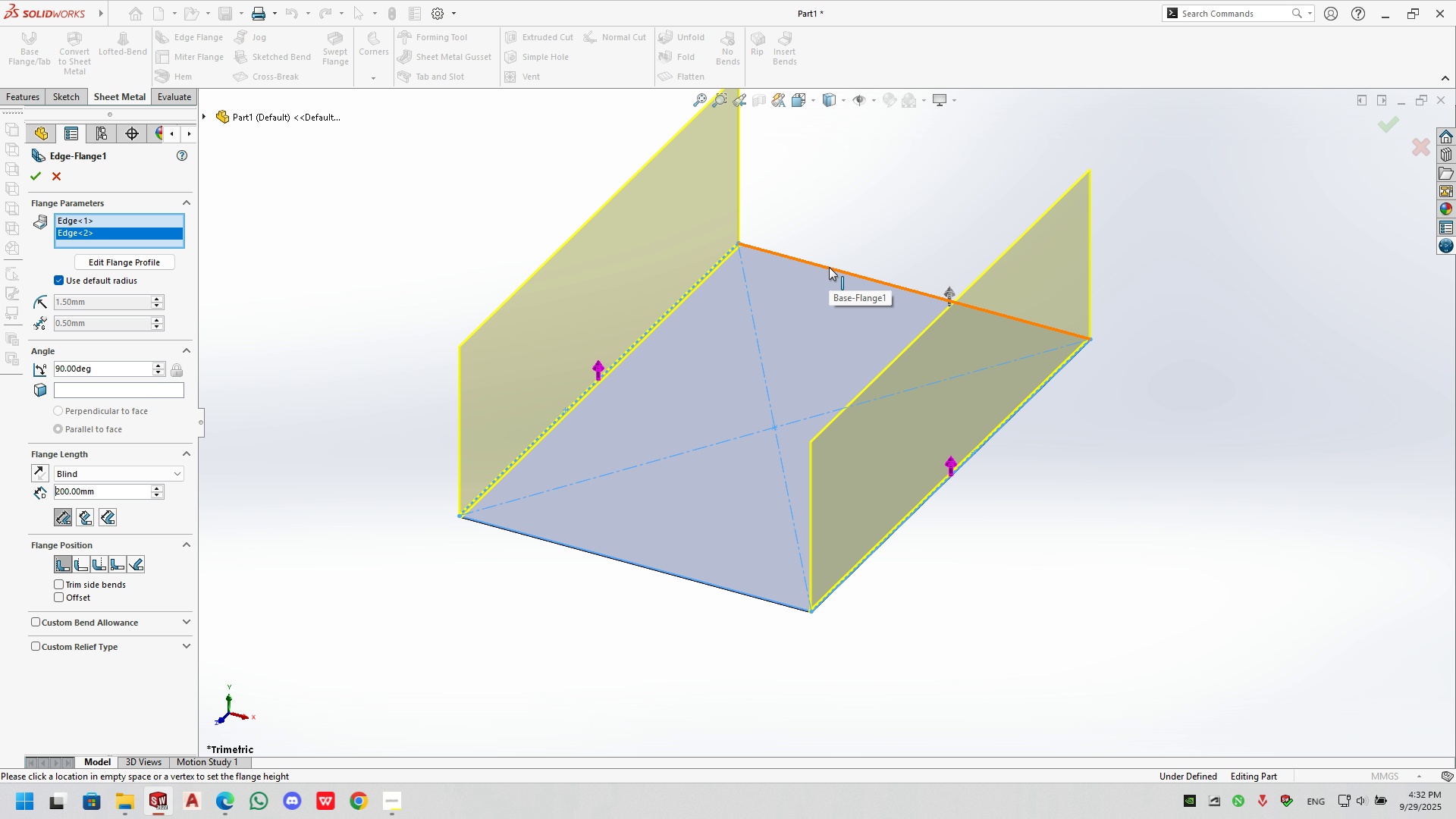 
wait(10.47)
 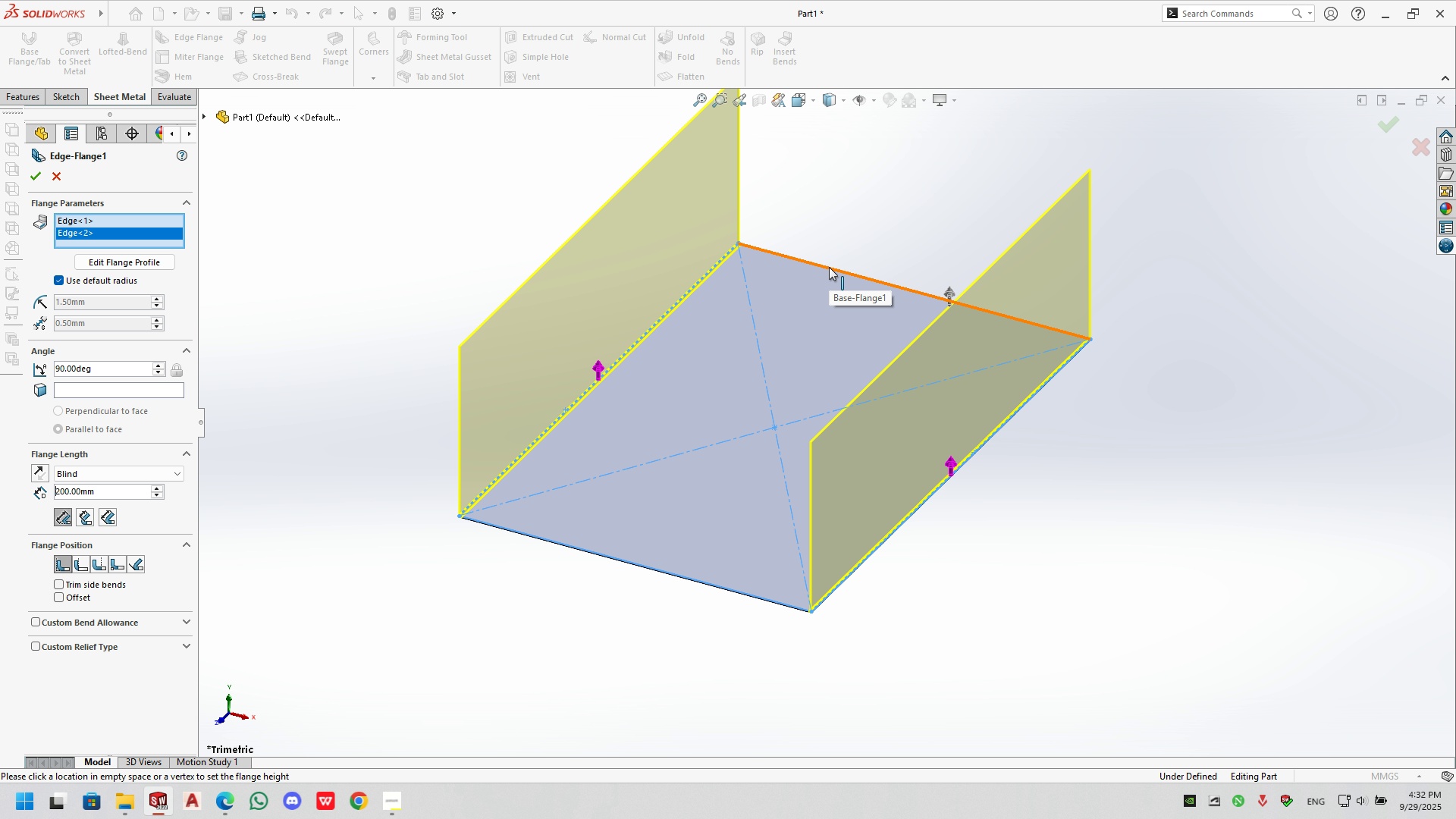 
left_click([829, 267])
 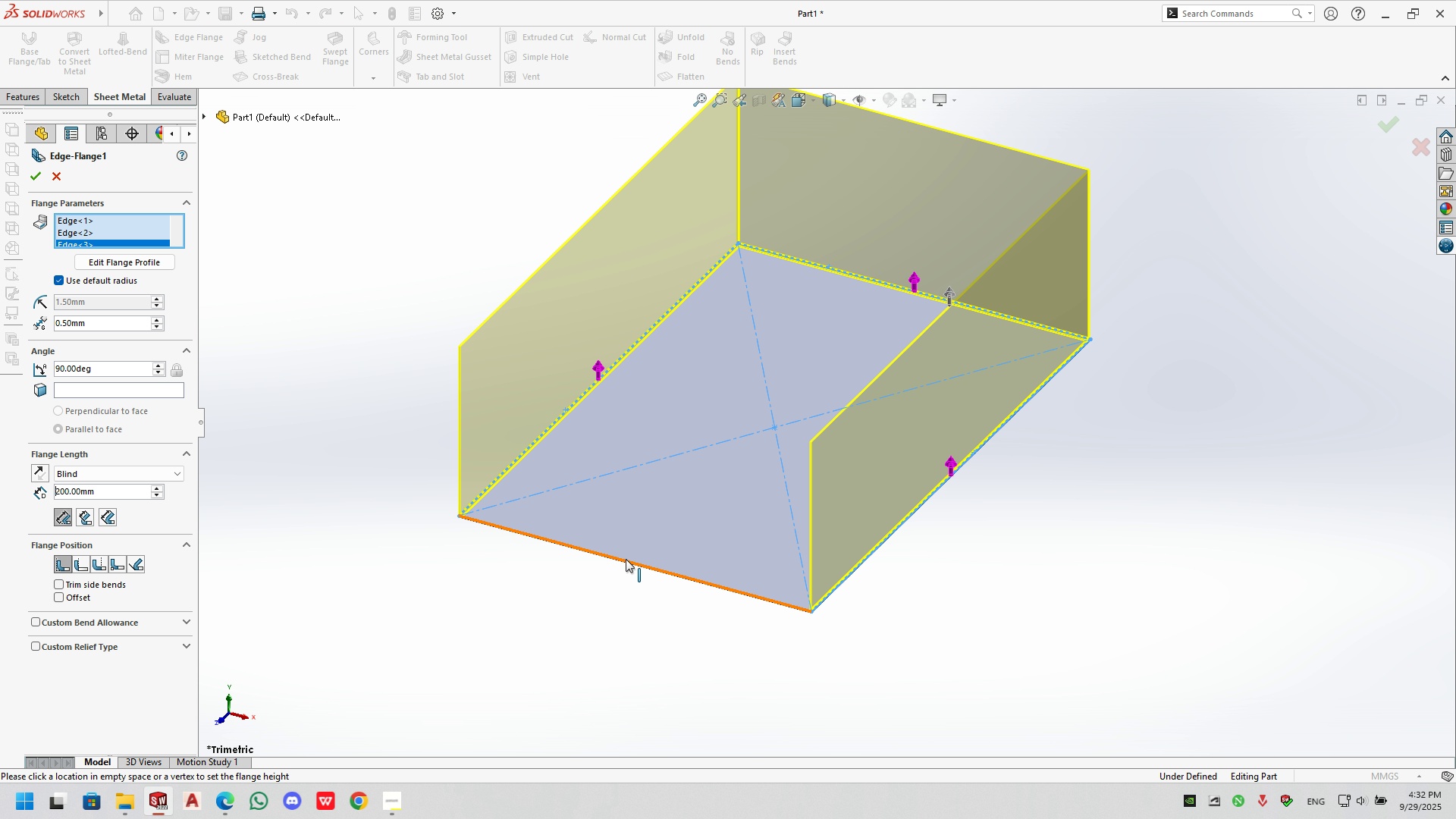 
left_click([626, 559])
 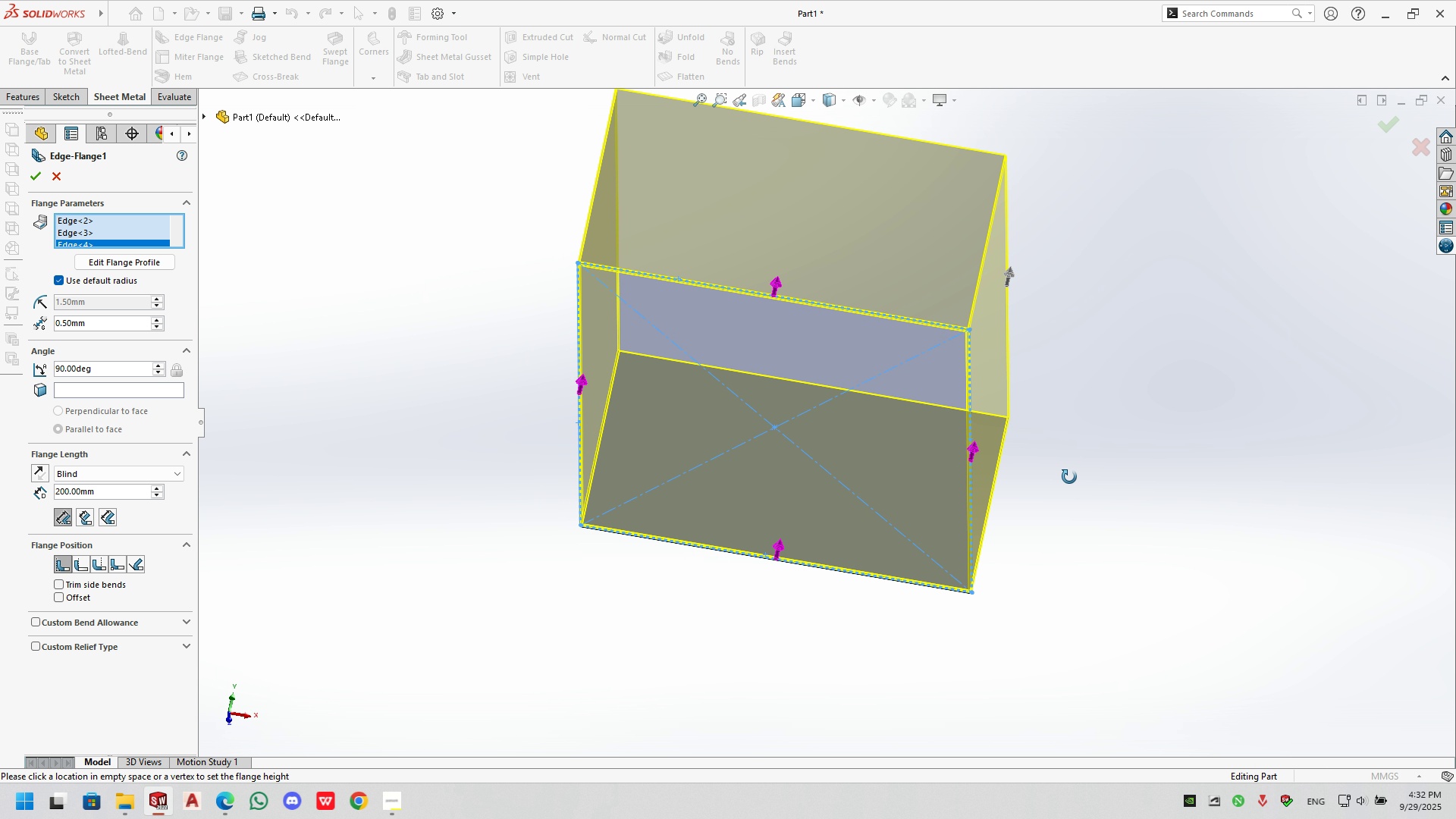 
scroll: coordinate [814, 212], scroll_direction: none, amount: 0.0
 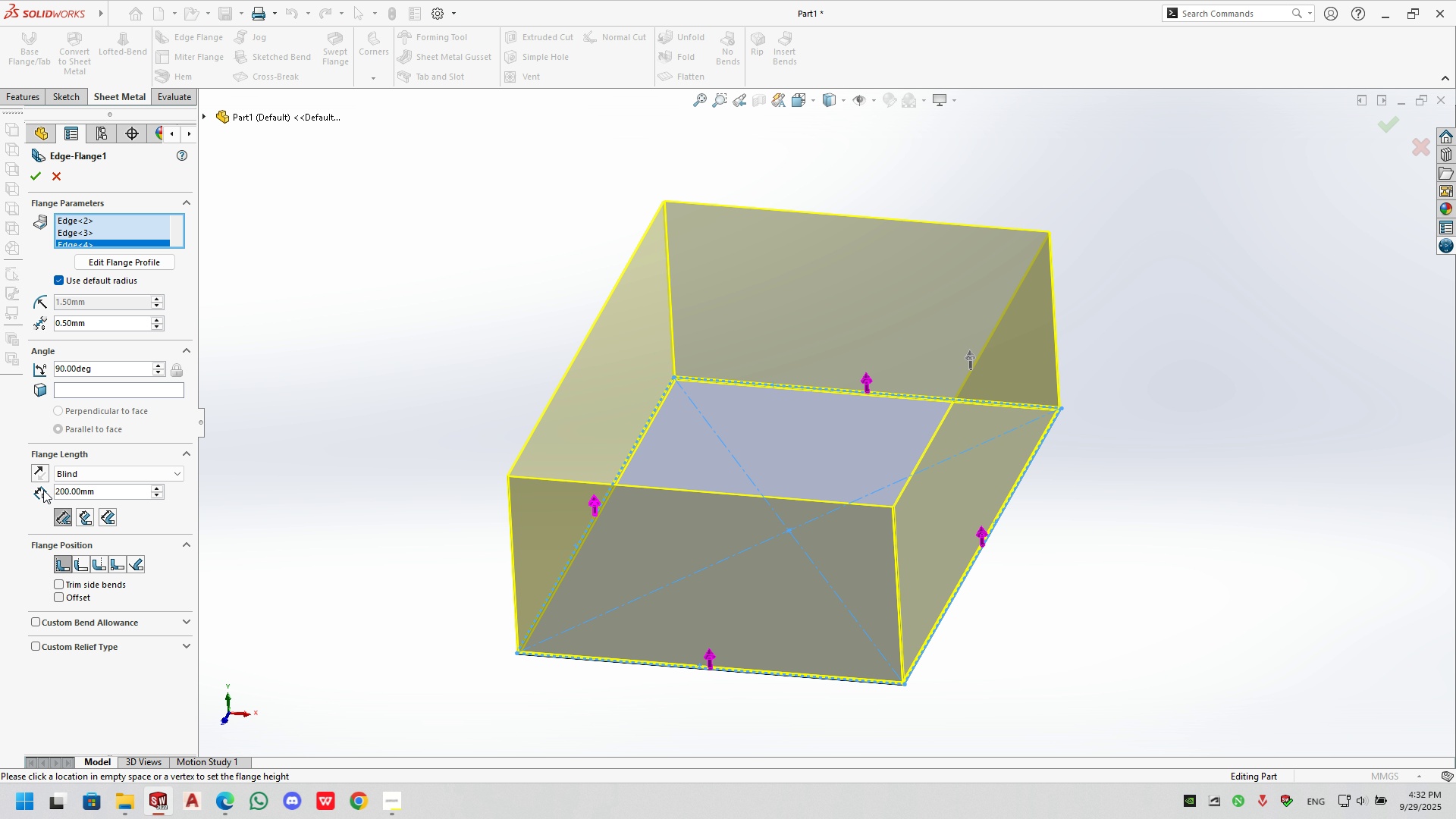 
wait(9.14)
 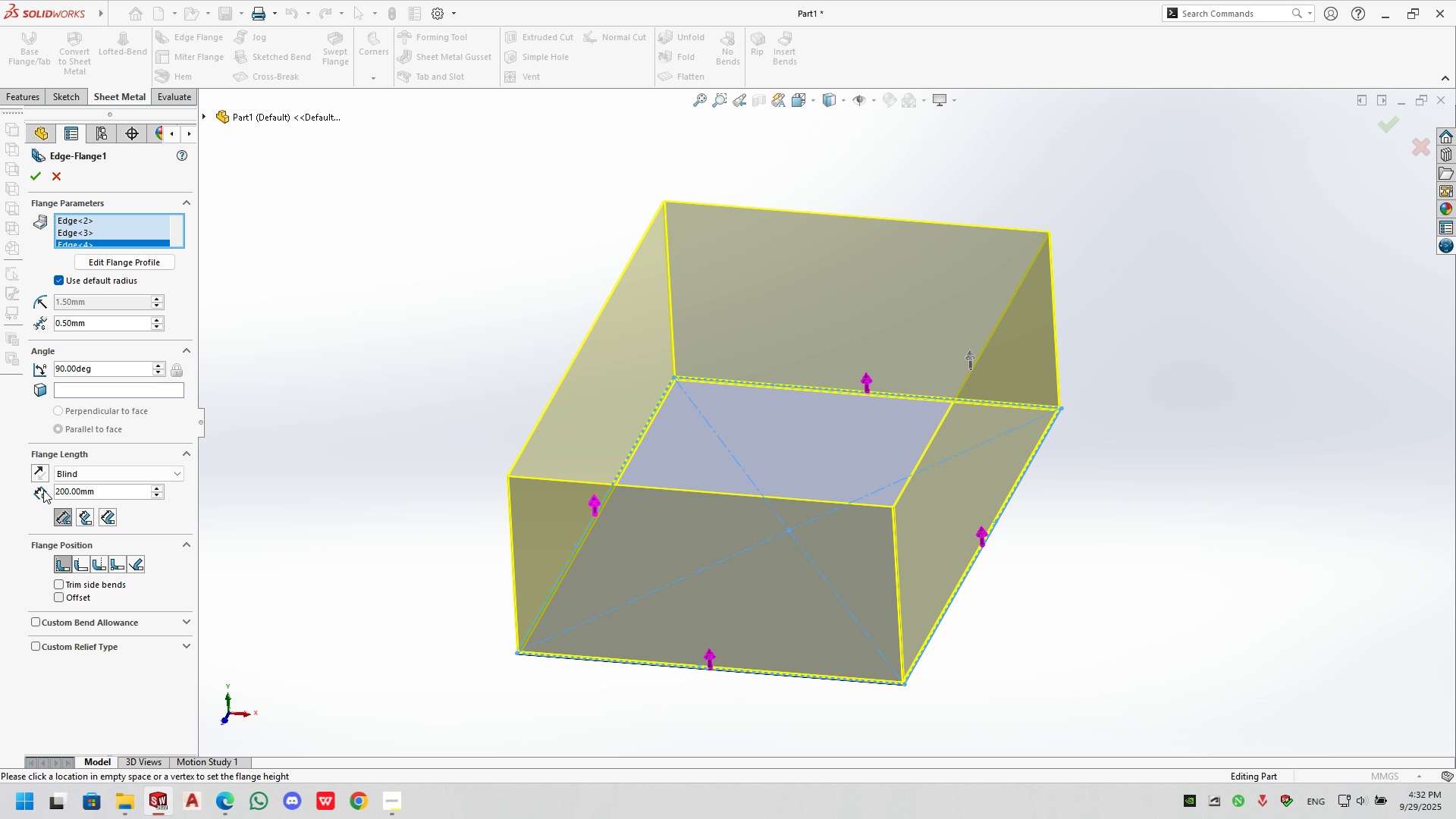 
left_click([33, 176])
 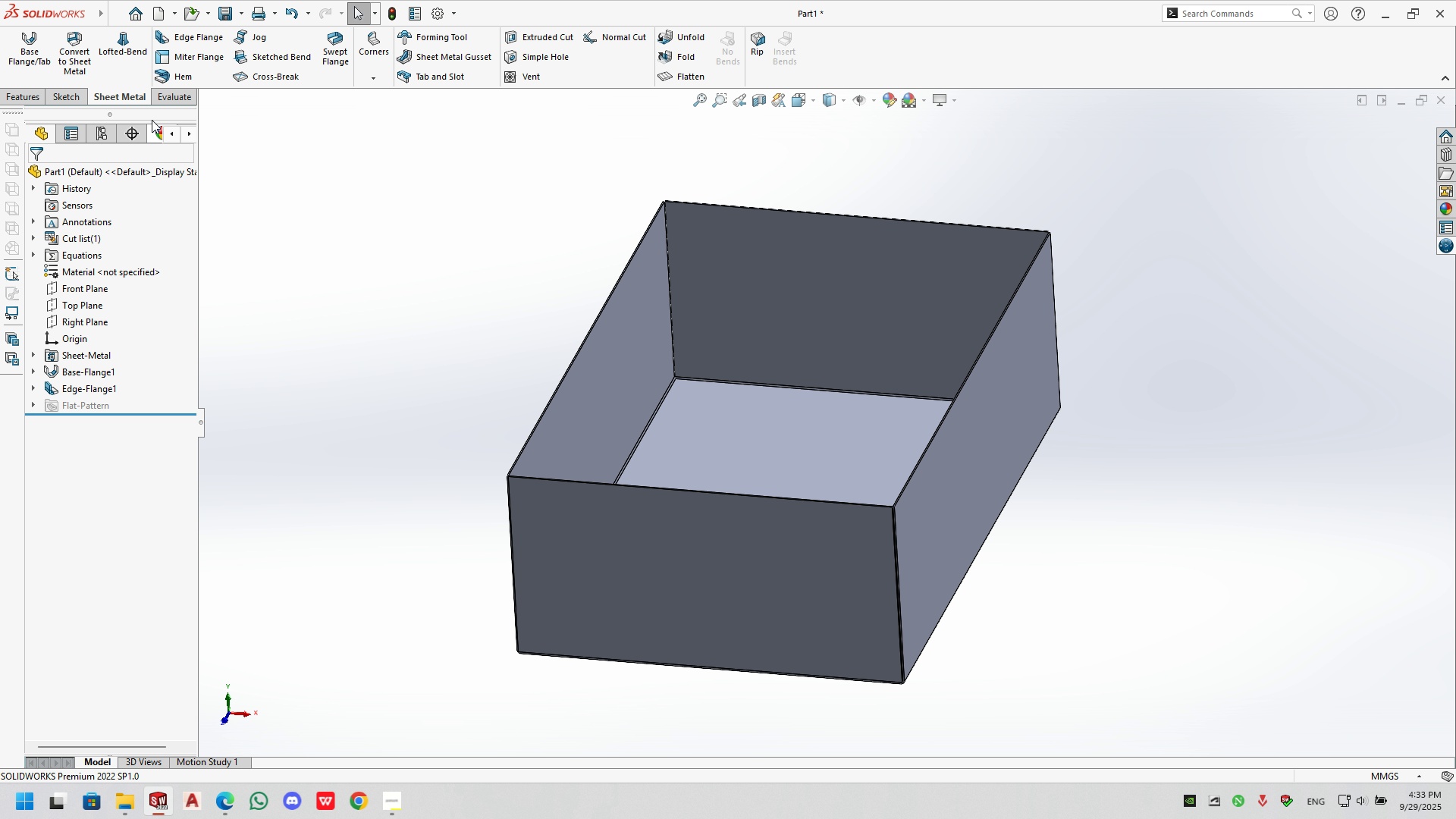 
left_click([177, 38])
 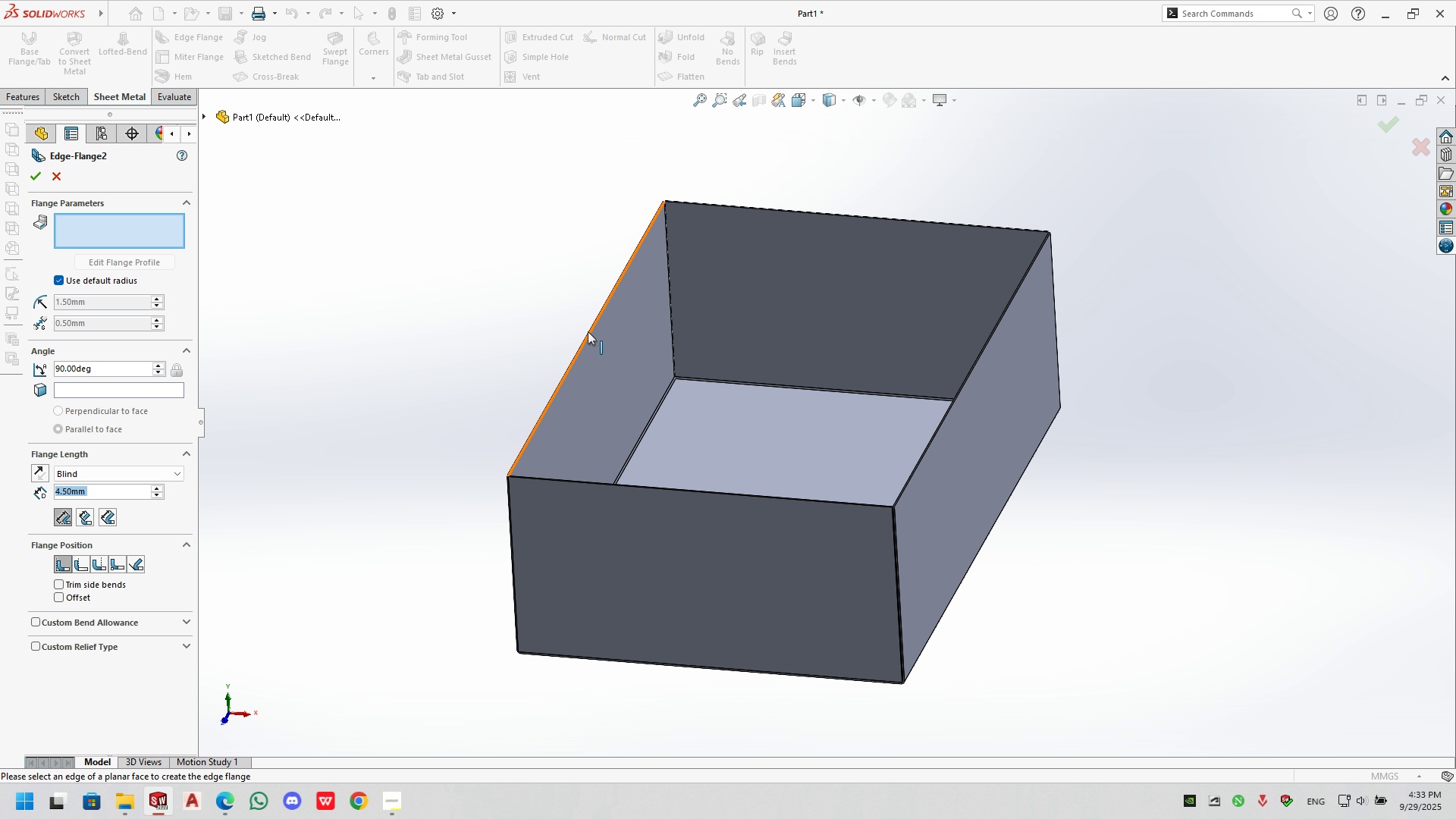 
left_click([588, 331])
 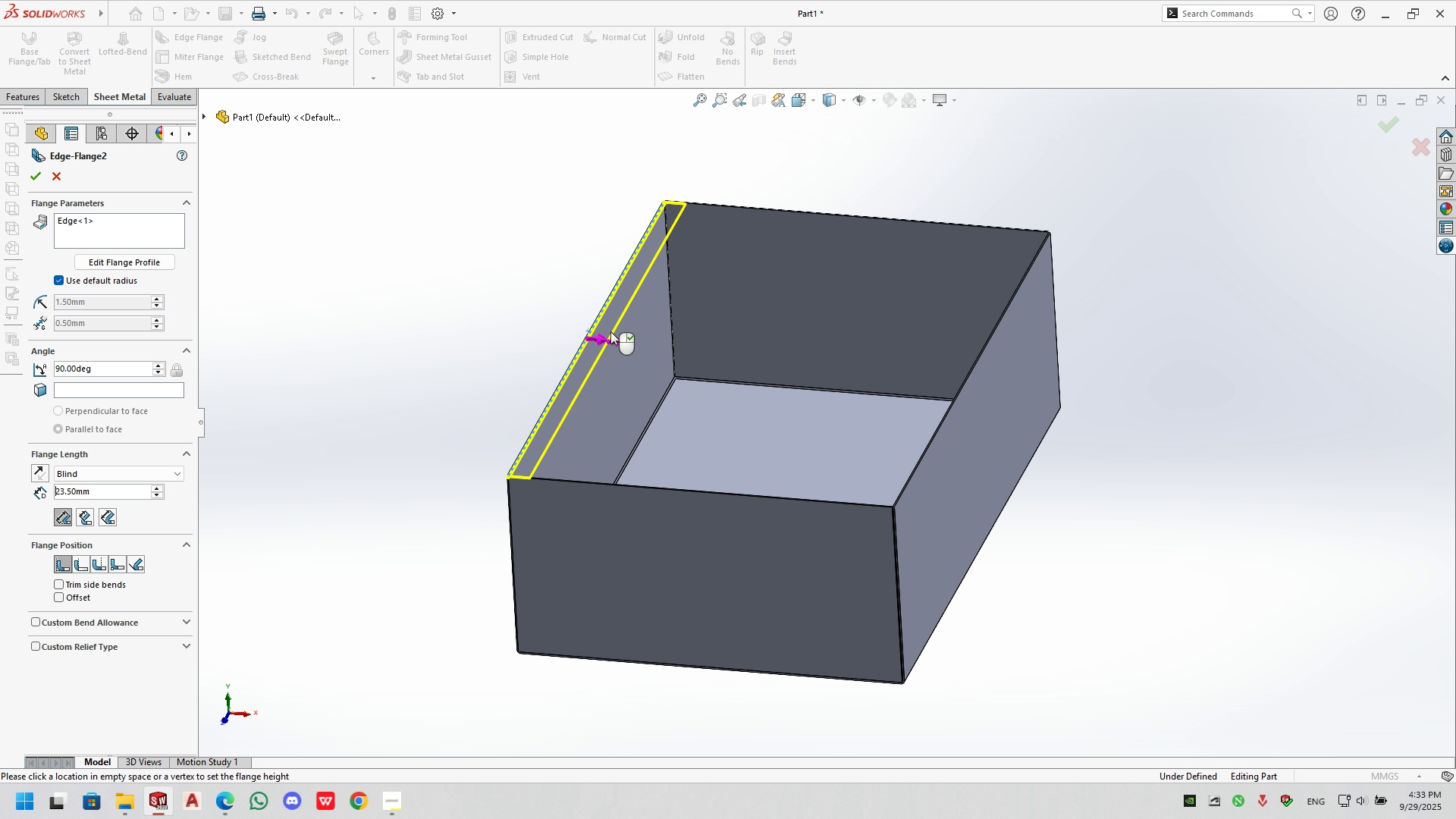 
left_click([610, 331])
 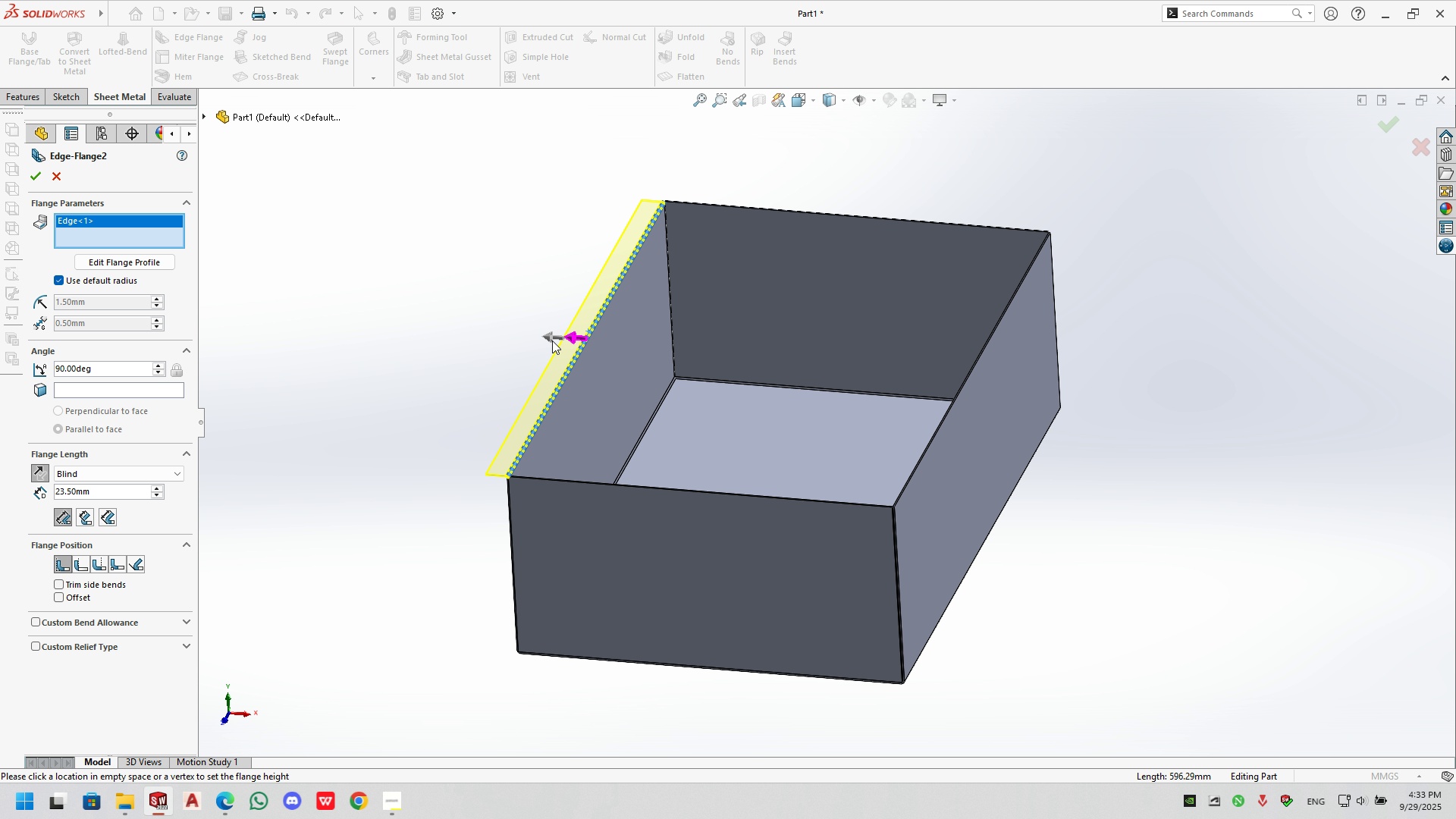 
left_click([548, 338])
 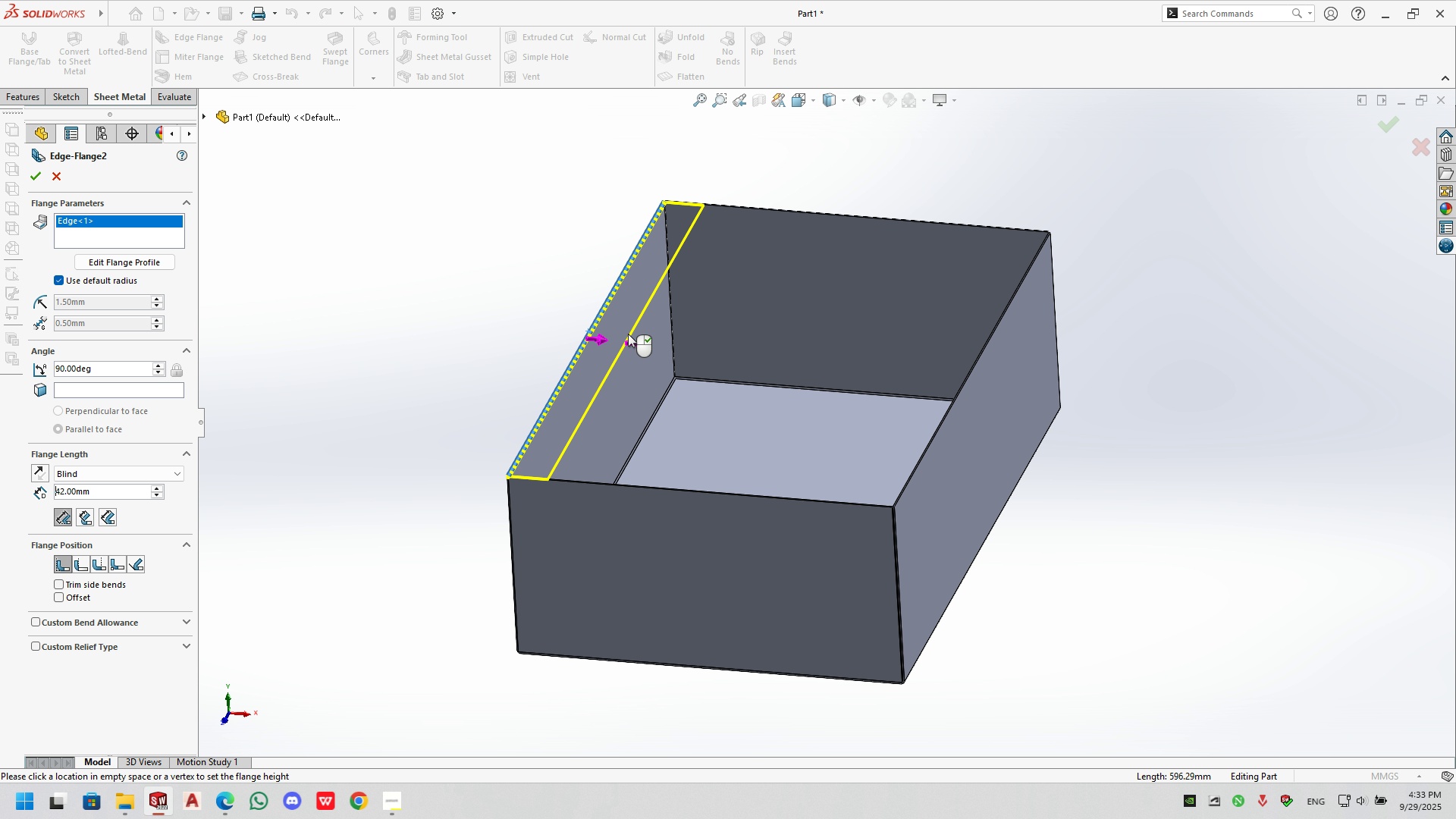 
left_click([628, 334])
 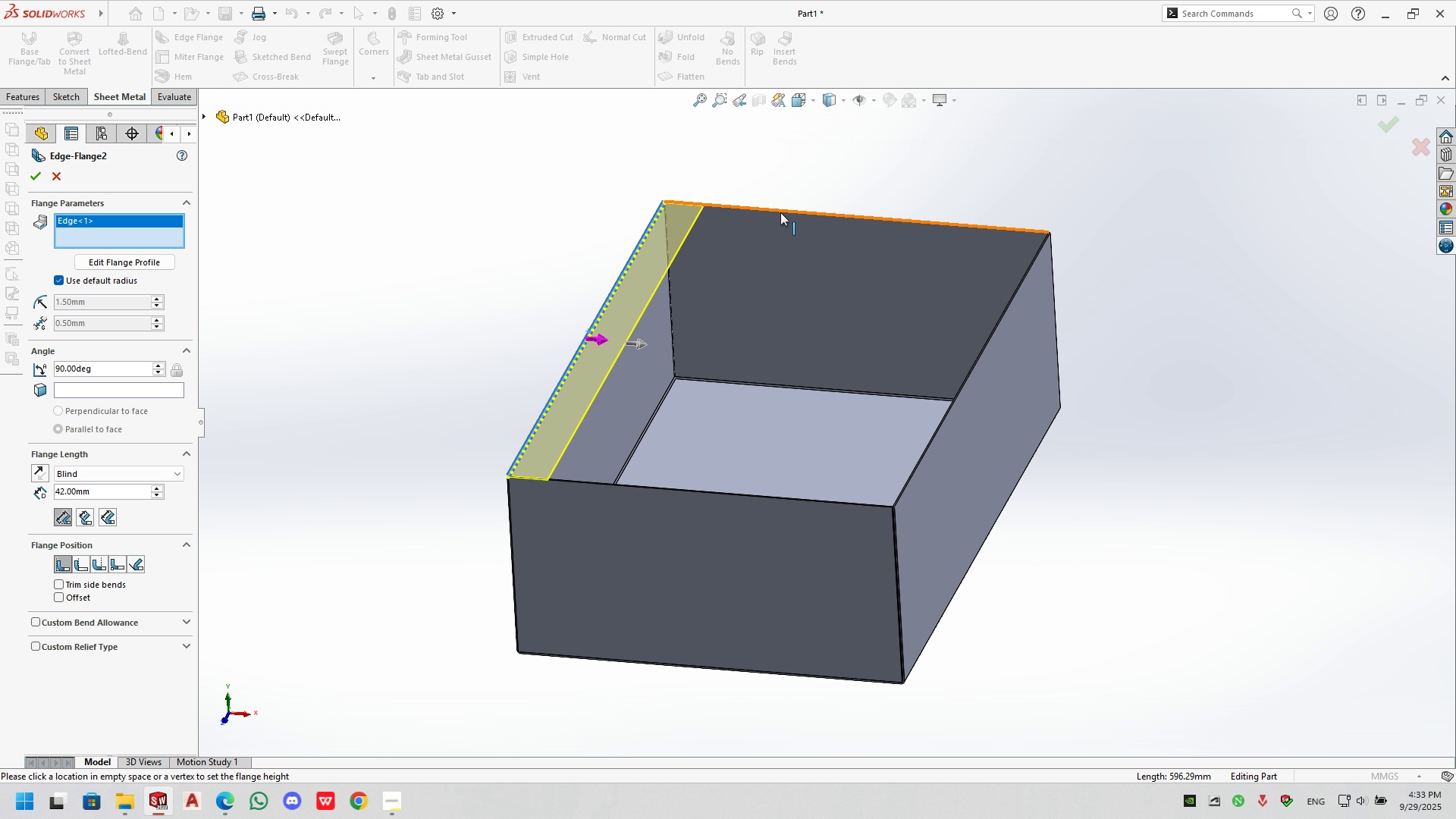 
left_click([780, 212])
 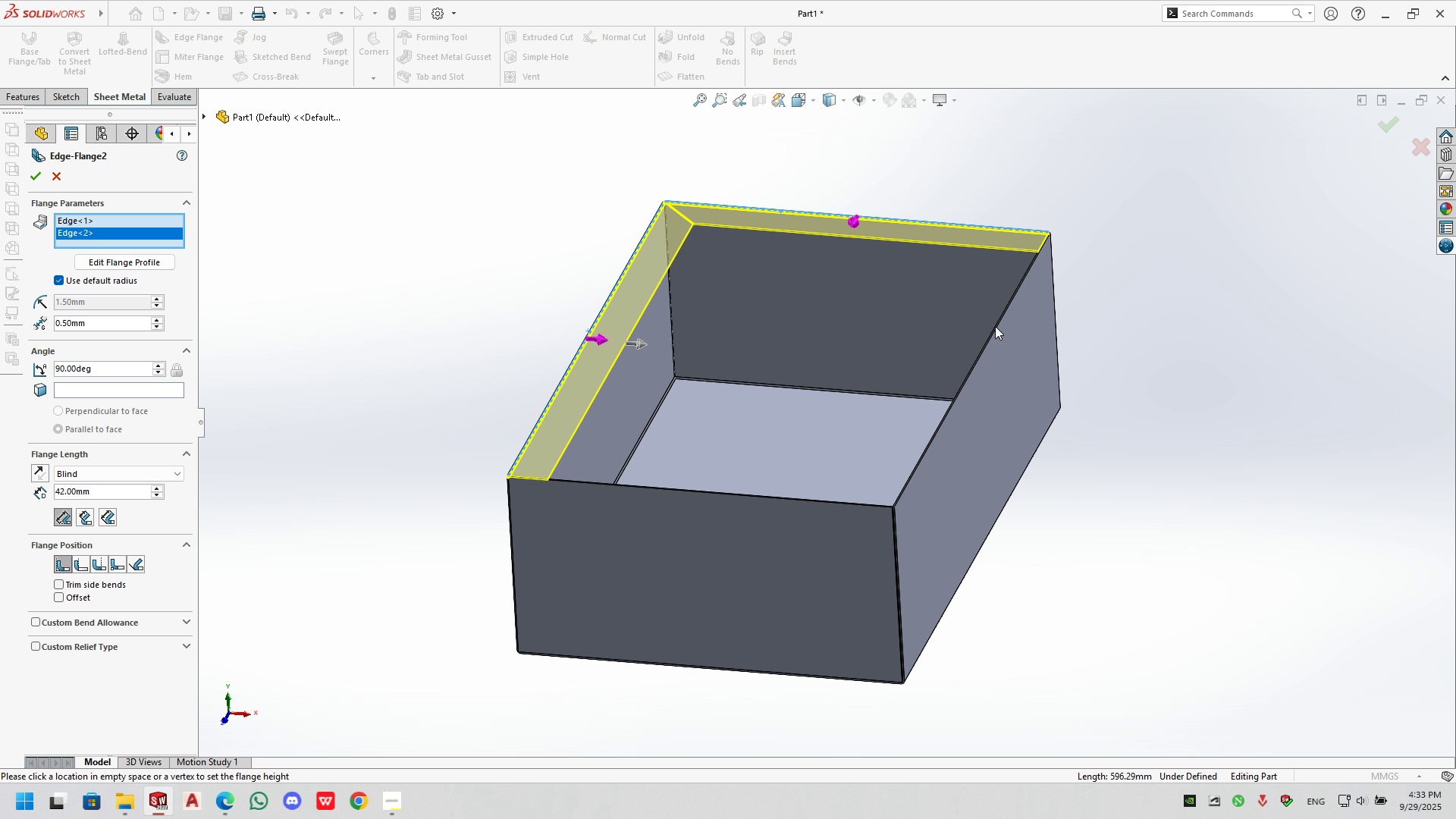 
left_click([995, 326])
 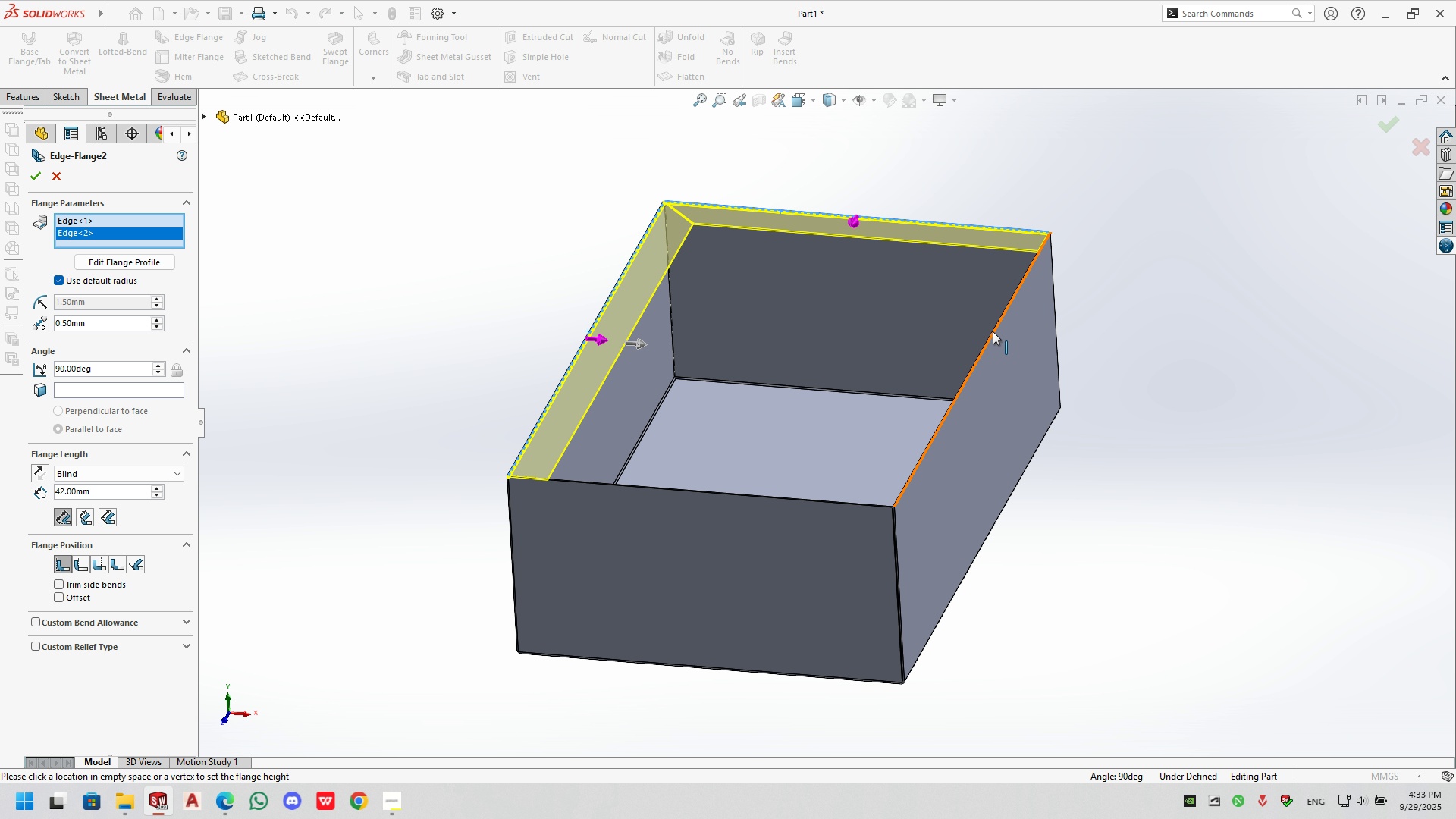 
left_click([993, 331])
 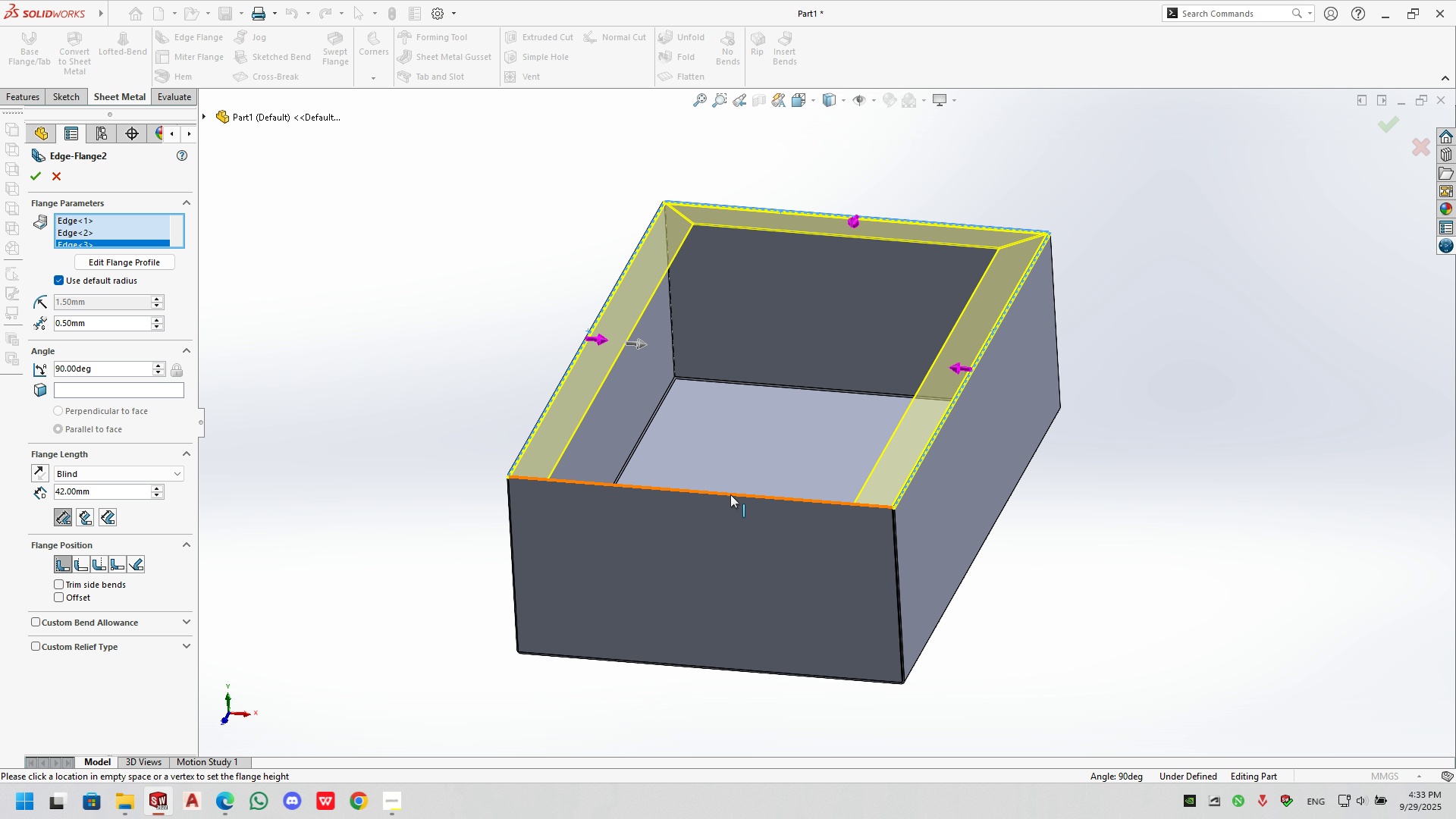 
left_click([730, 494])
 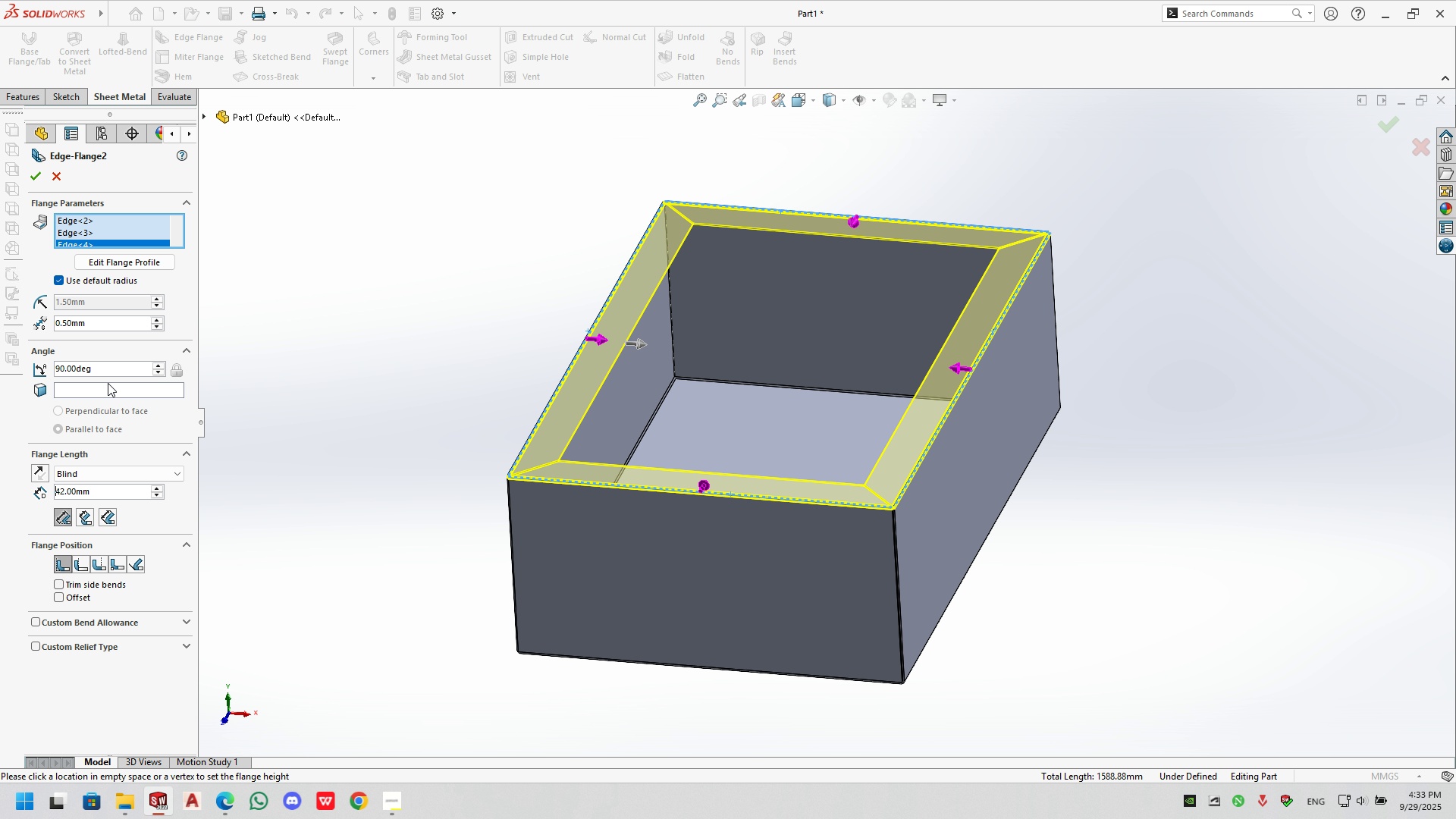 
double_click([114, 486])
 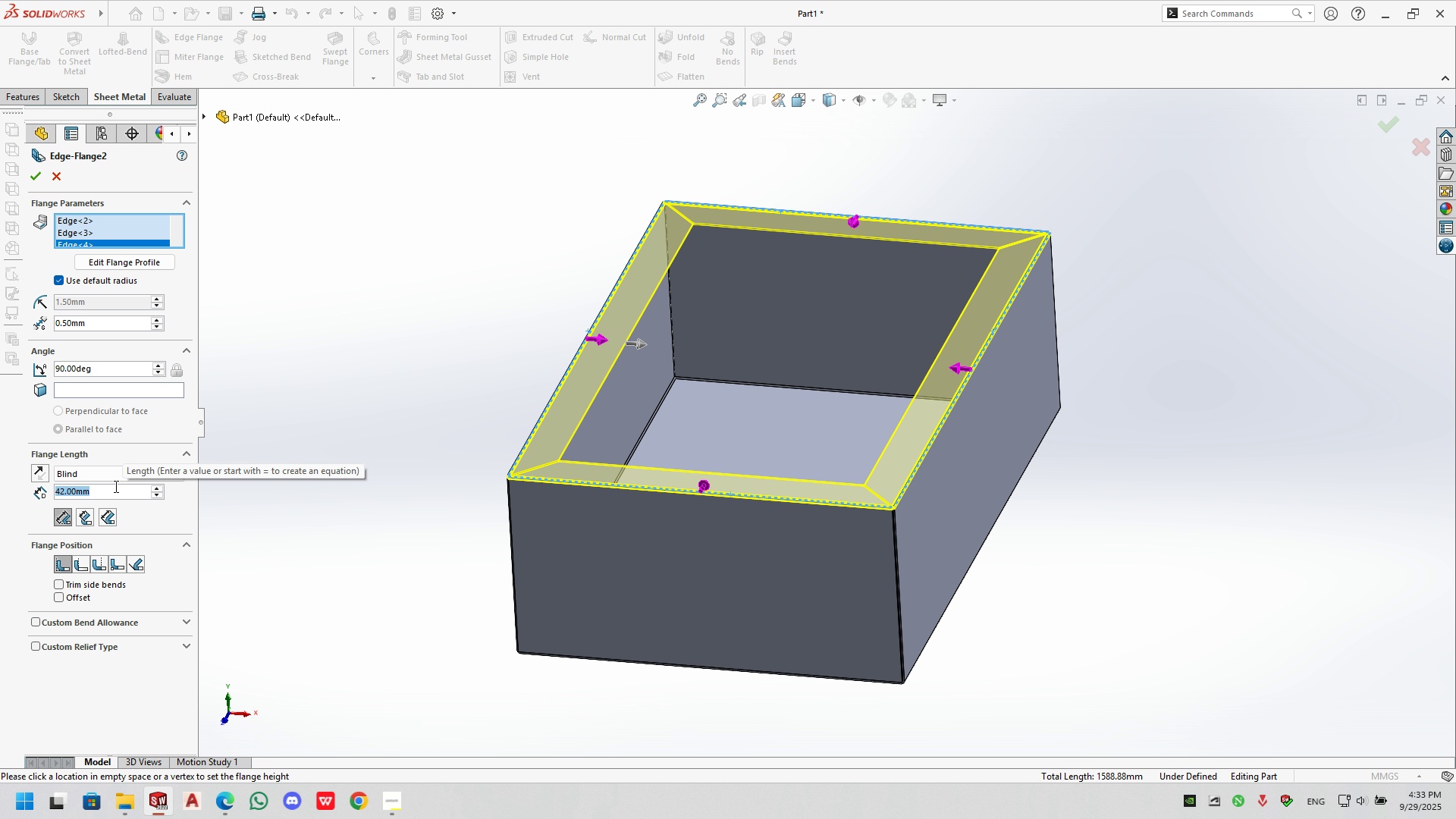 
key(Numpad2)
 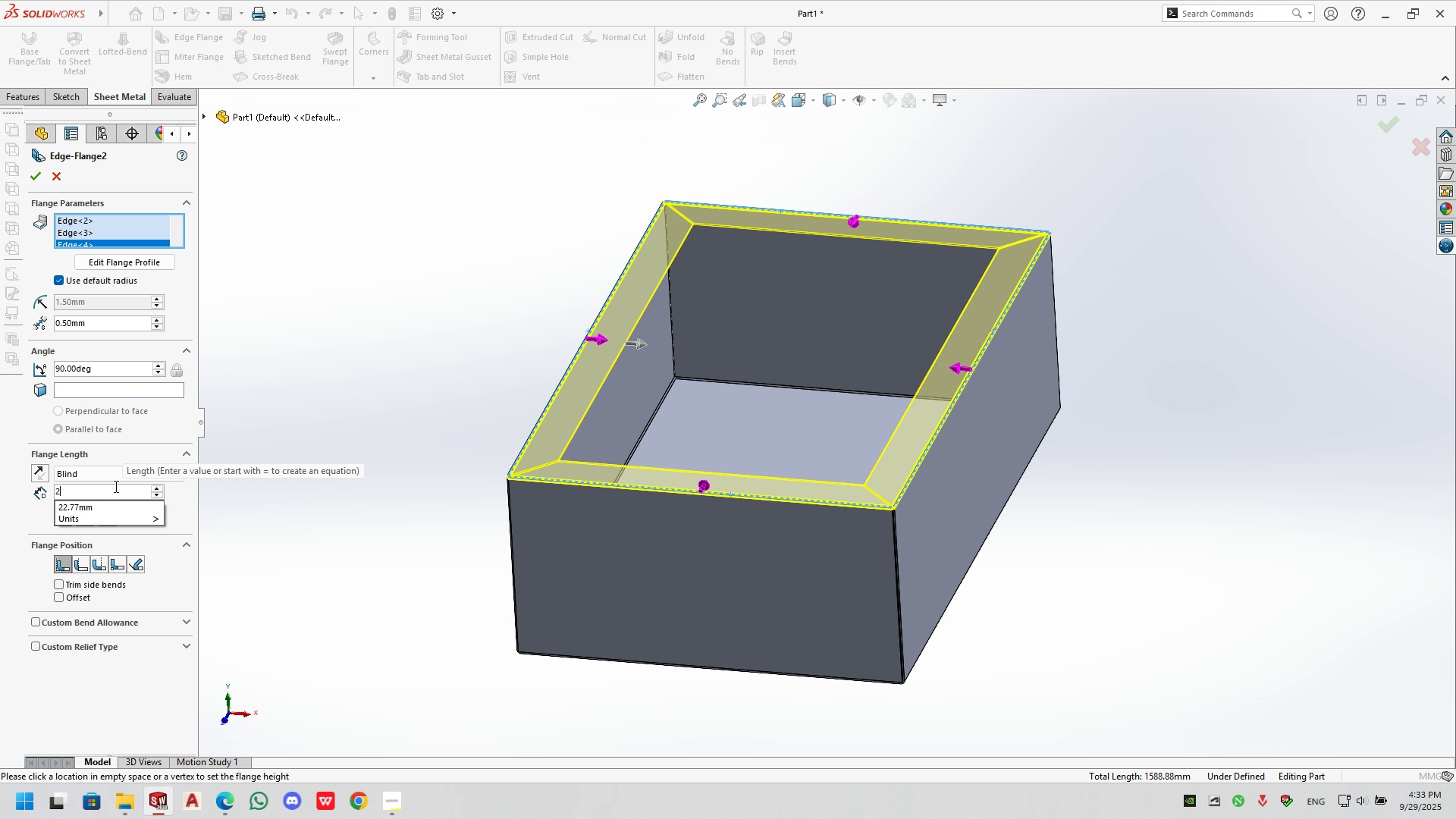 
key(Numpad5)
 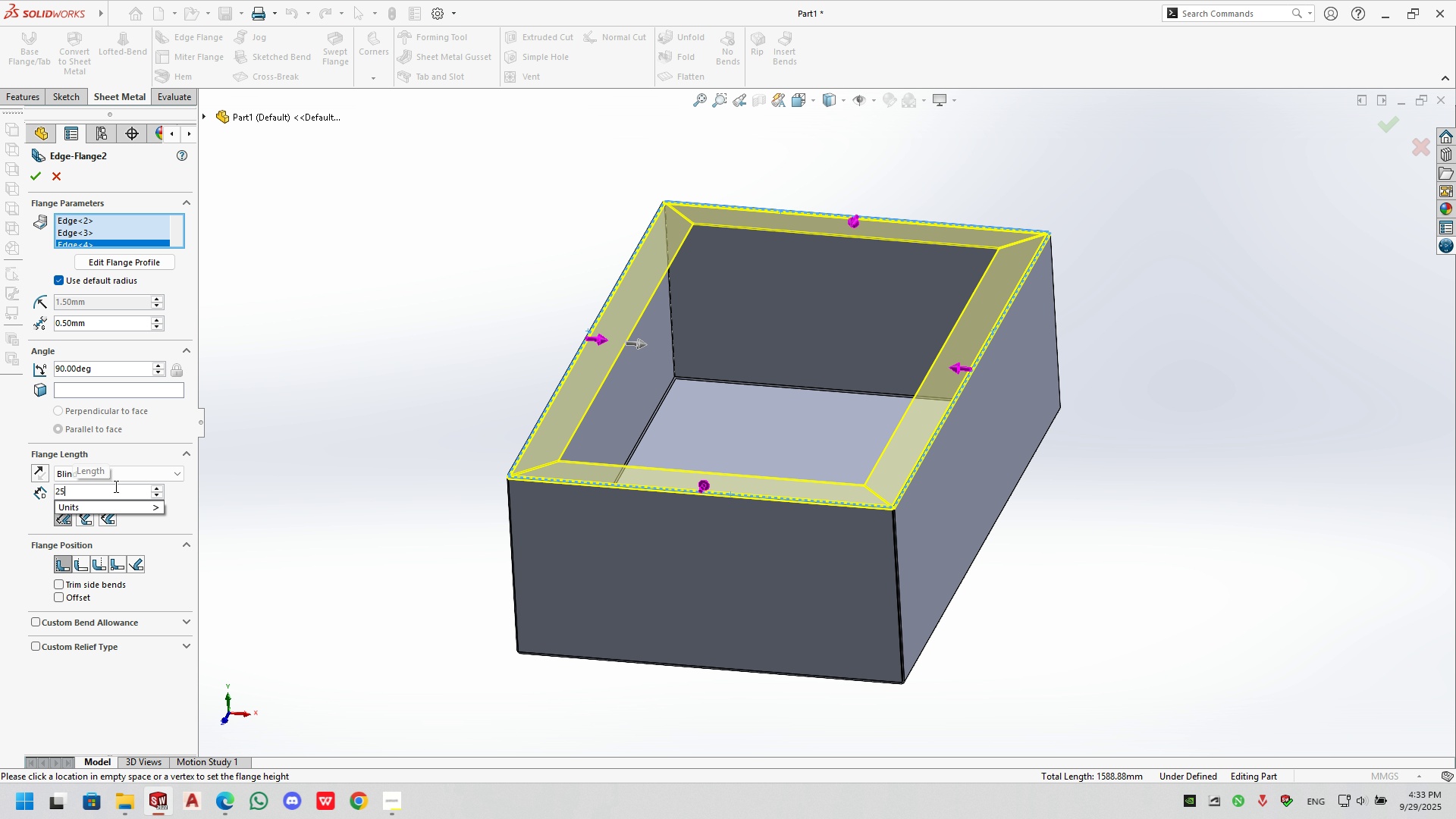 
key(NumpadEnter)
 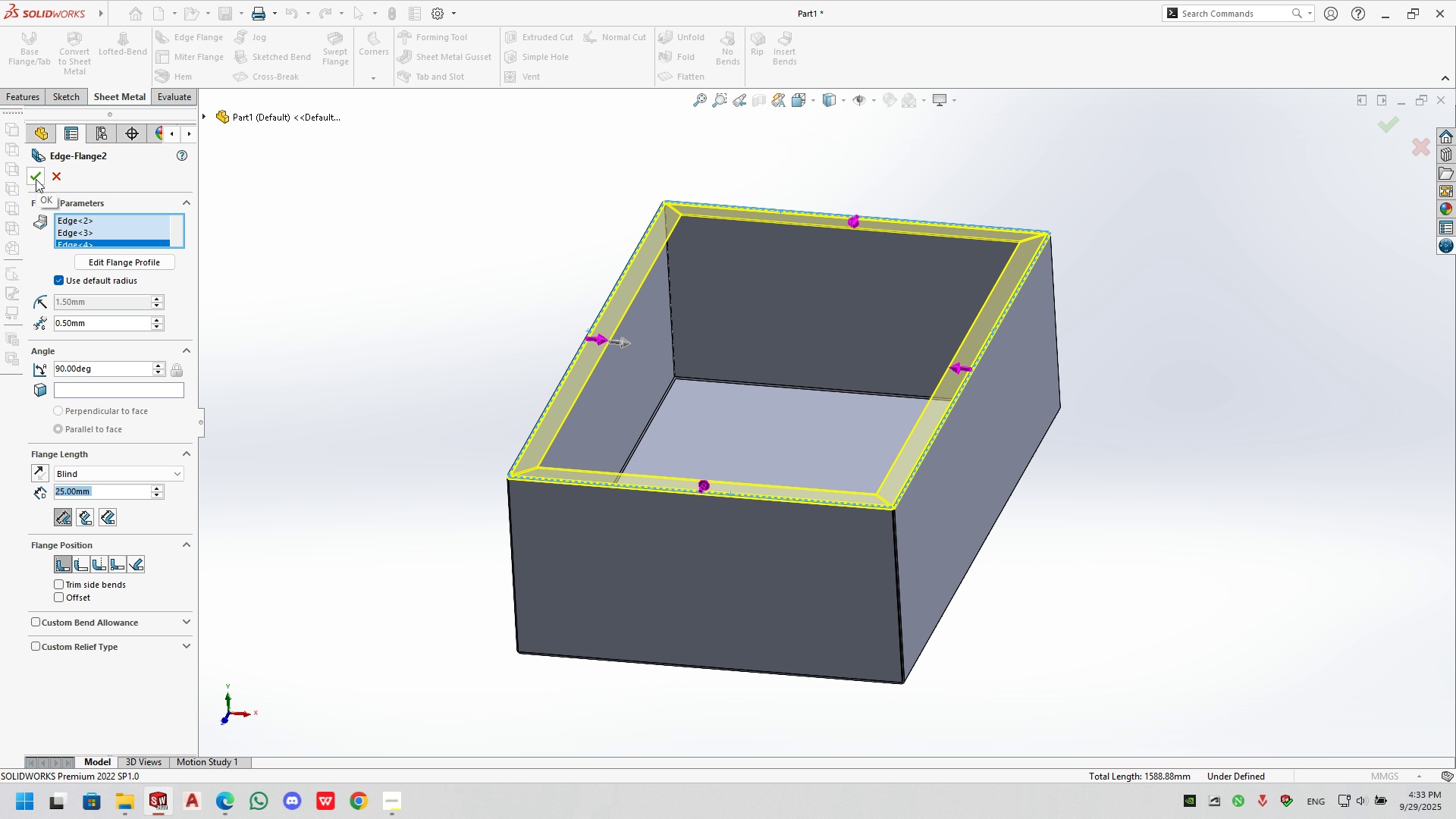 
wait(7.45)
 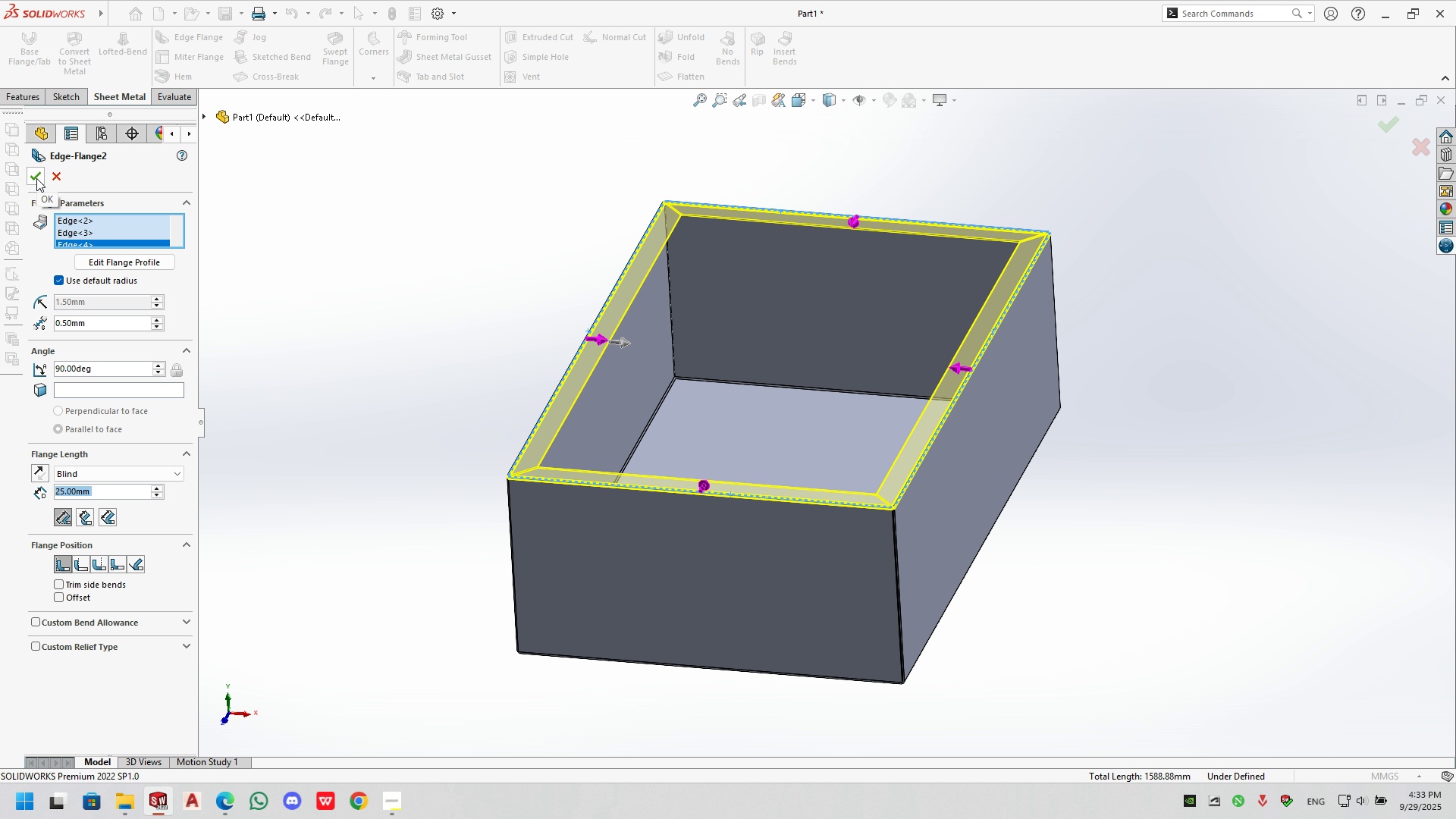 
left_click([36, 179])
 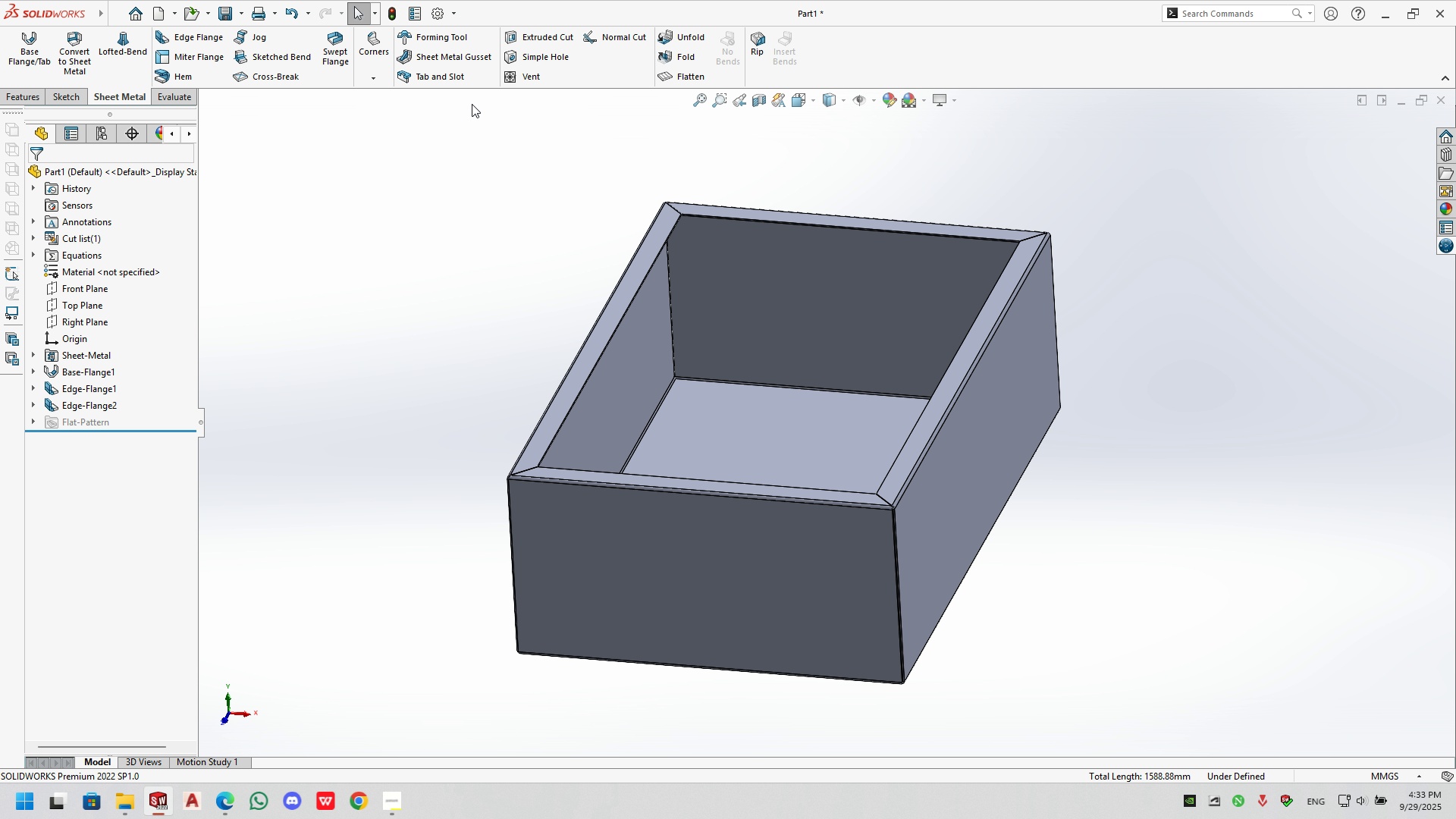 
left_click([193, 29])
 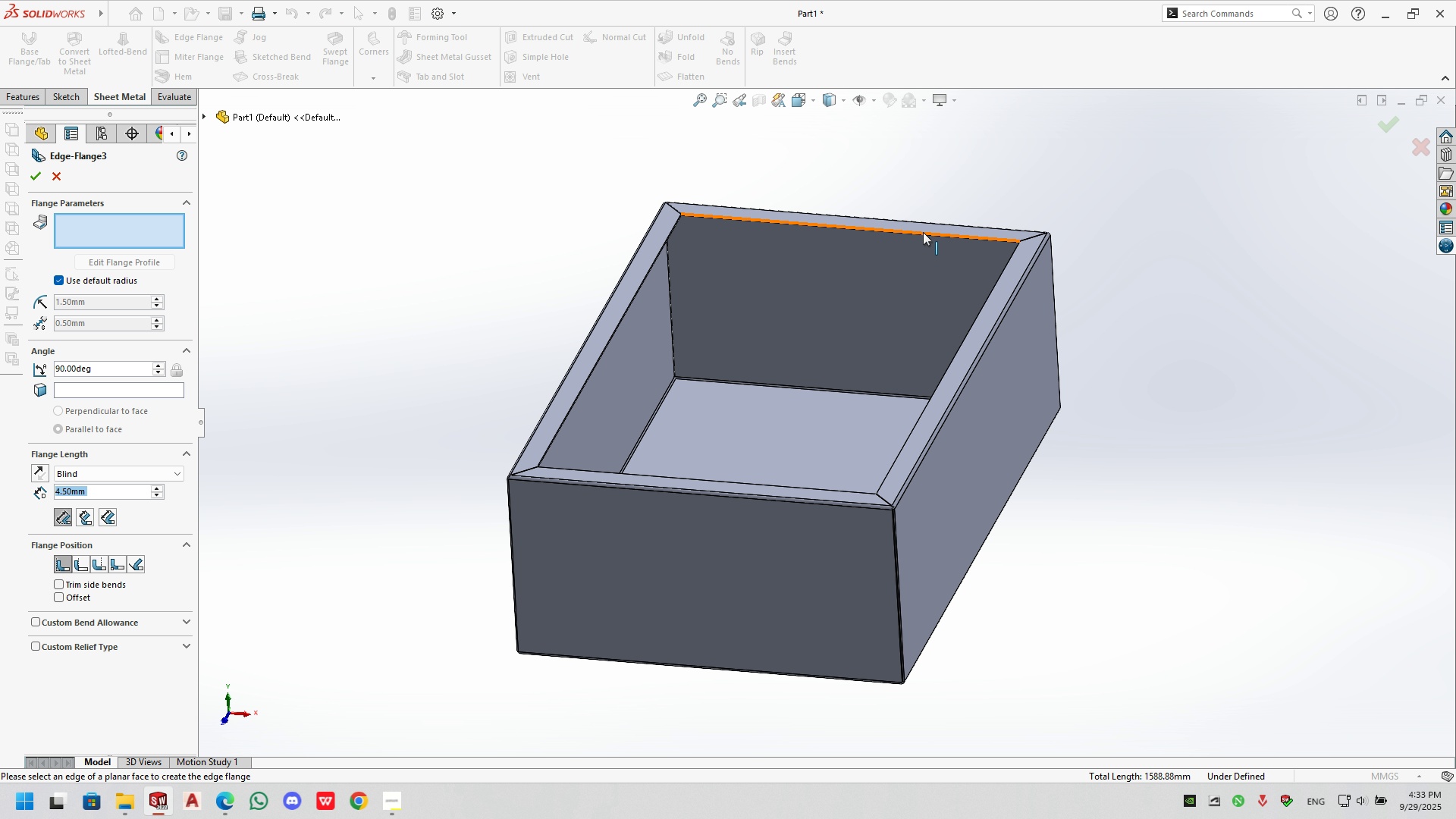 
left_click([923, 232])
 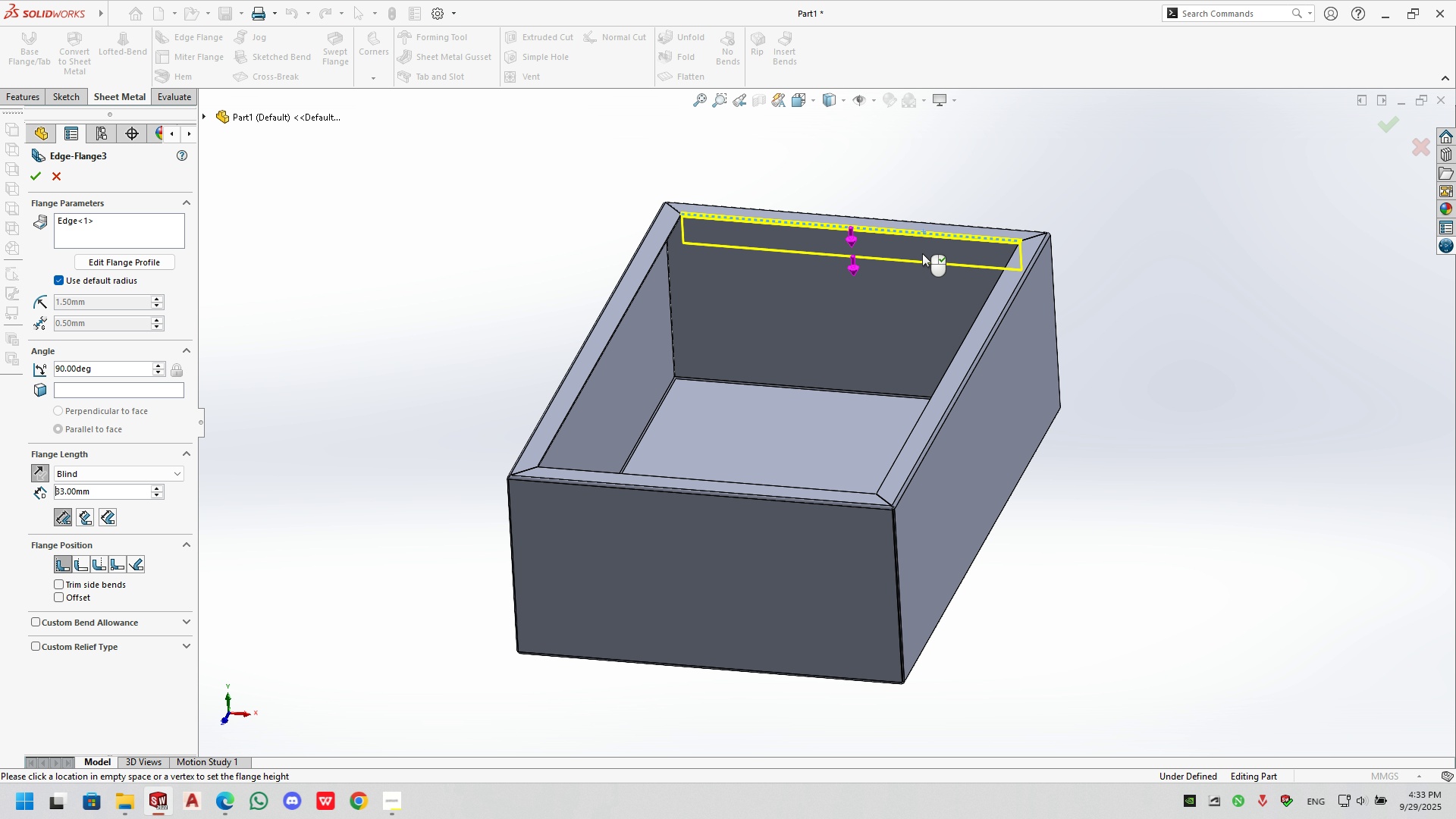 
left_click([922, 253])
 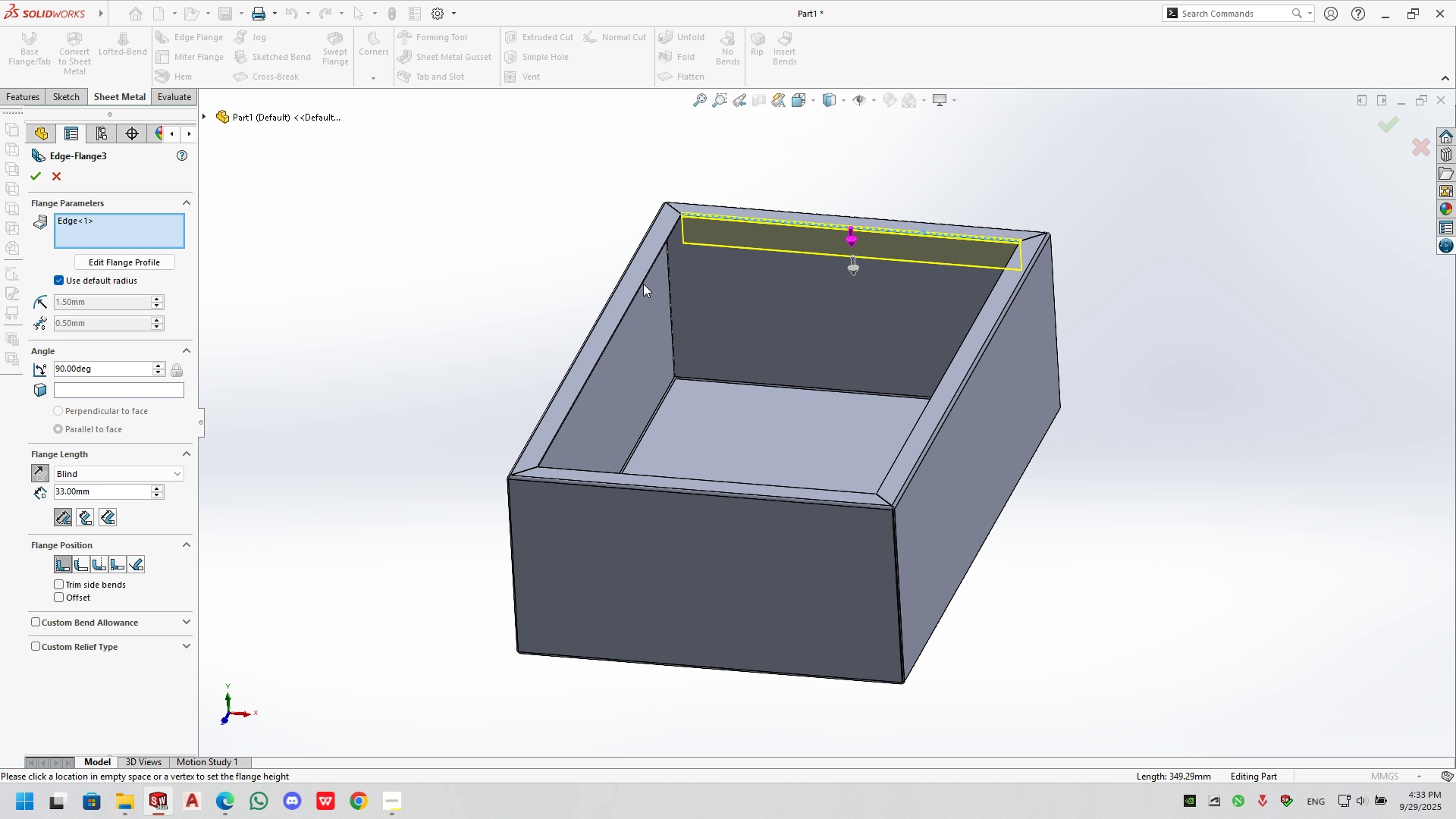 
left_click([640, 283])
 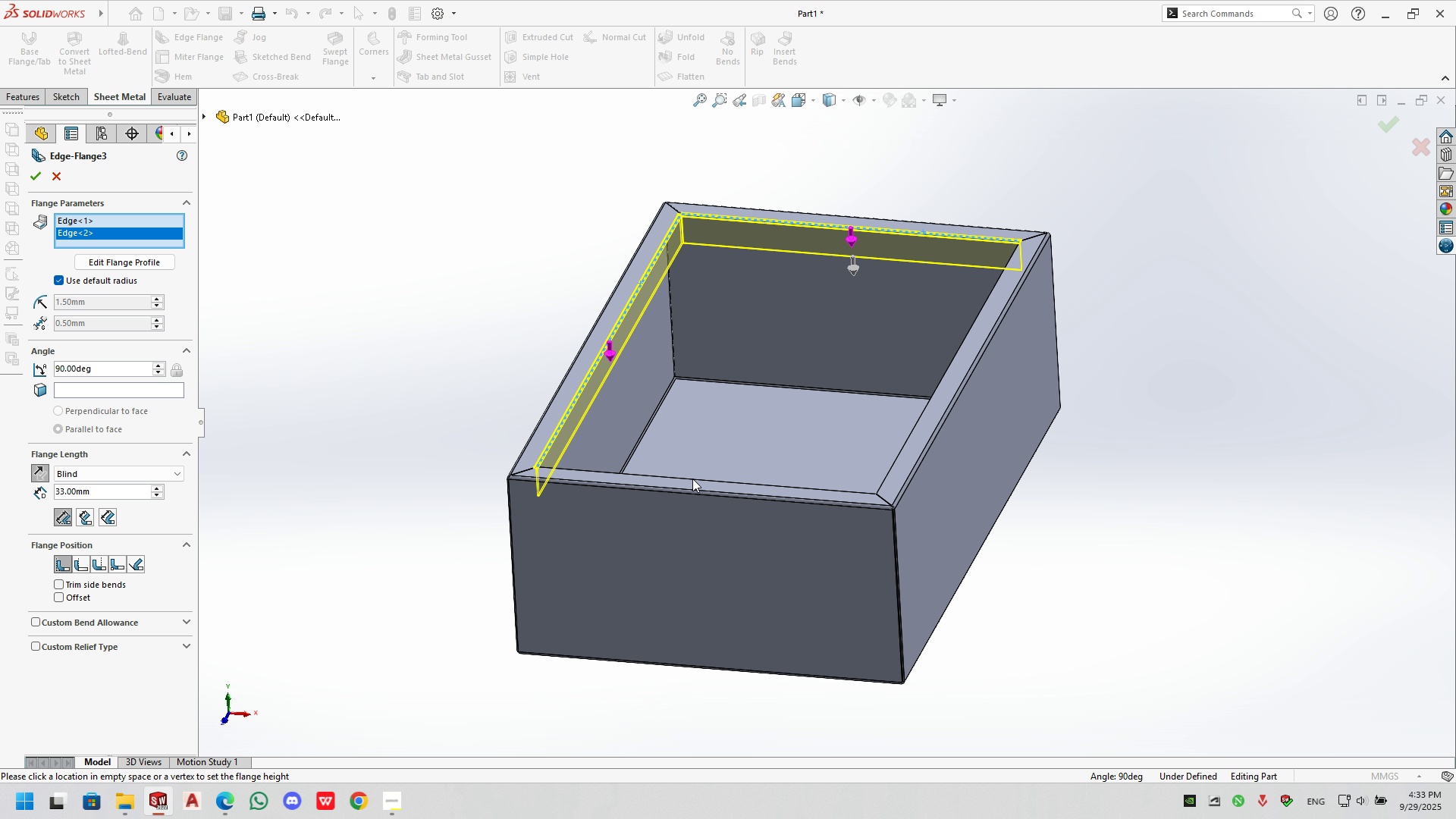 
double_click([691, 479])
 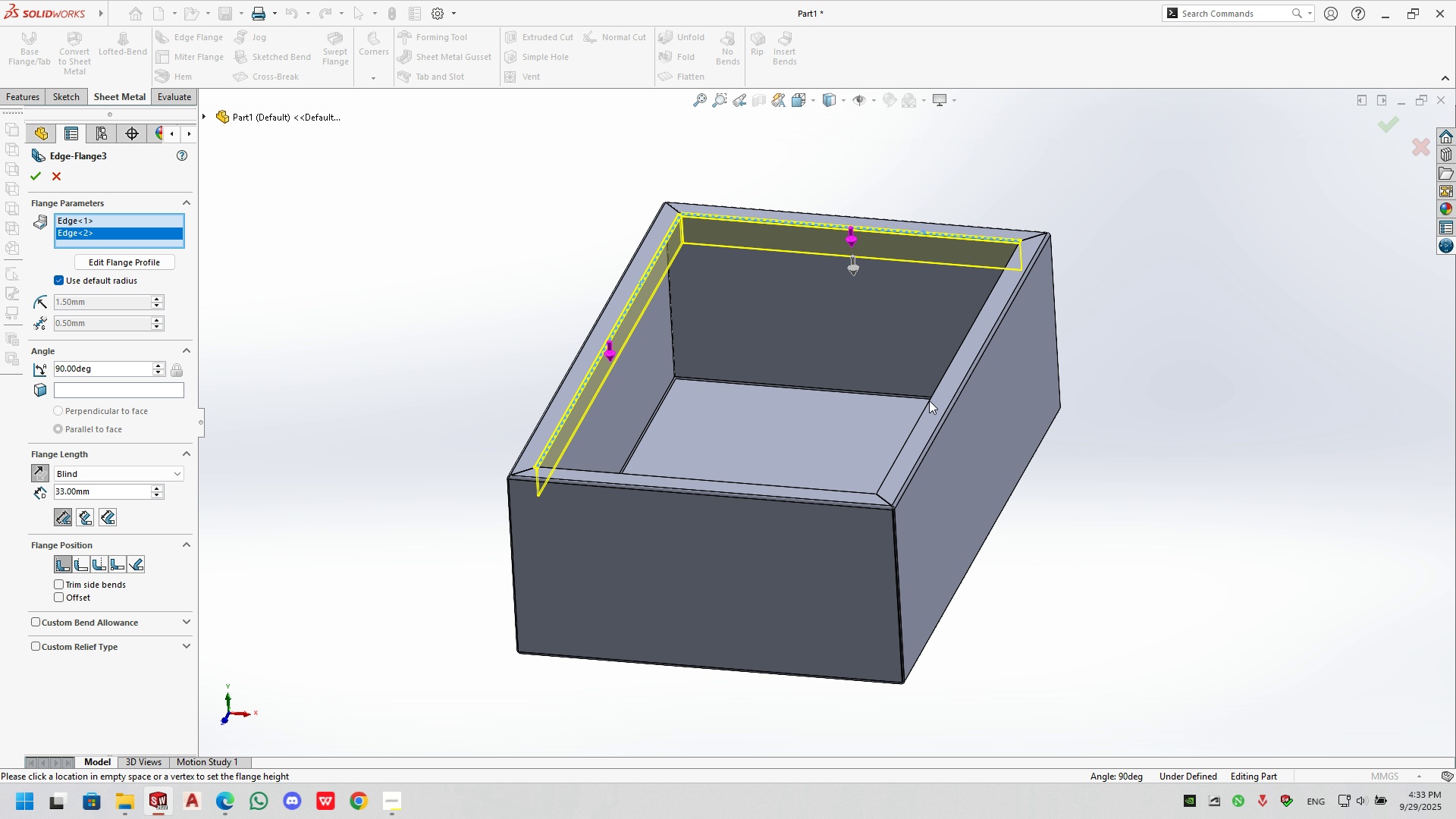 
left_click([932, 400])
 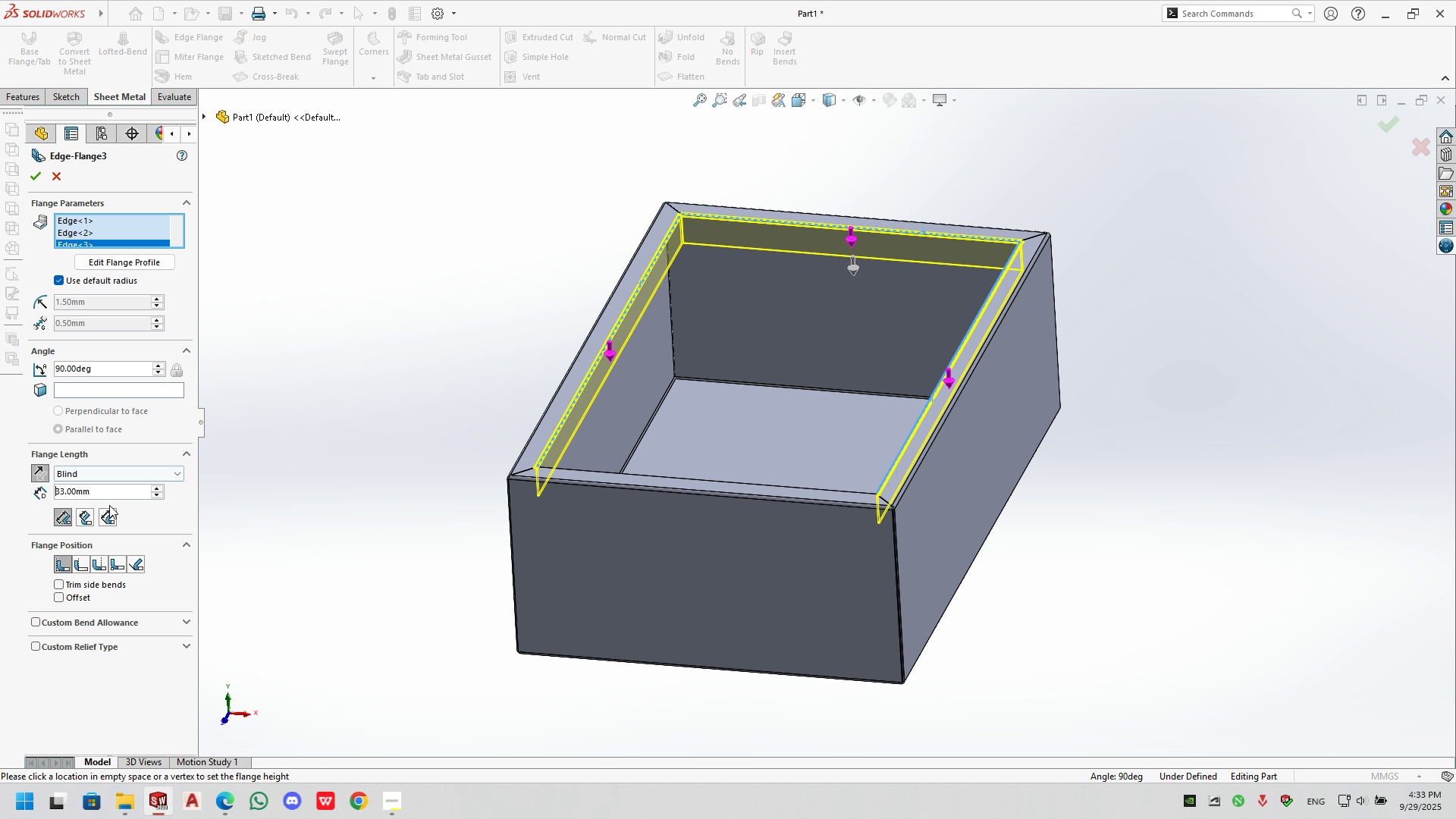 
double_click([111, 492])
 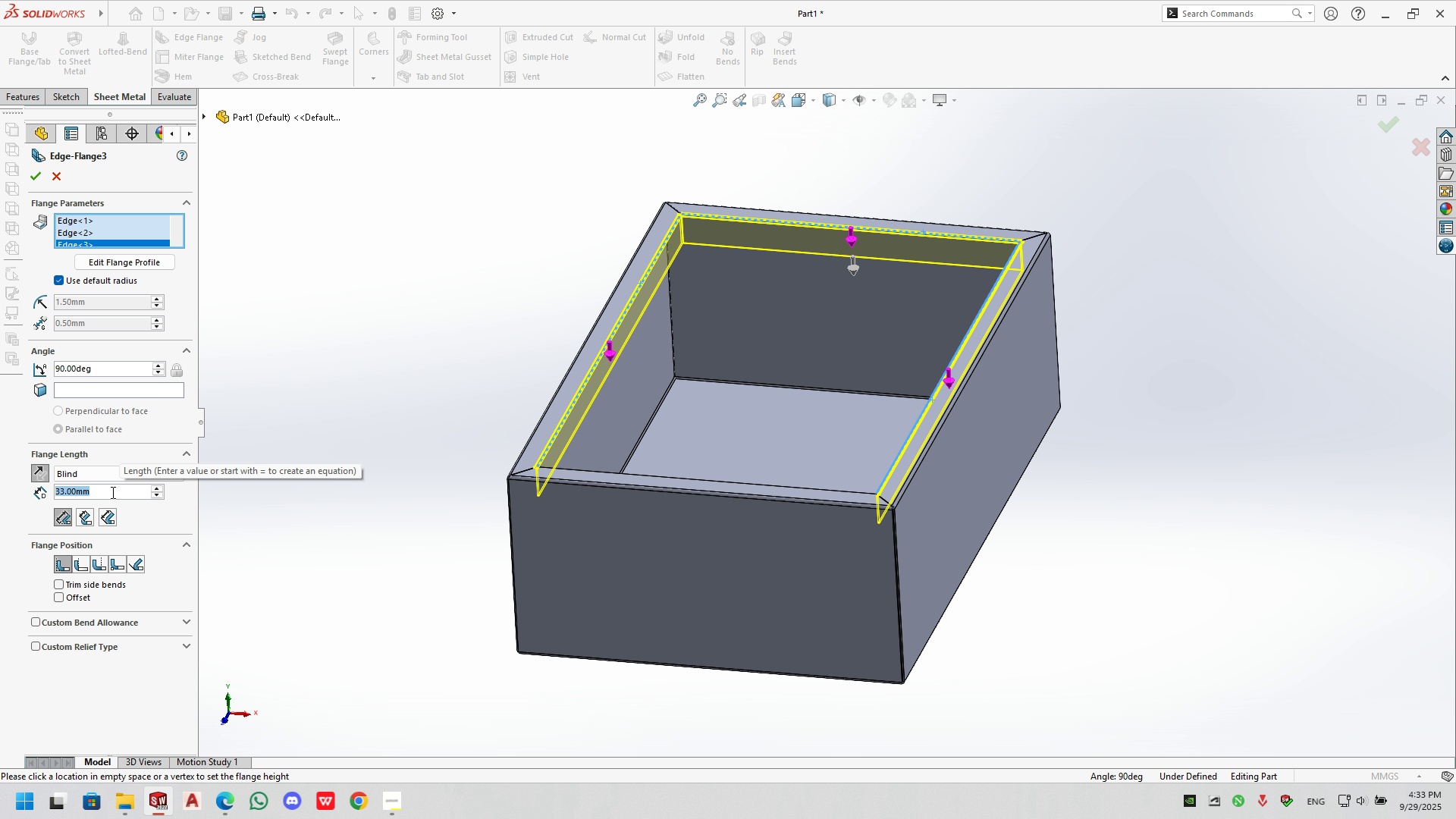 
key(Numpad2)
 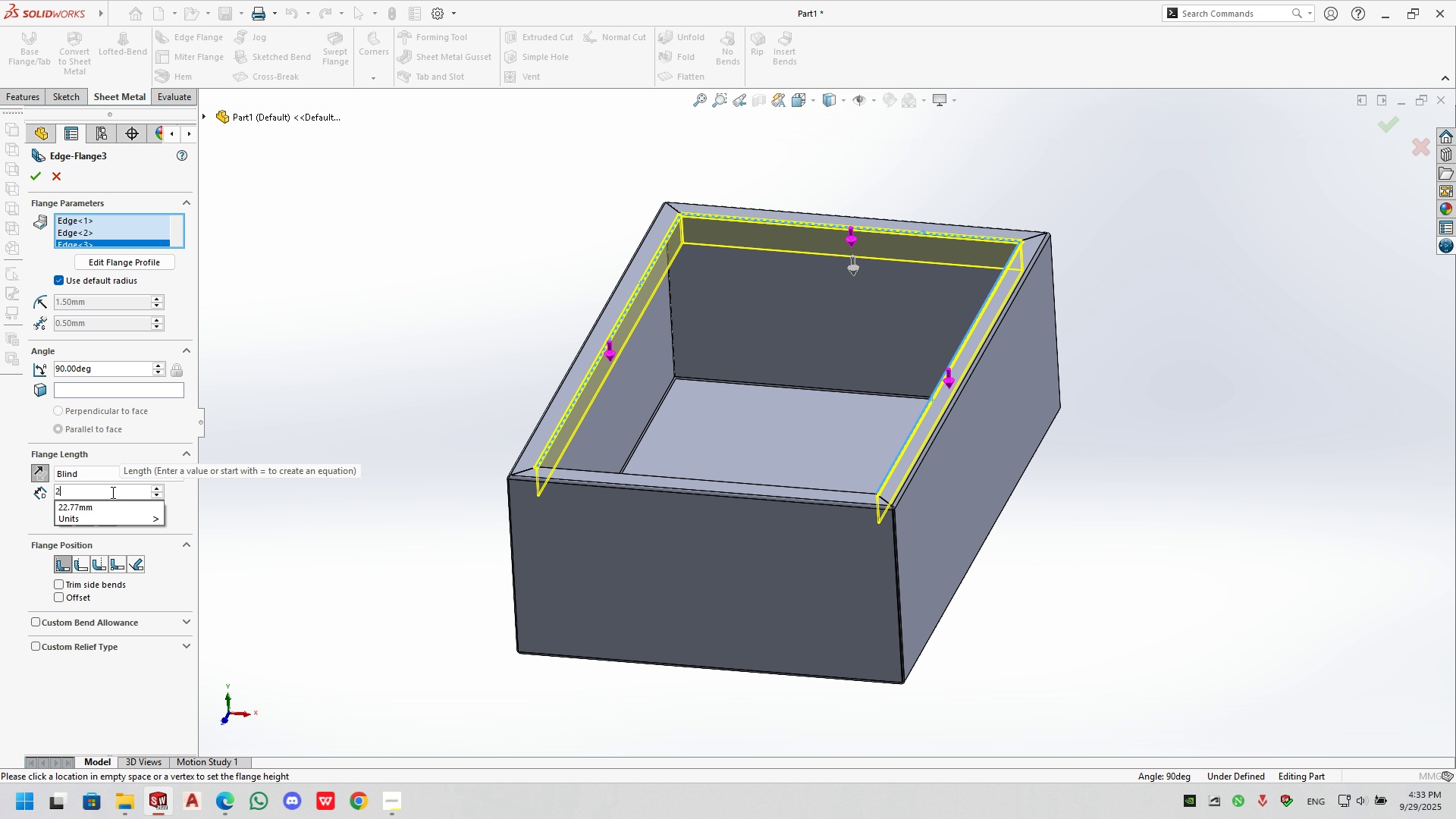 
key(Numpad0)
 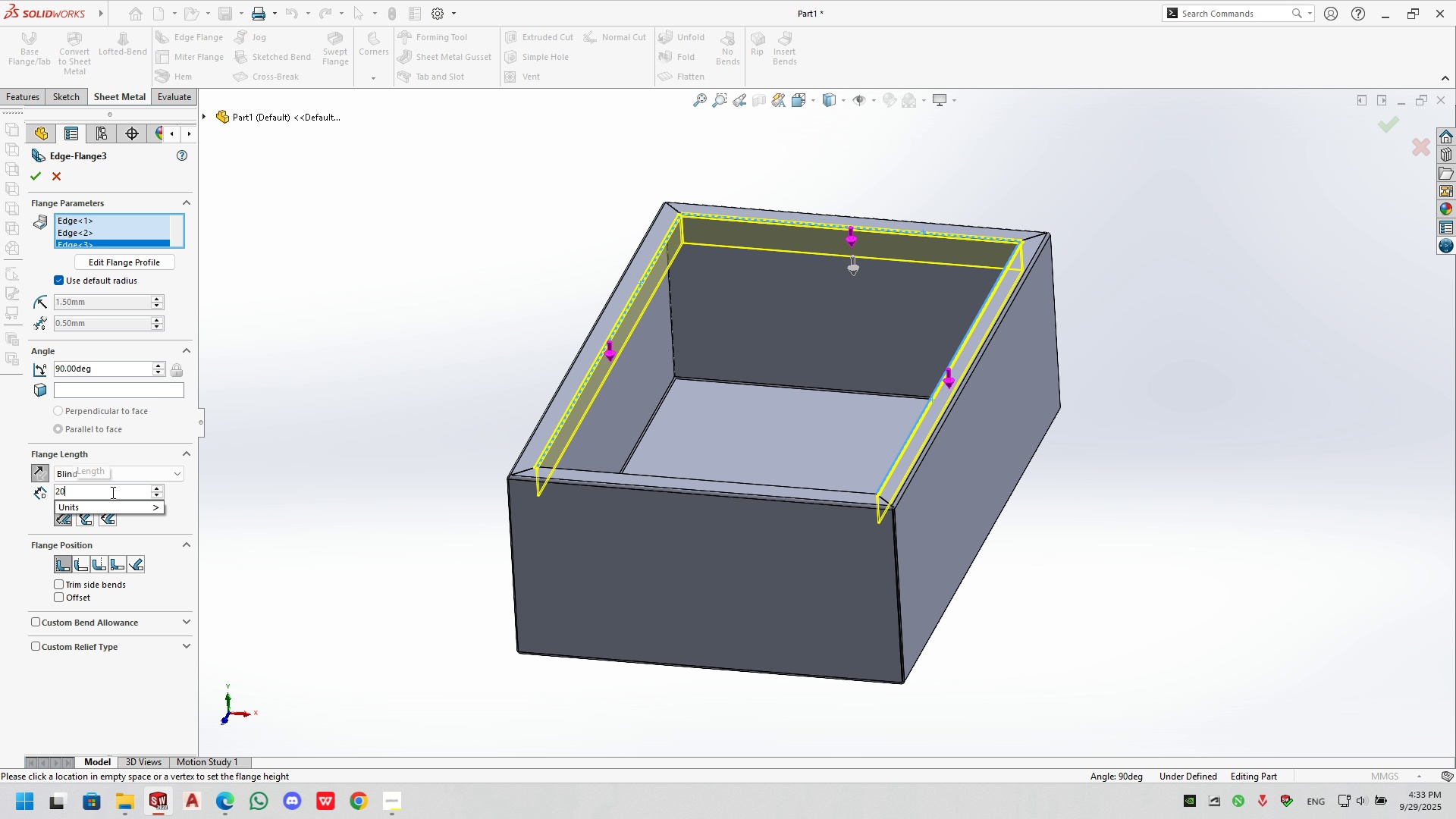 
key(NumpadEnter)
 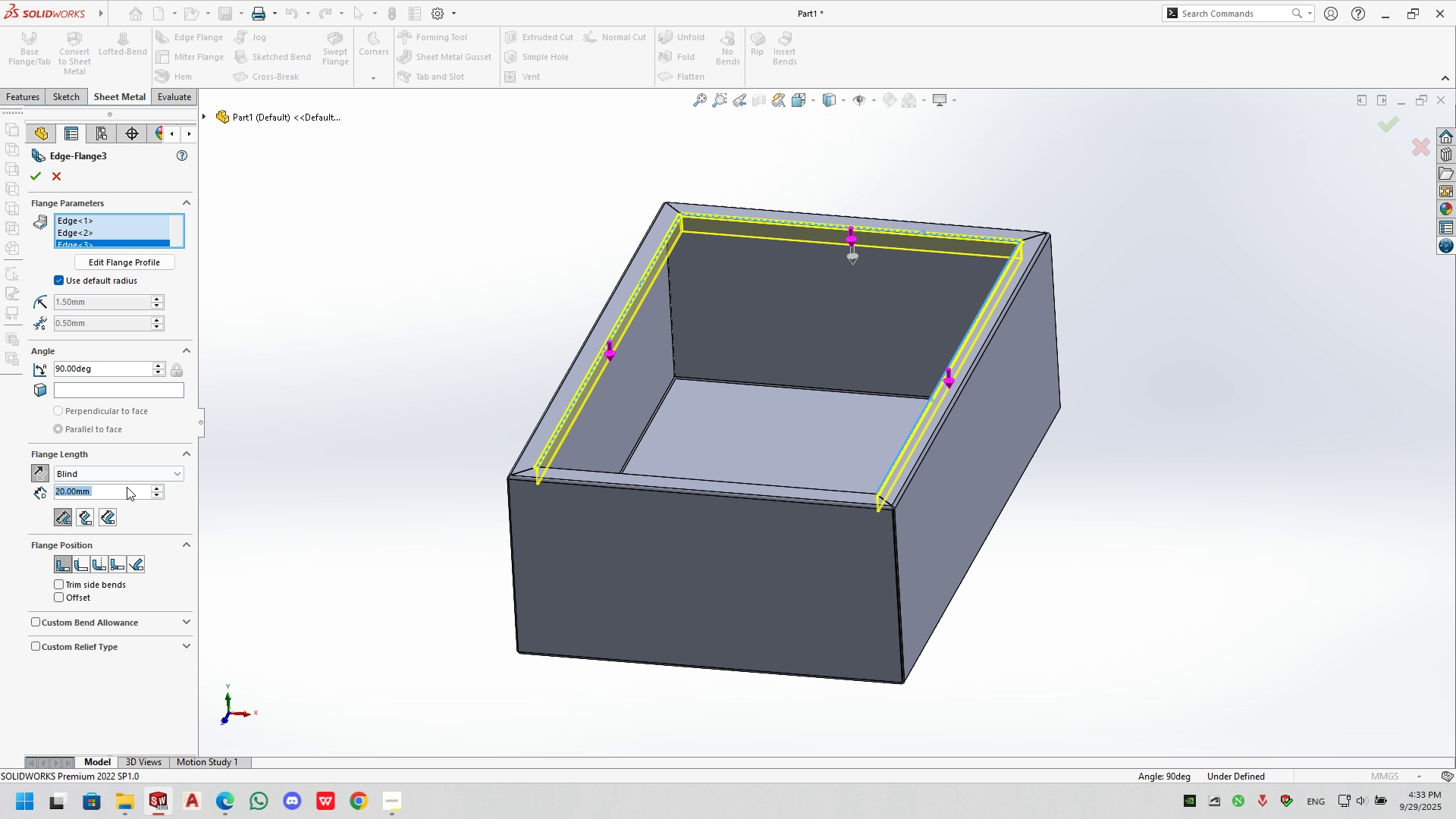 
double_click([120, 491])
 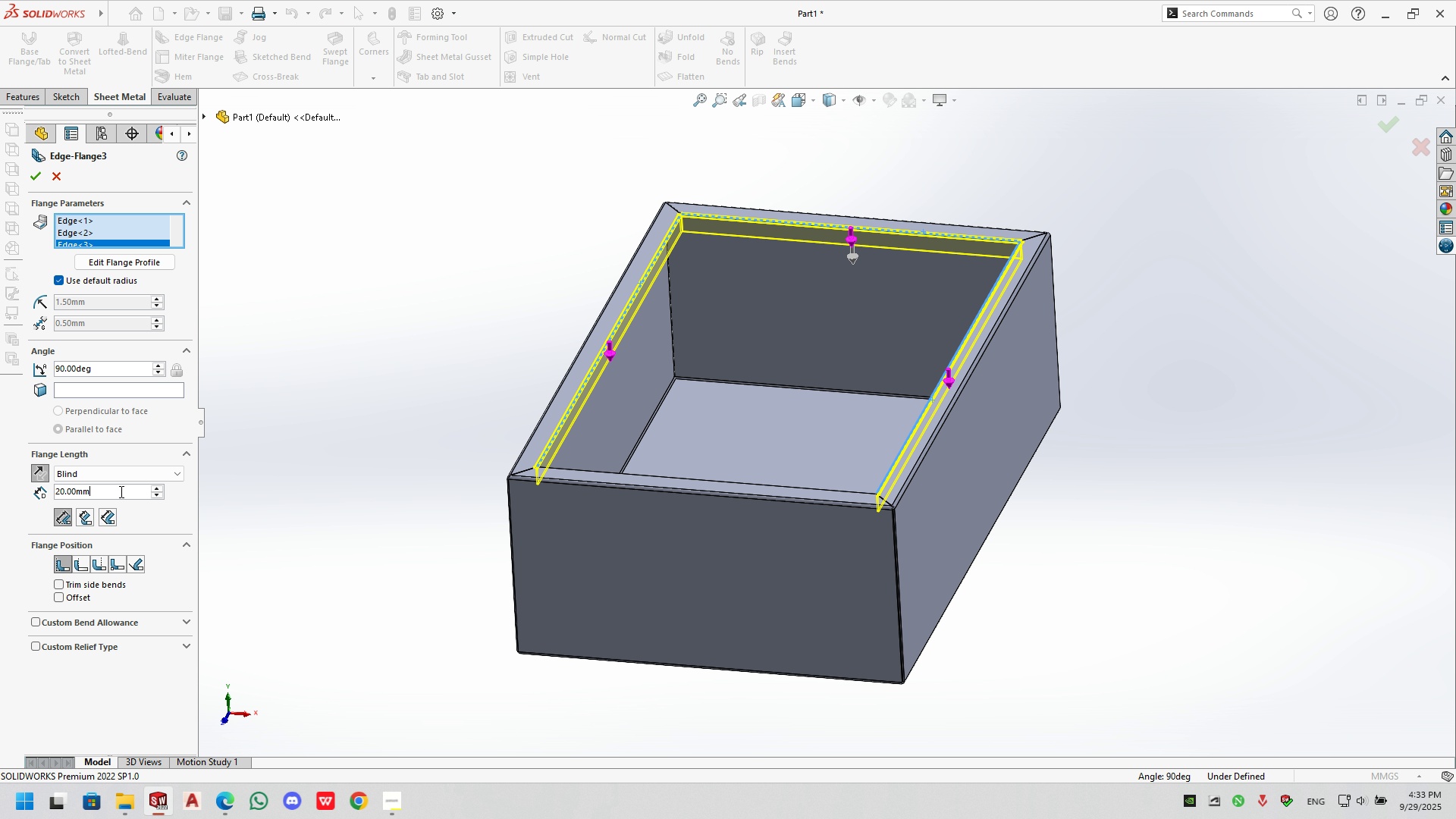 
triple_click([120, 491])
 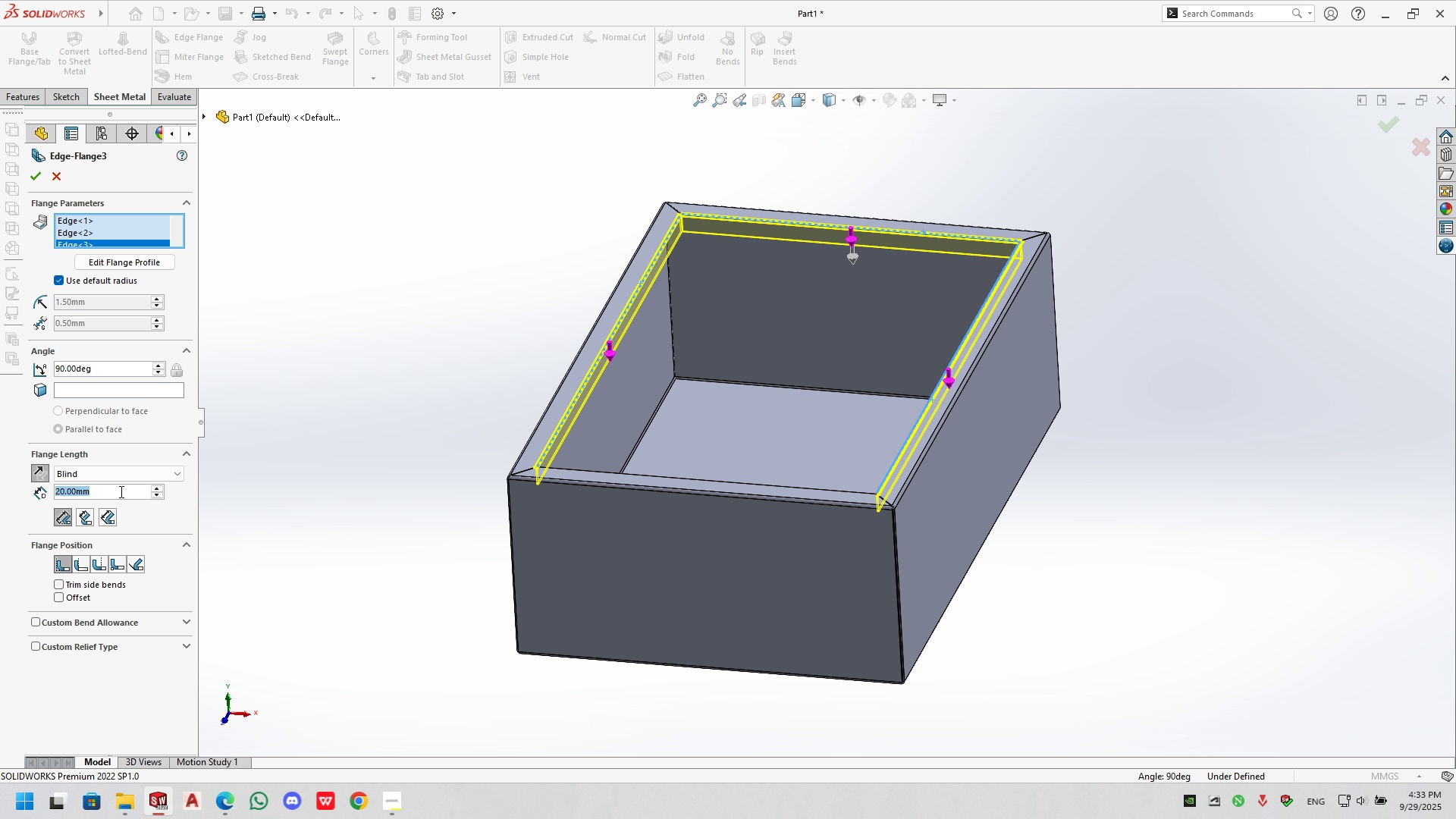 
triple_click([120, 491])
 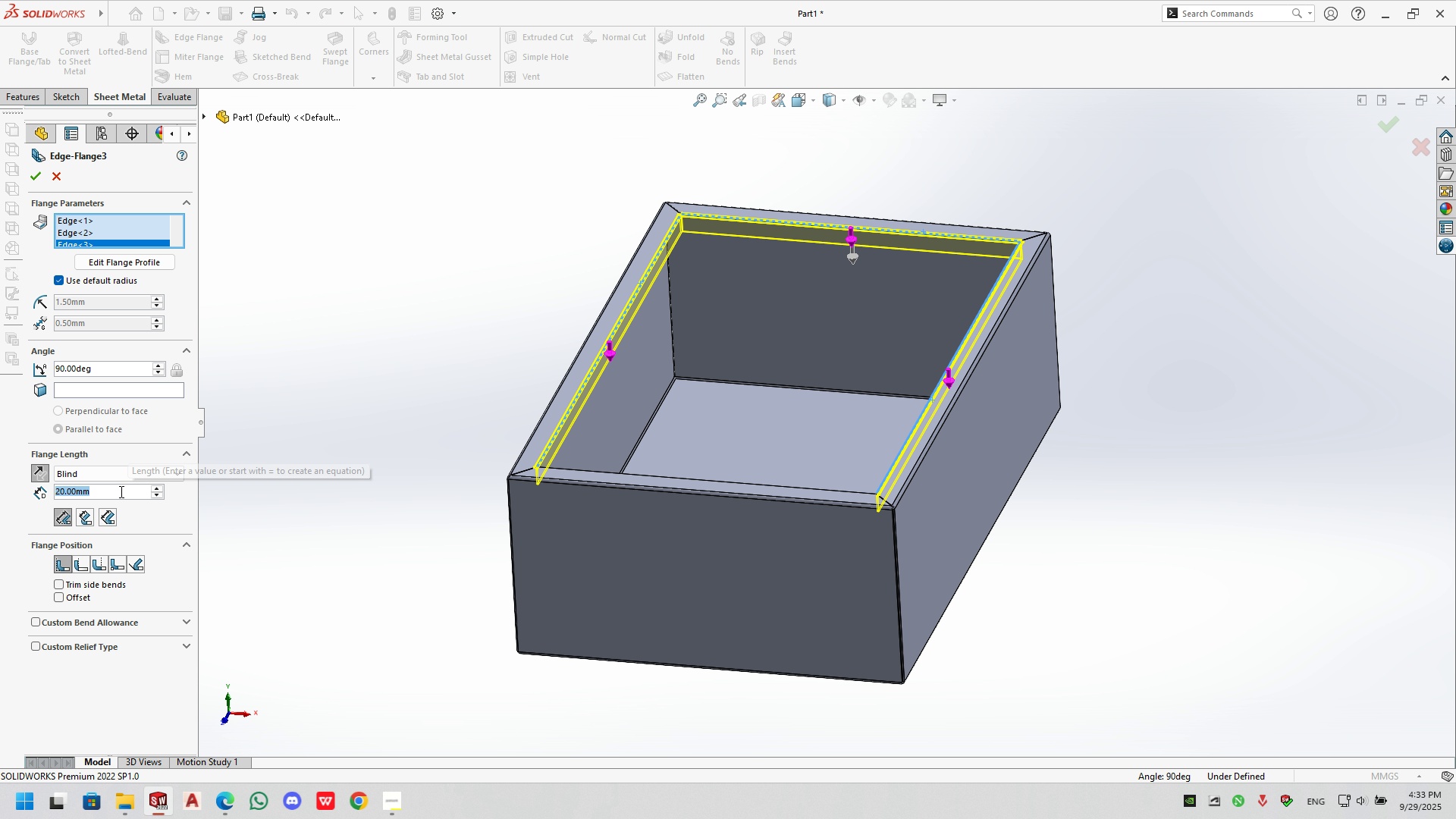 
key(Numpad1)
 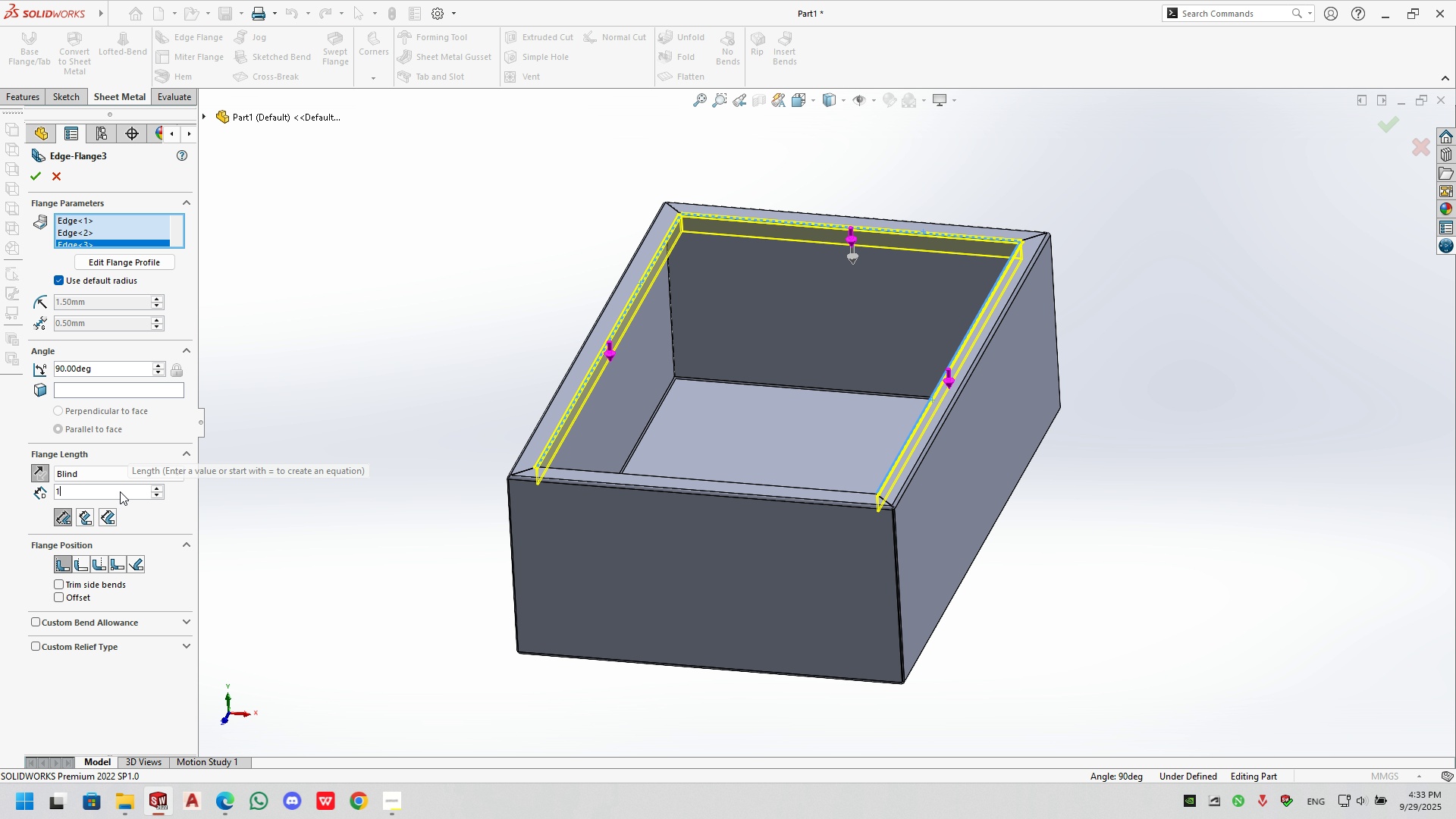 
key(Numpad5)
 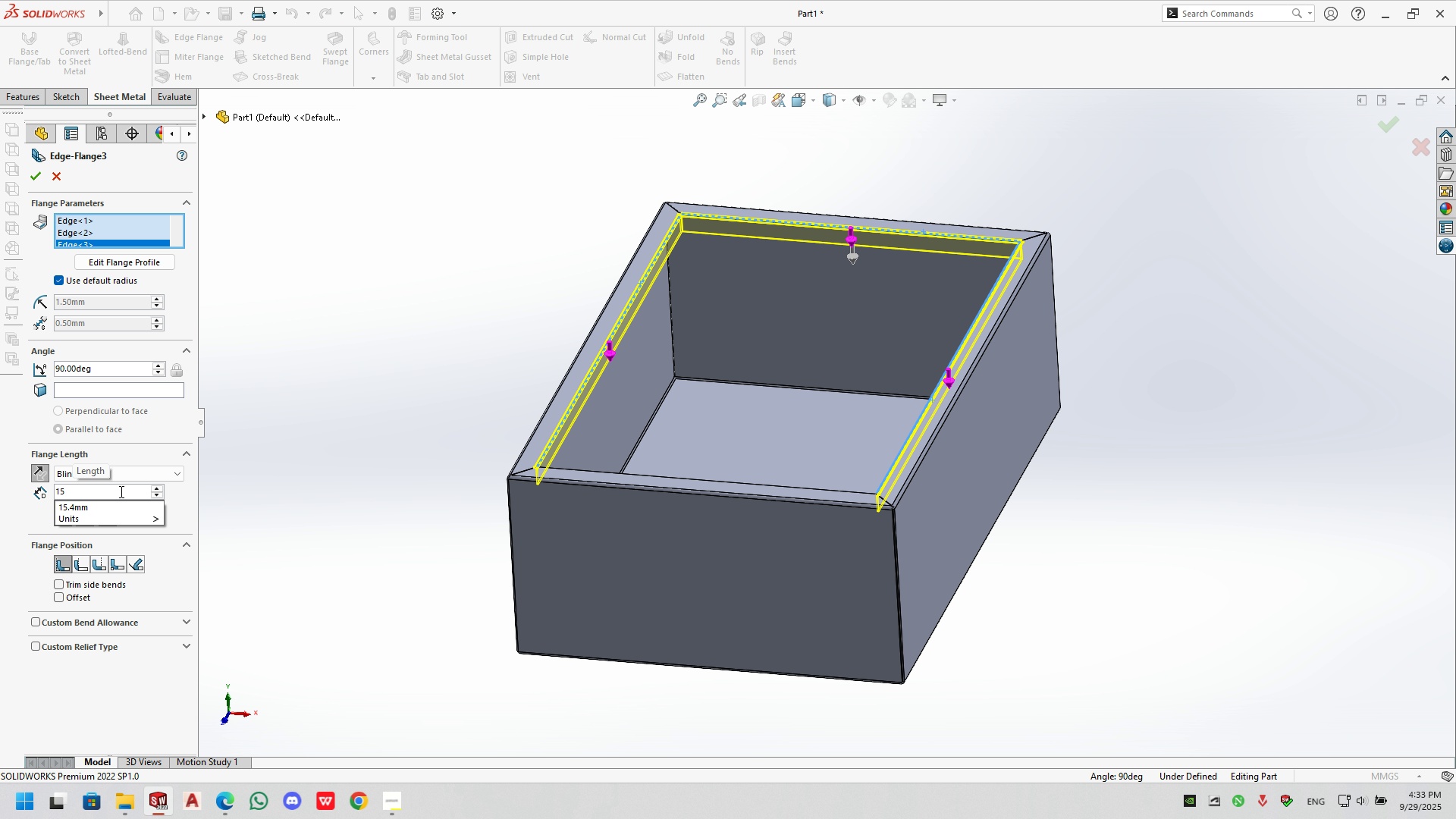 
key(NumpadEnter)
 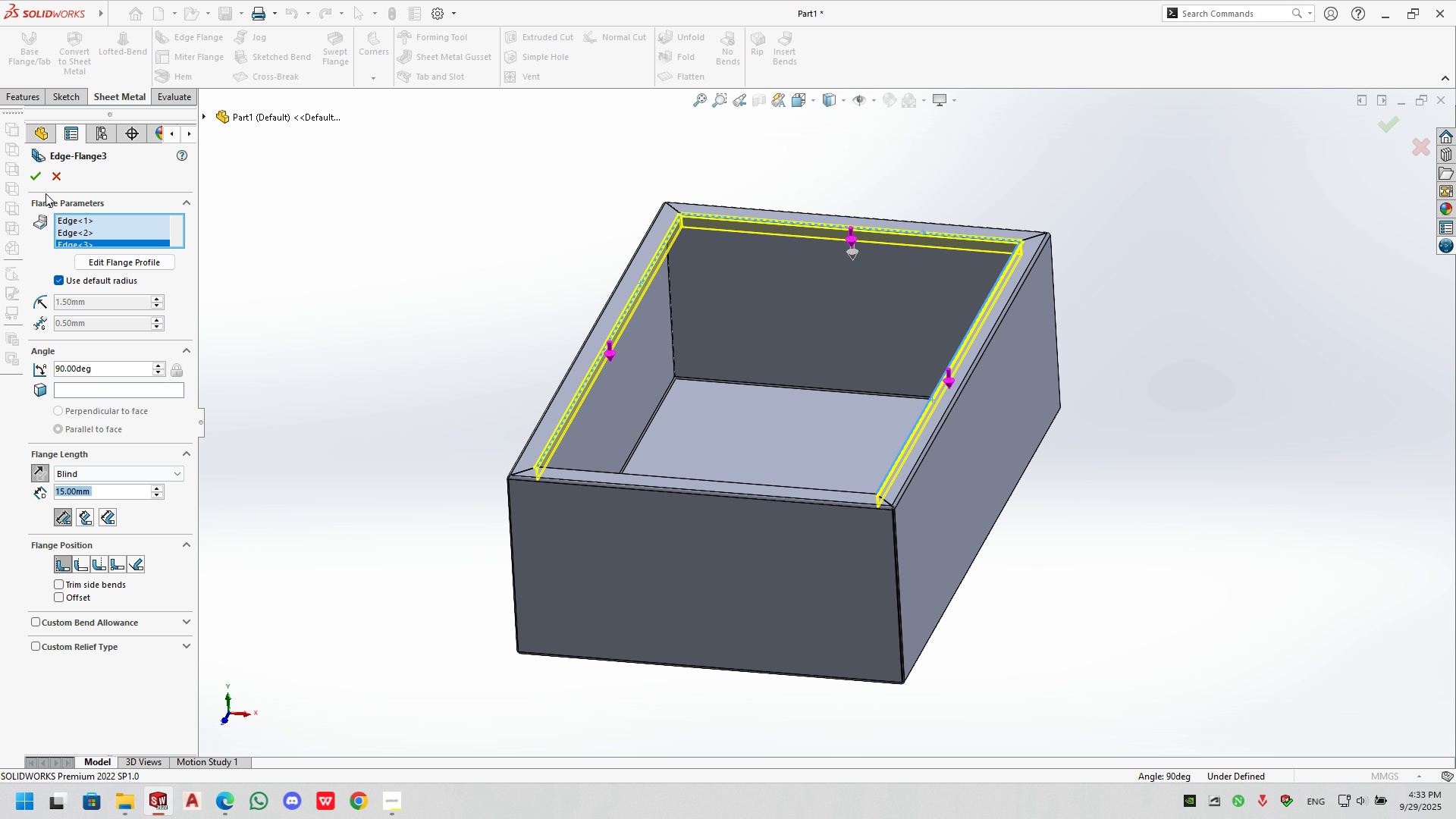 
left_click([44, 173])
 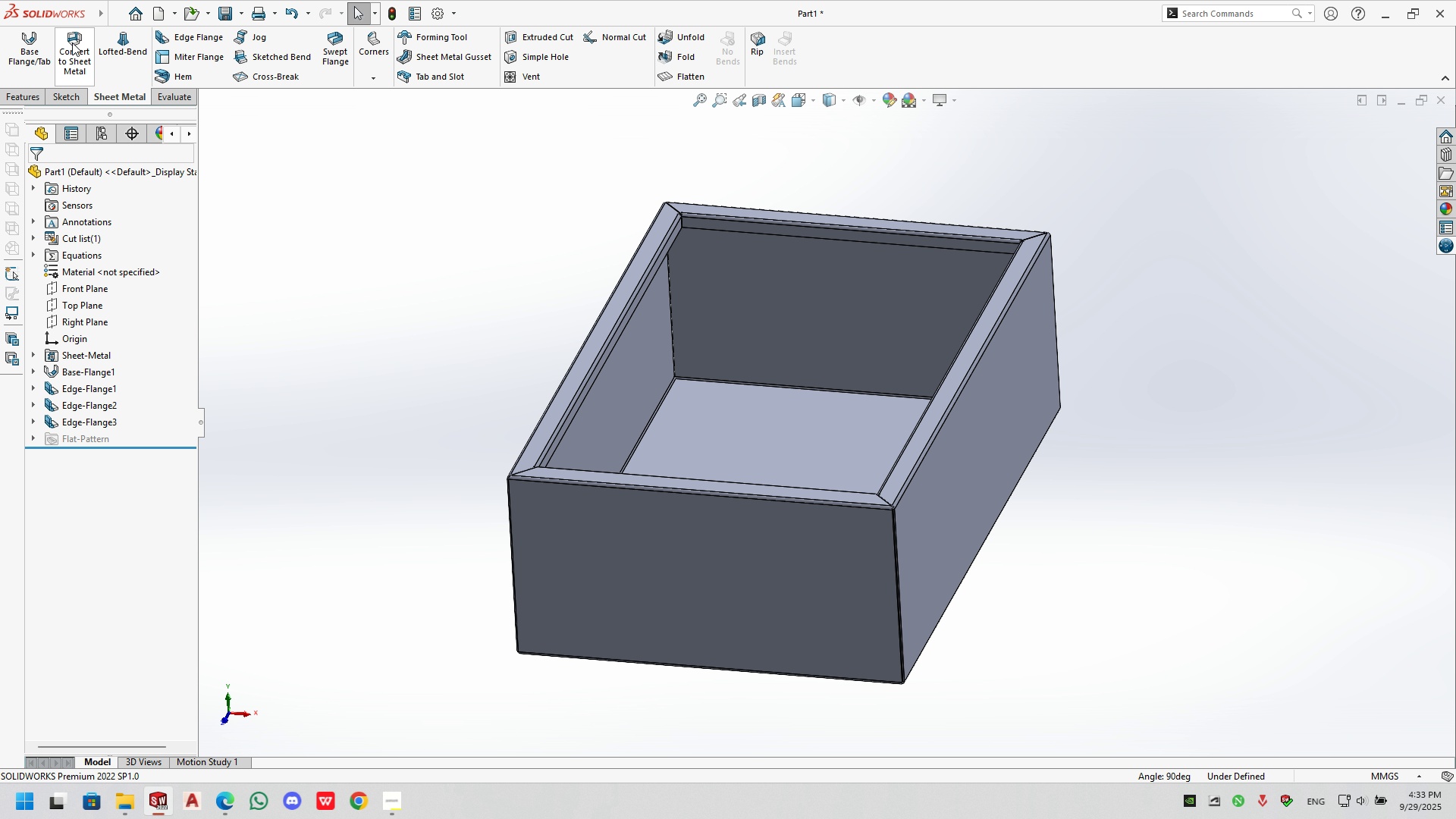 
left_click([205, 38])
 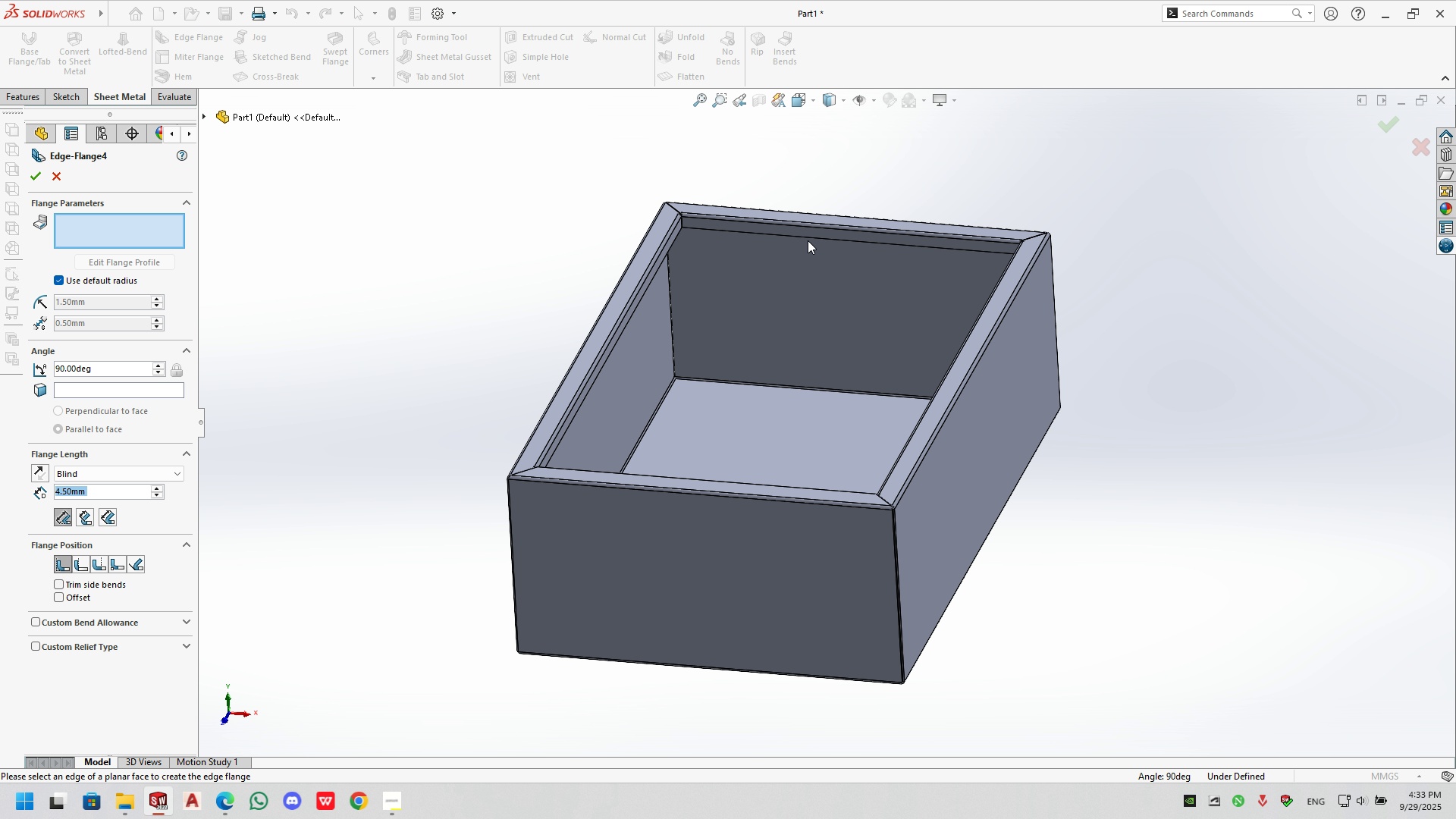 
left_click([809, 236])
 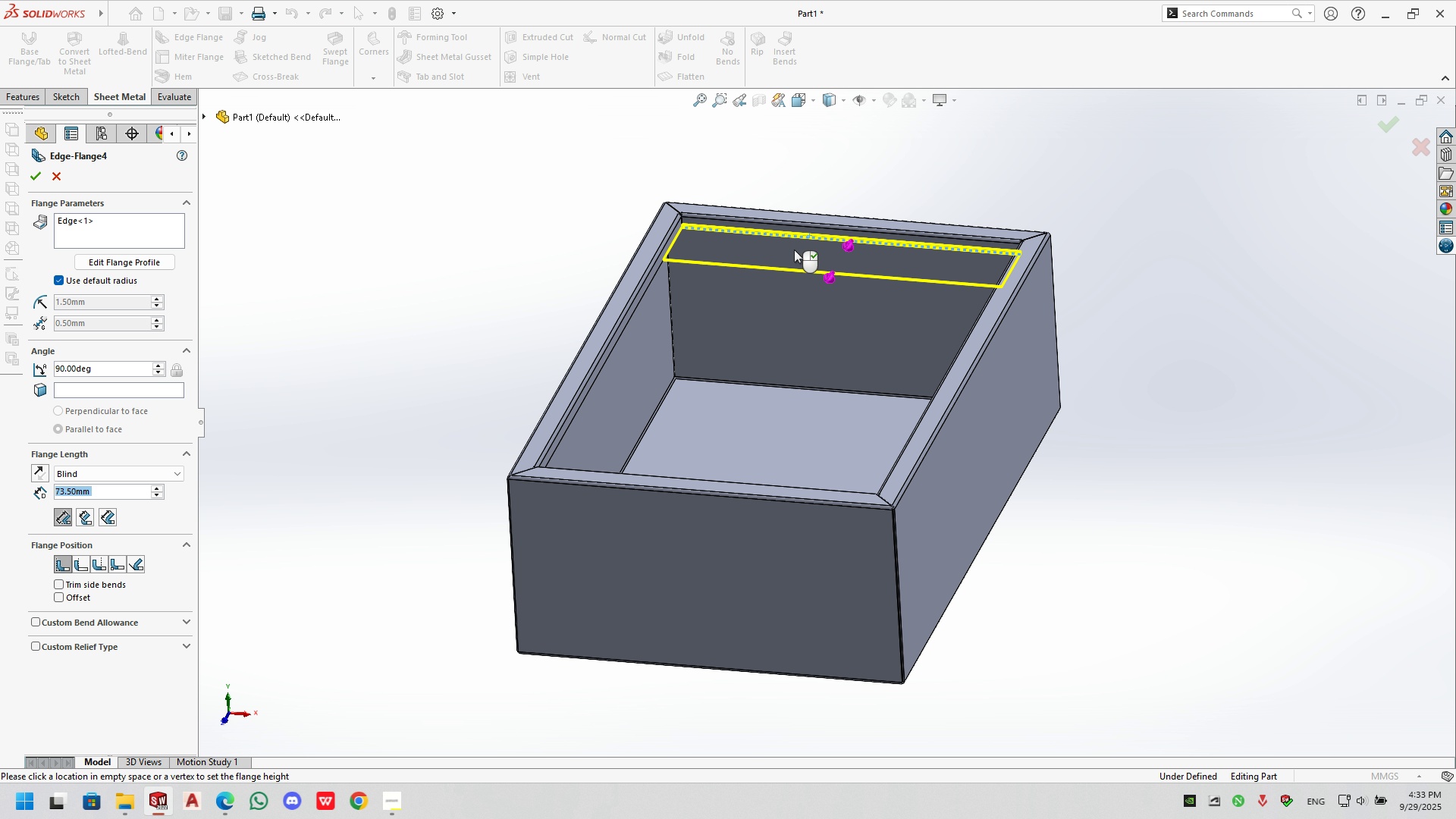 
left_click([794, 249])
 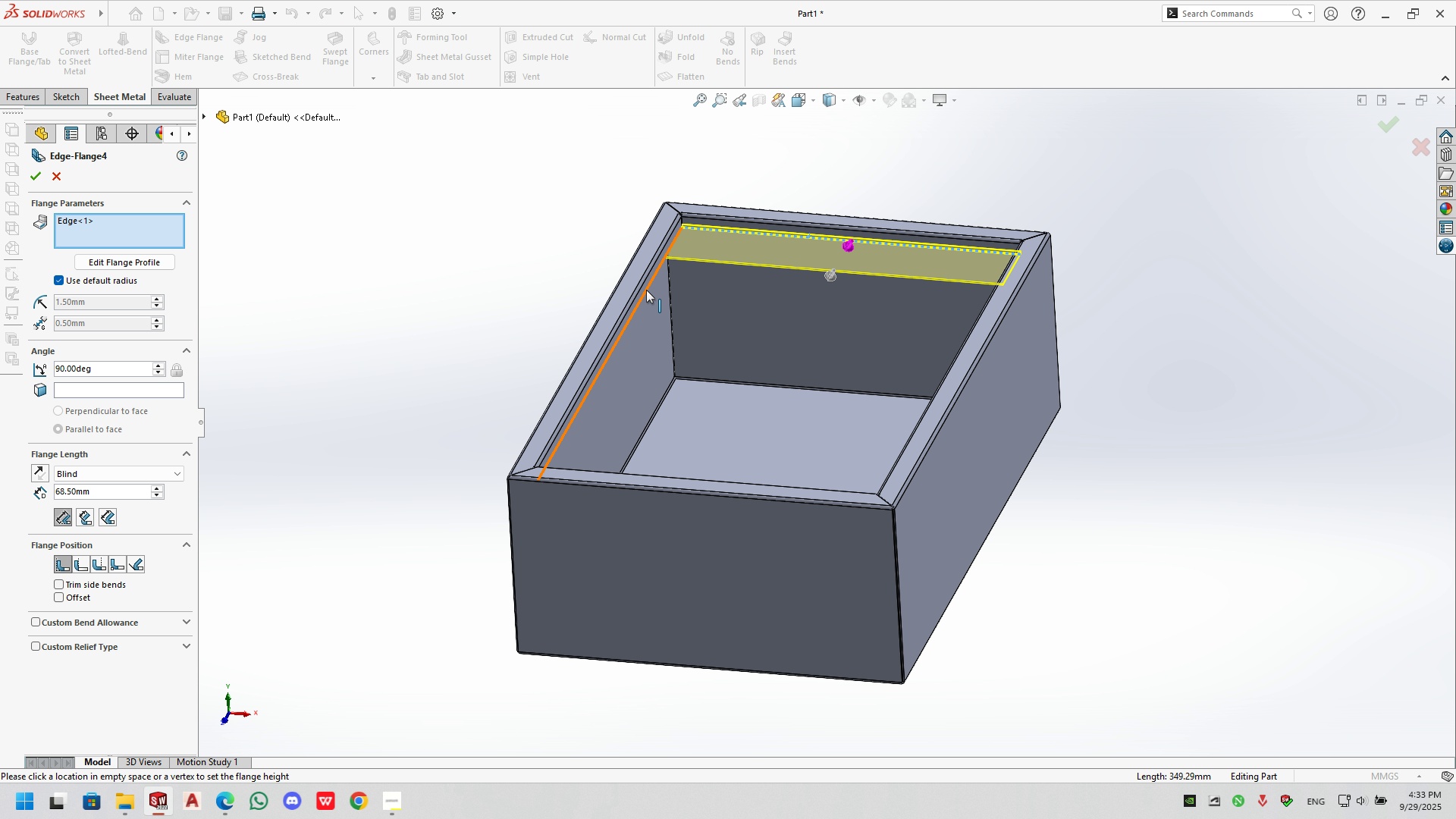 
left_click([646, 290])
 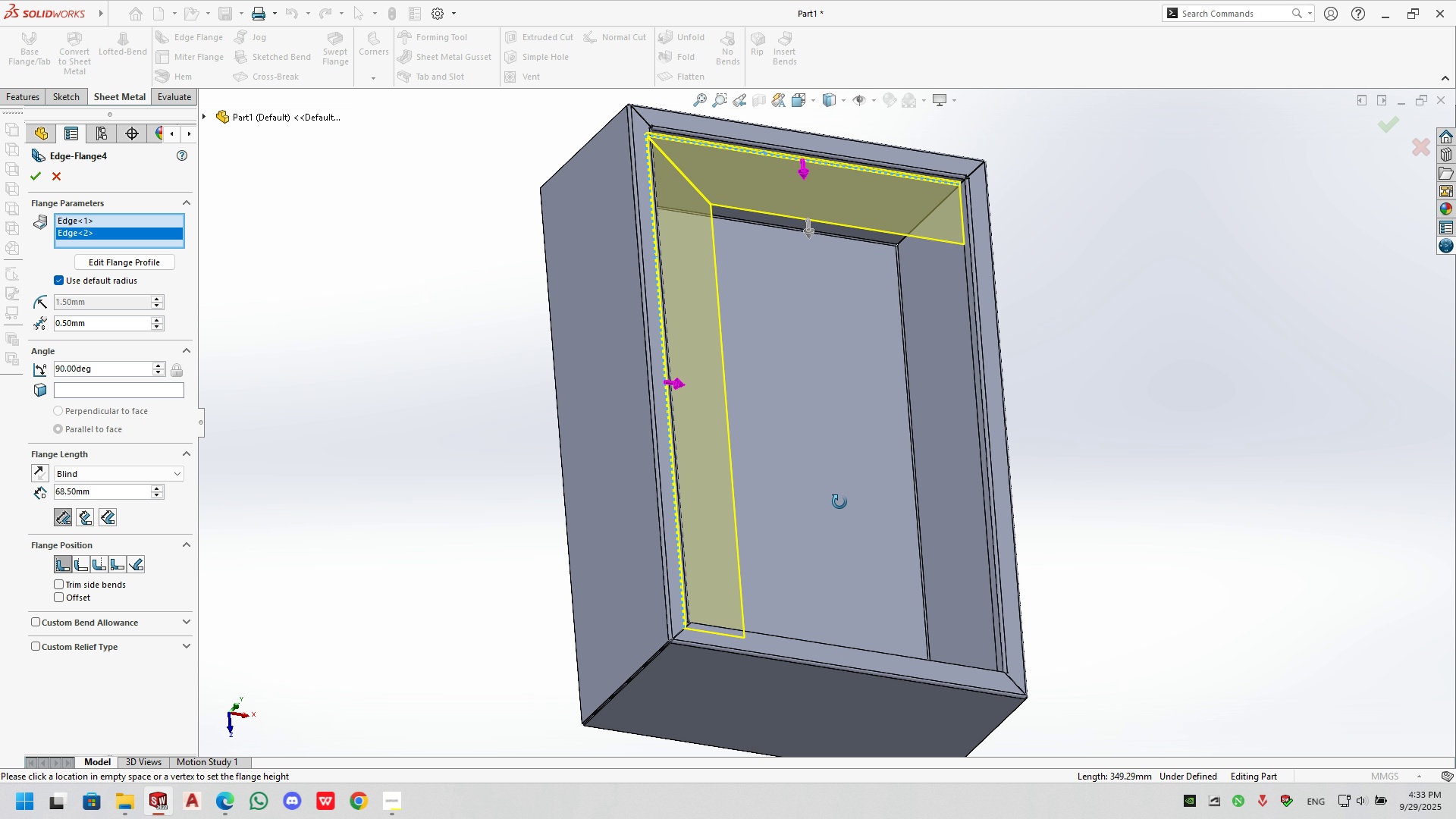 
scroll: coordinate [966, 410], scroll_direction: down, amount: 5.0
 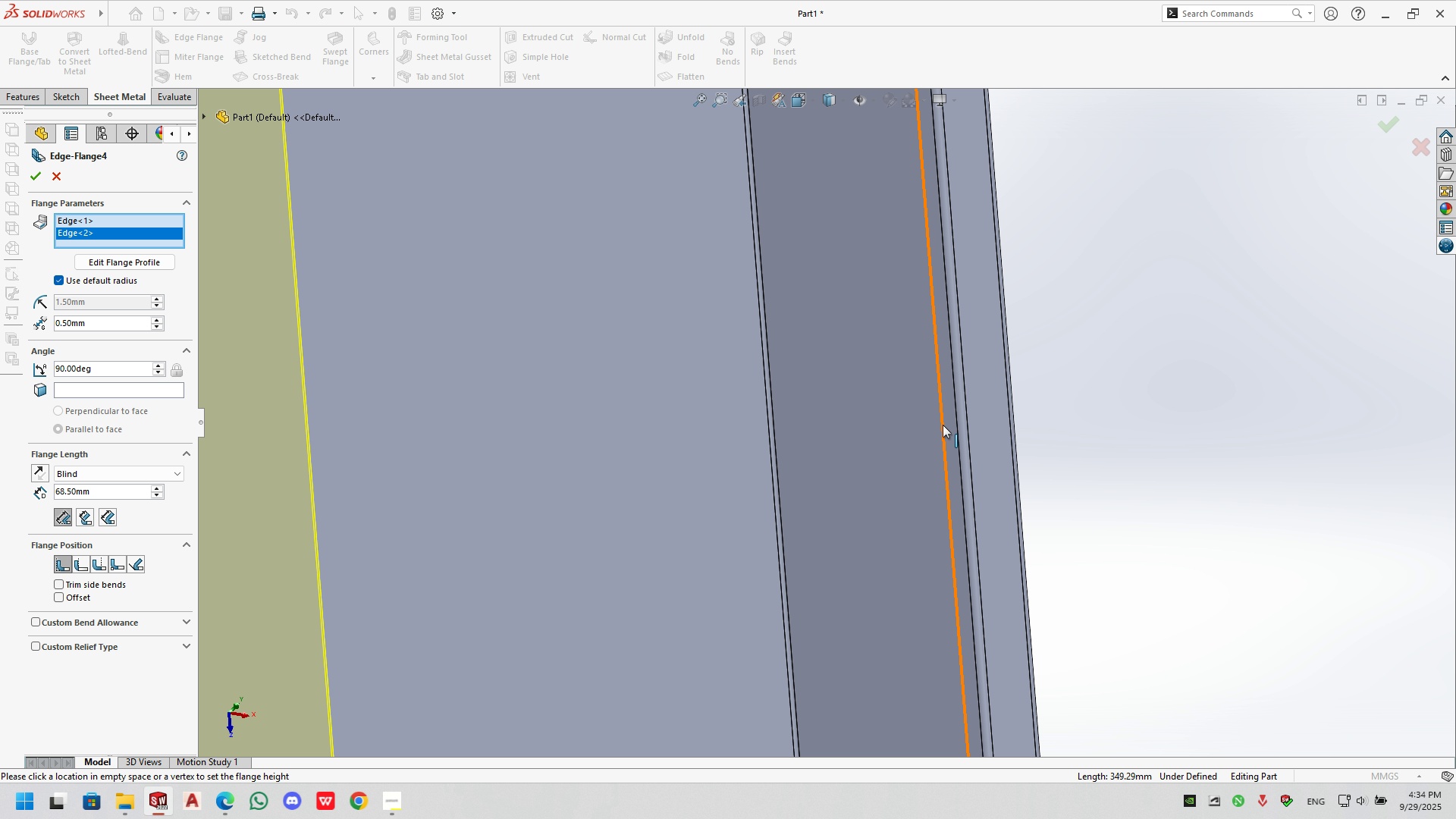 
left_click([942, 427])
 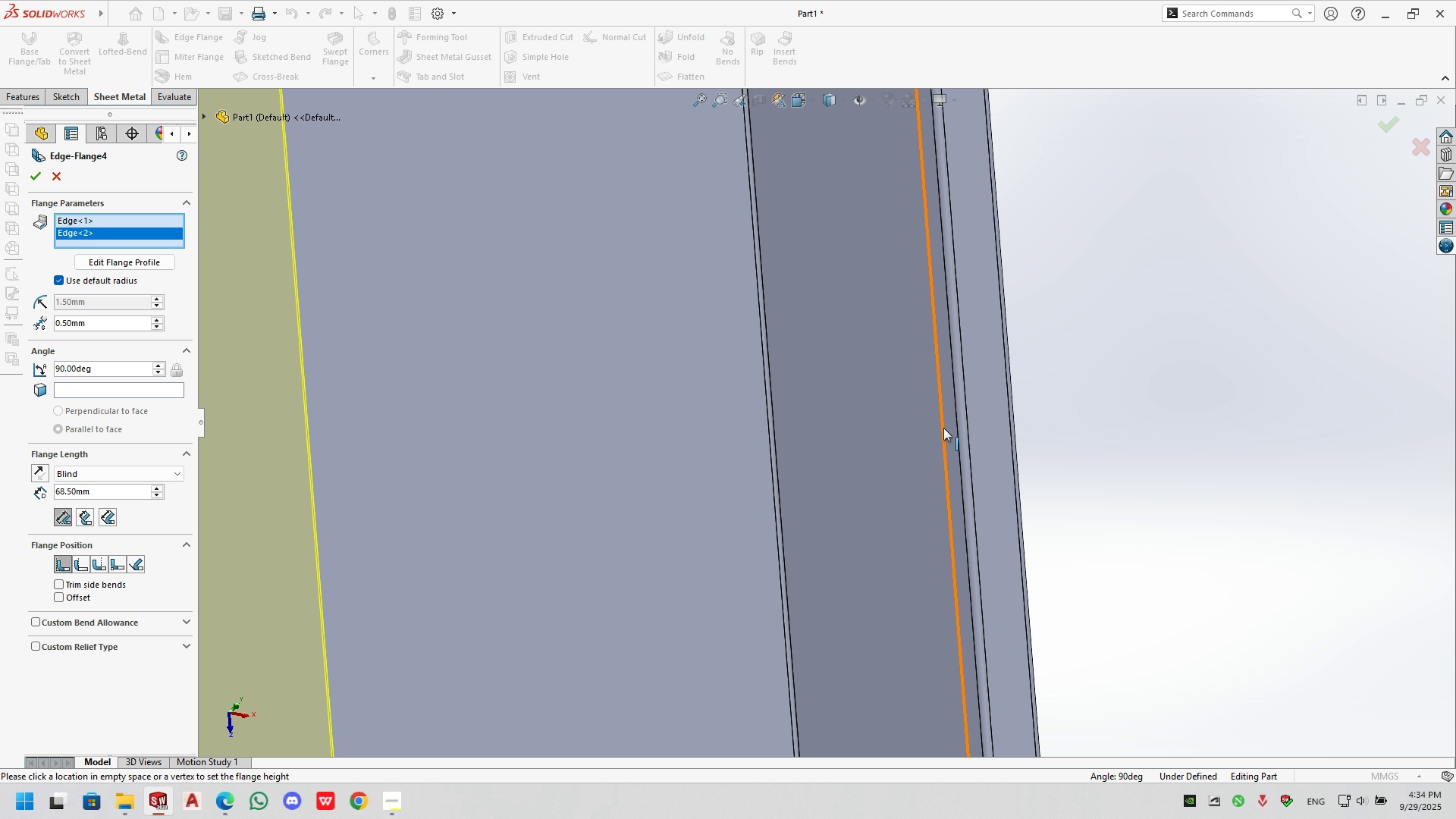 
left_click([941, 428])
 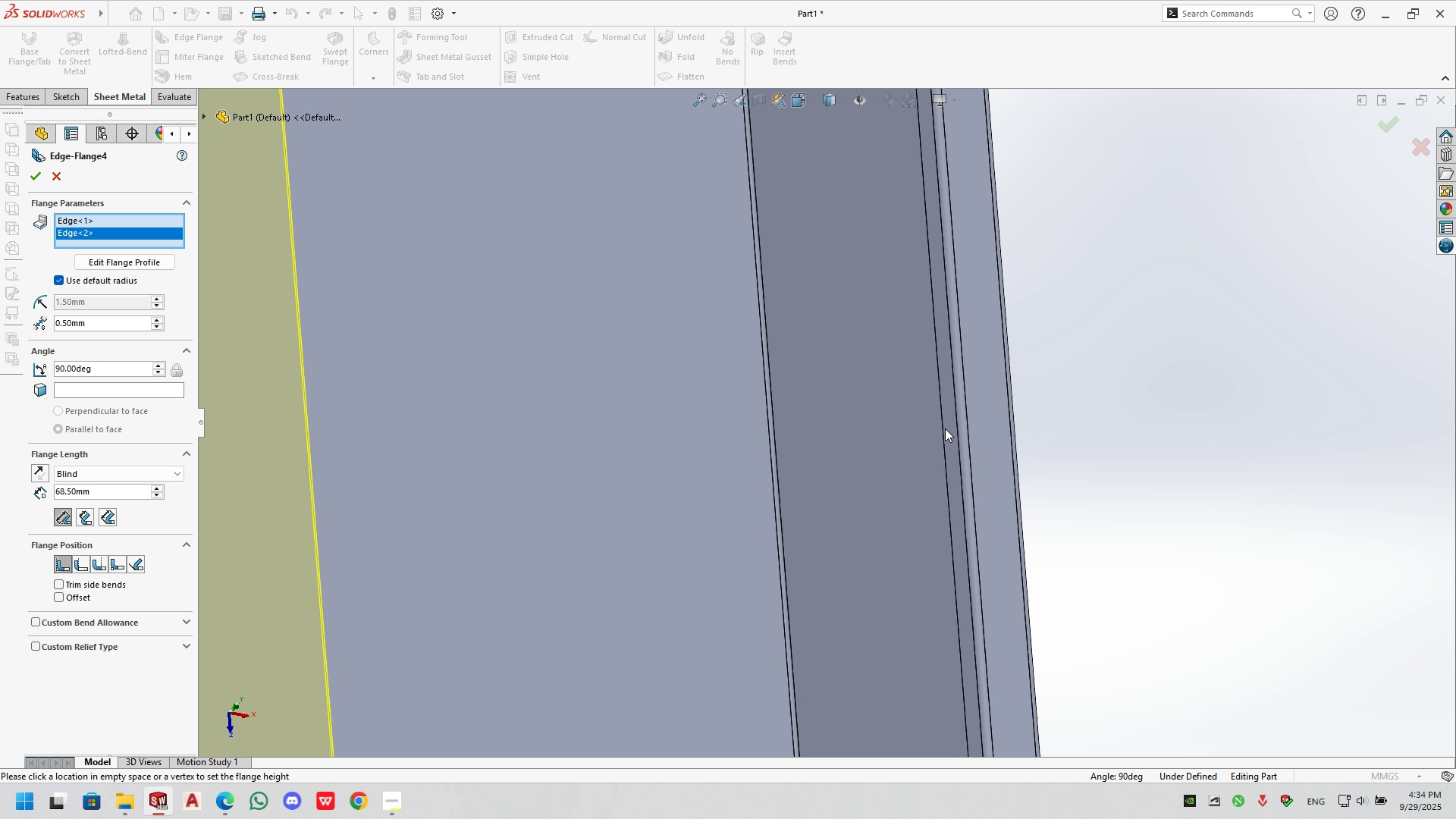 
left_click([945, 428])
 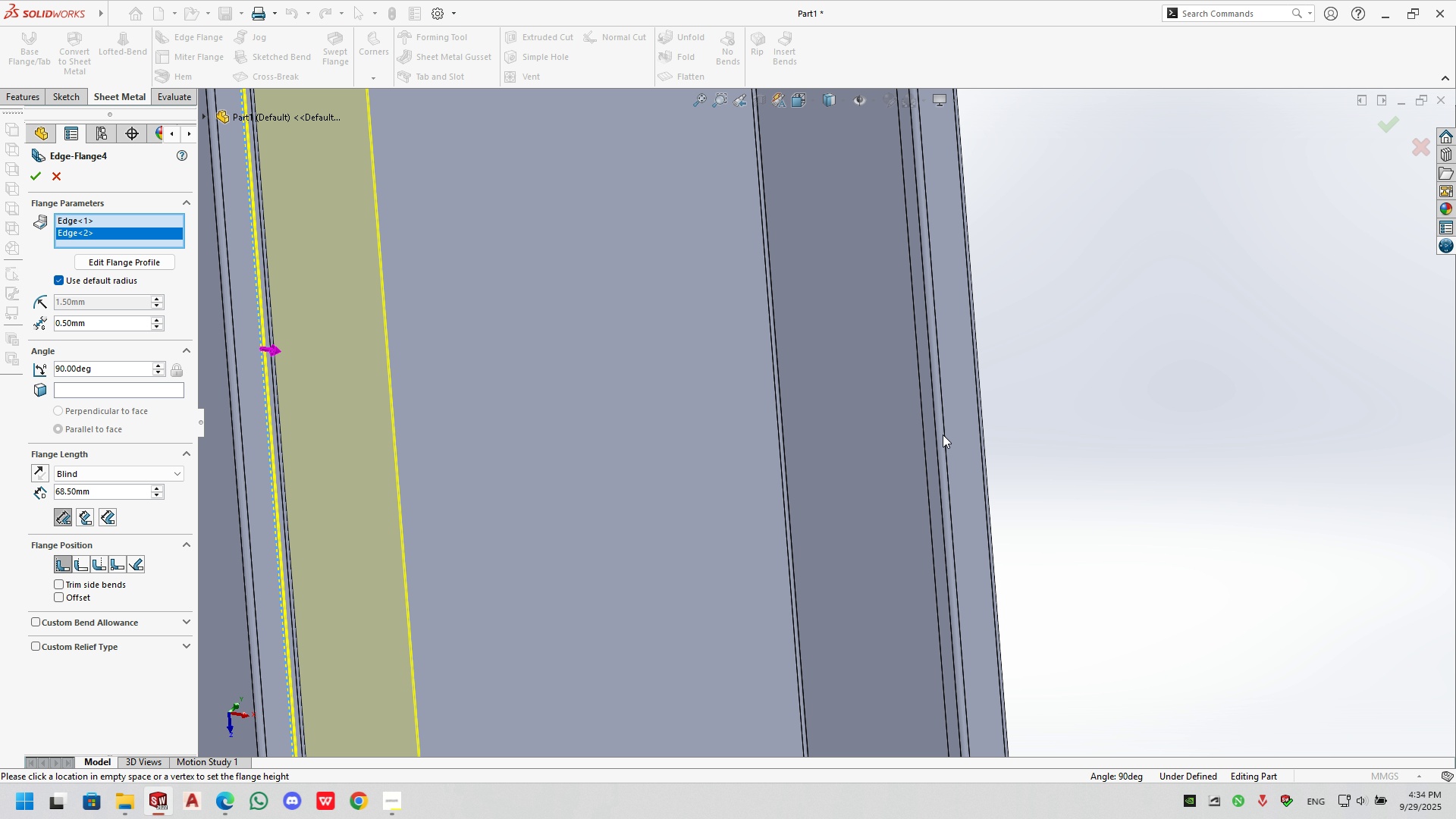 
scroll: coordinate [943, 435], scroll_direction: up, amount: 2.0
 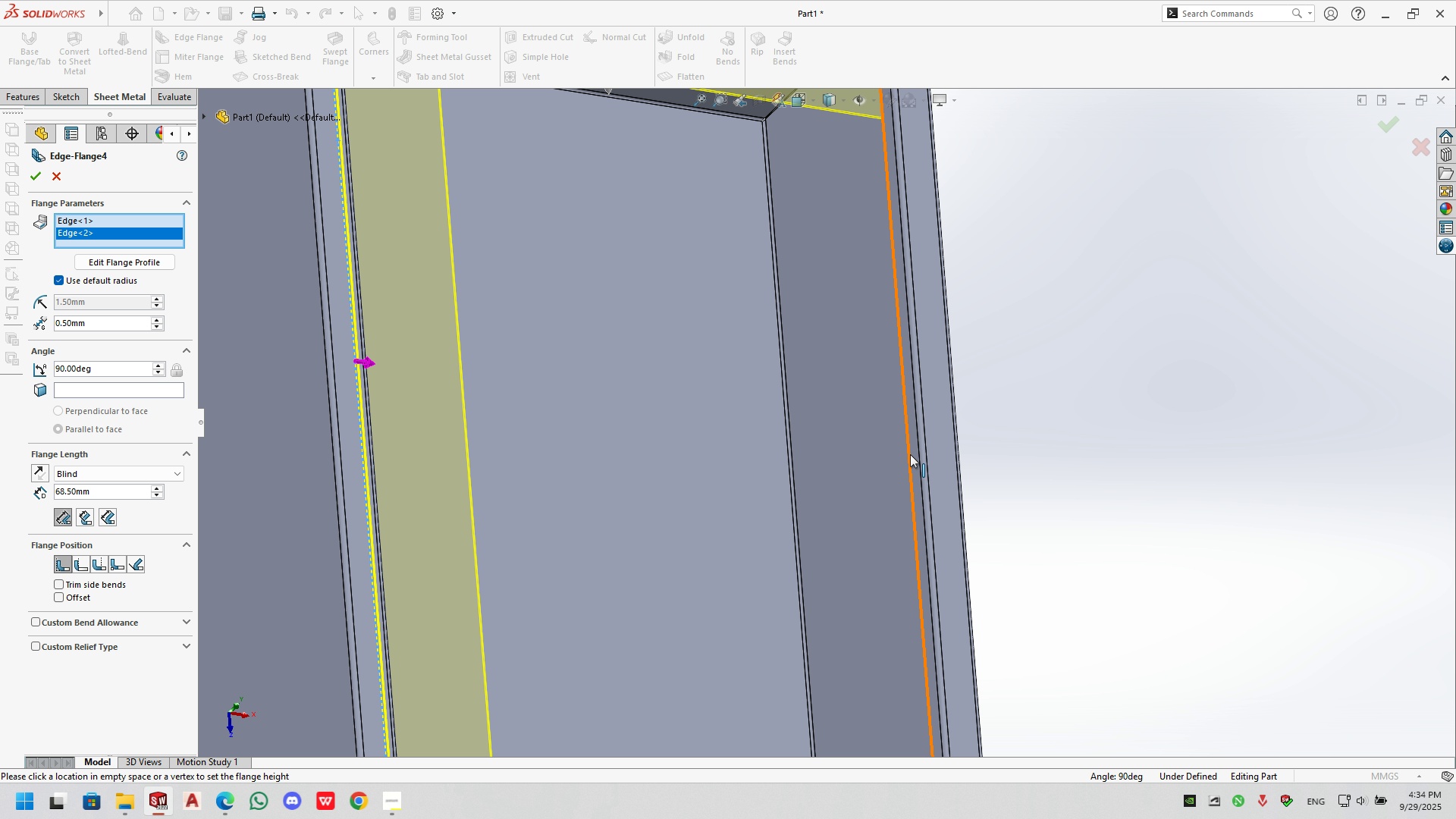 
left_click([905, 463])
 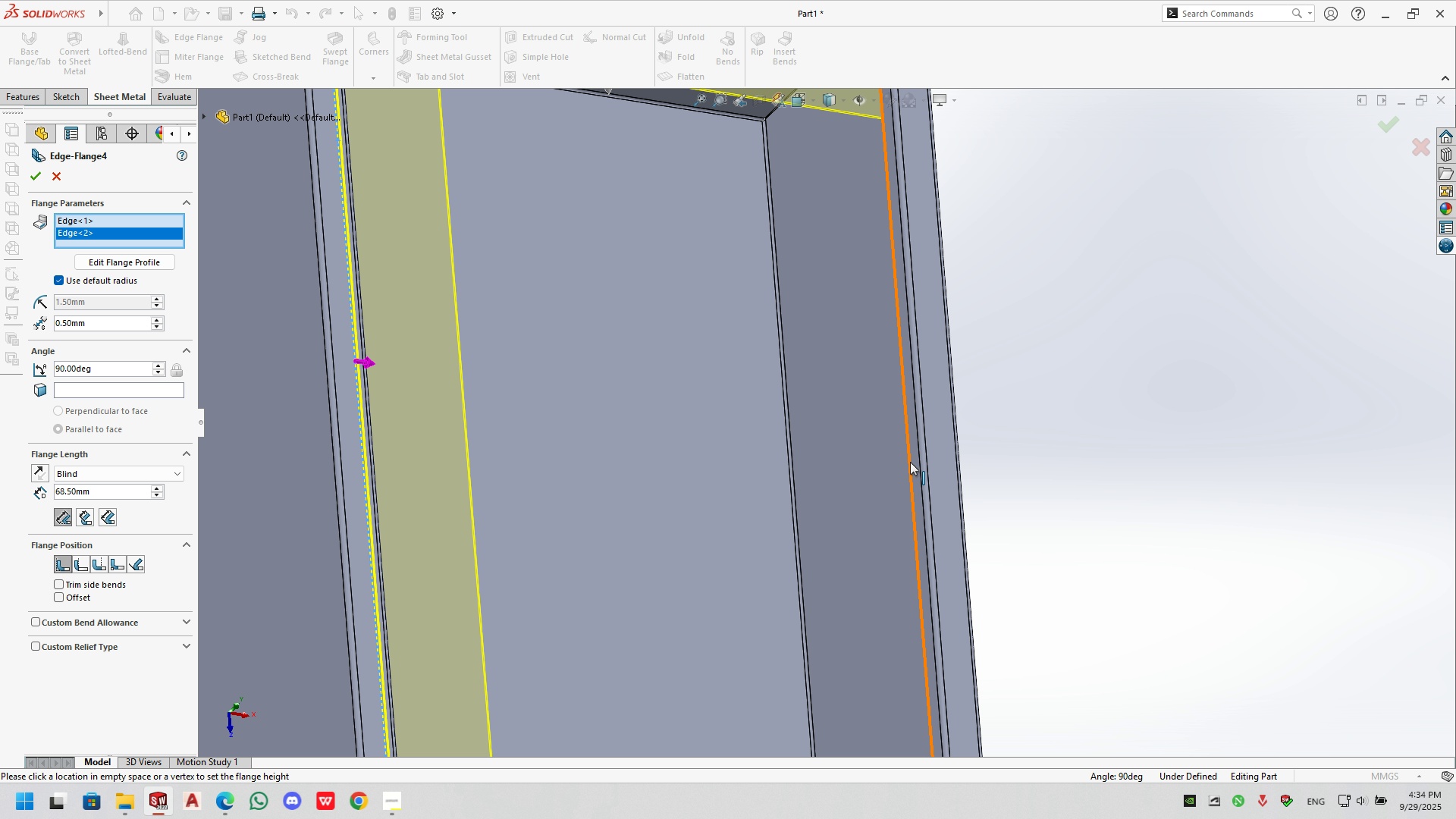 
double_click([910, 462])
 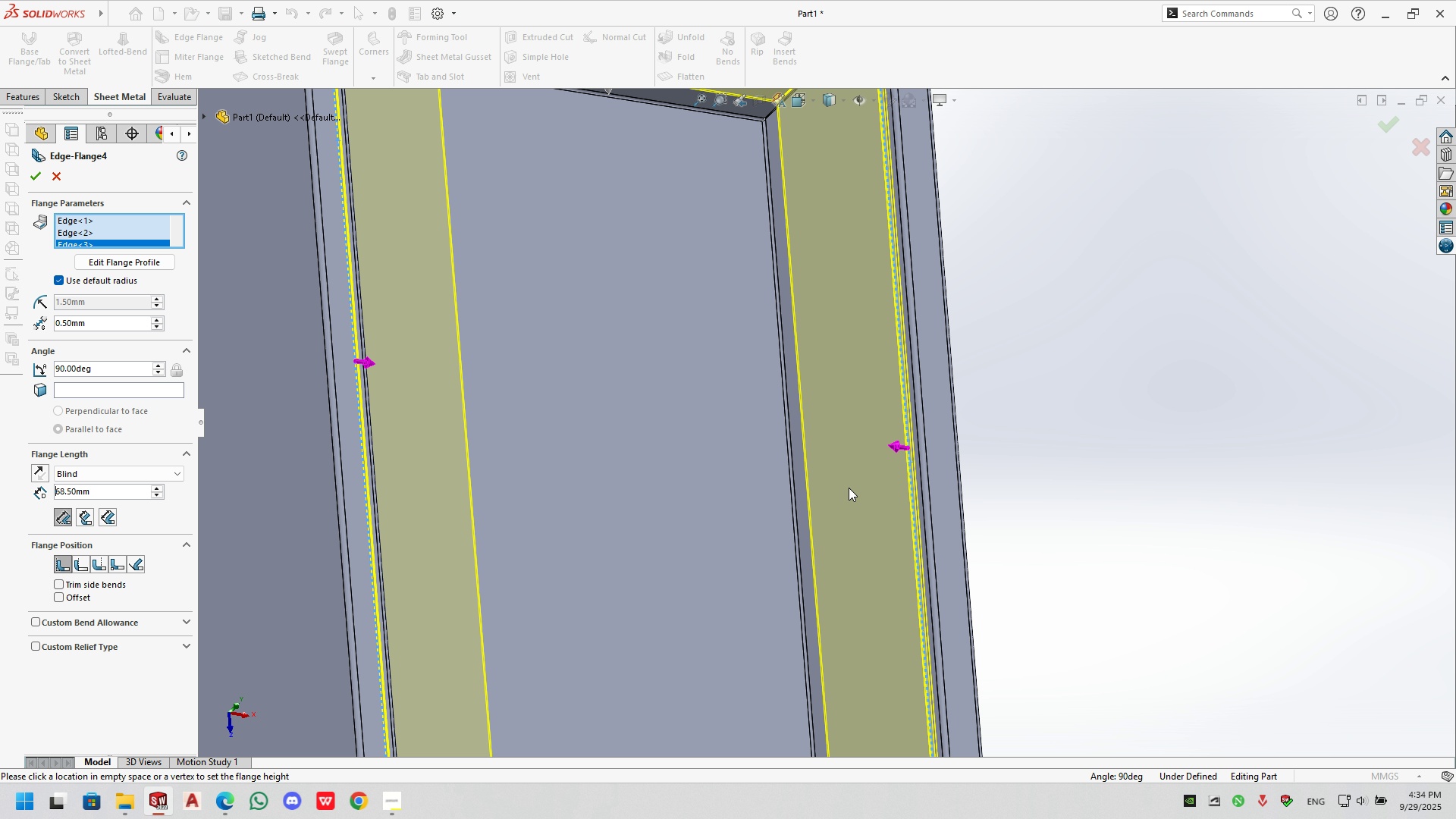 
scroll: coordinate [670, 752], scroll_direction: up, amount: 5.0
 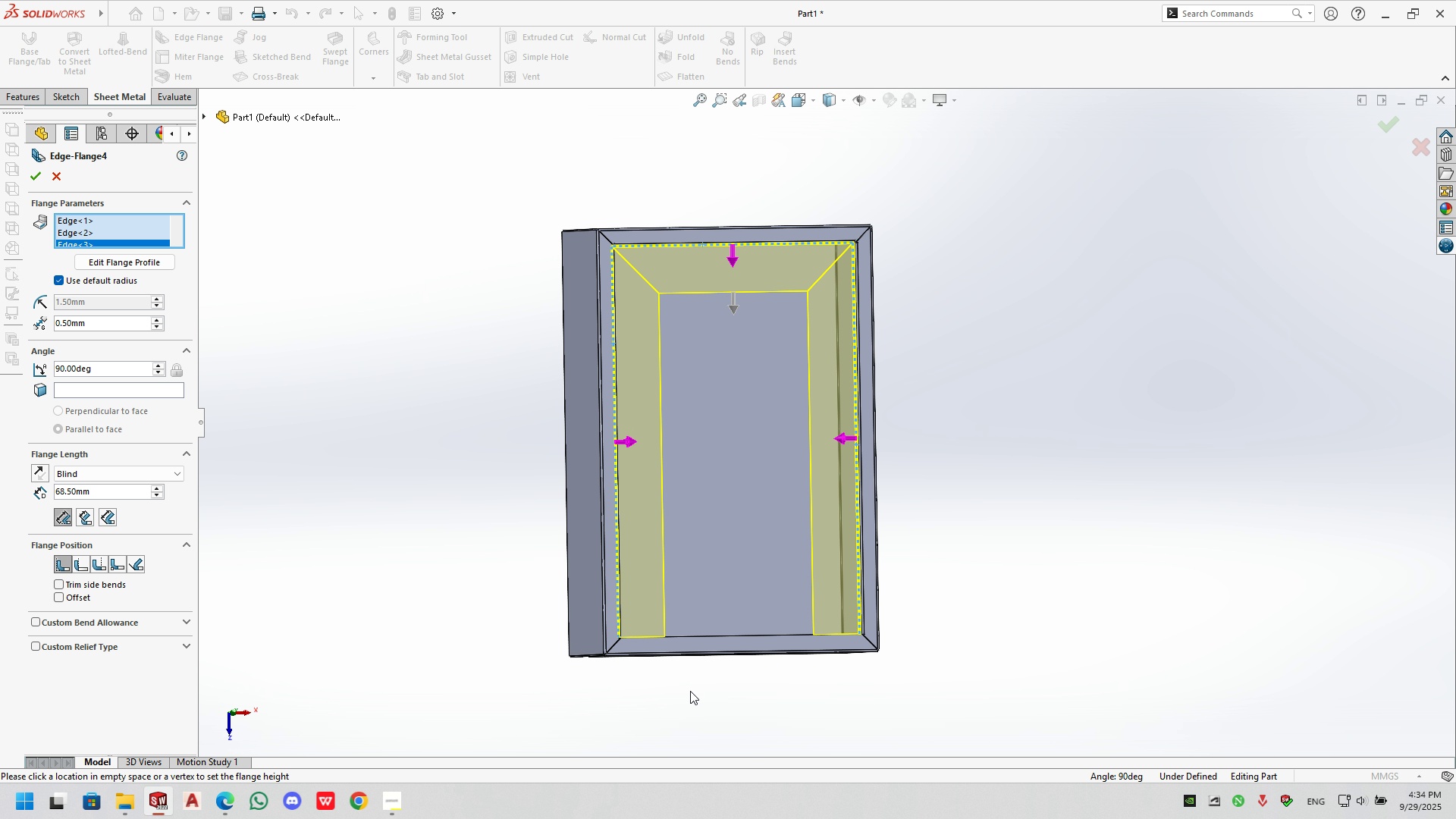 
scroll: coordinate [701, 608], scroll_direction: down, amount: 6.0
 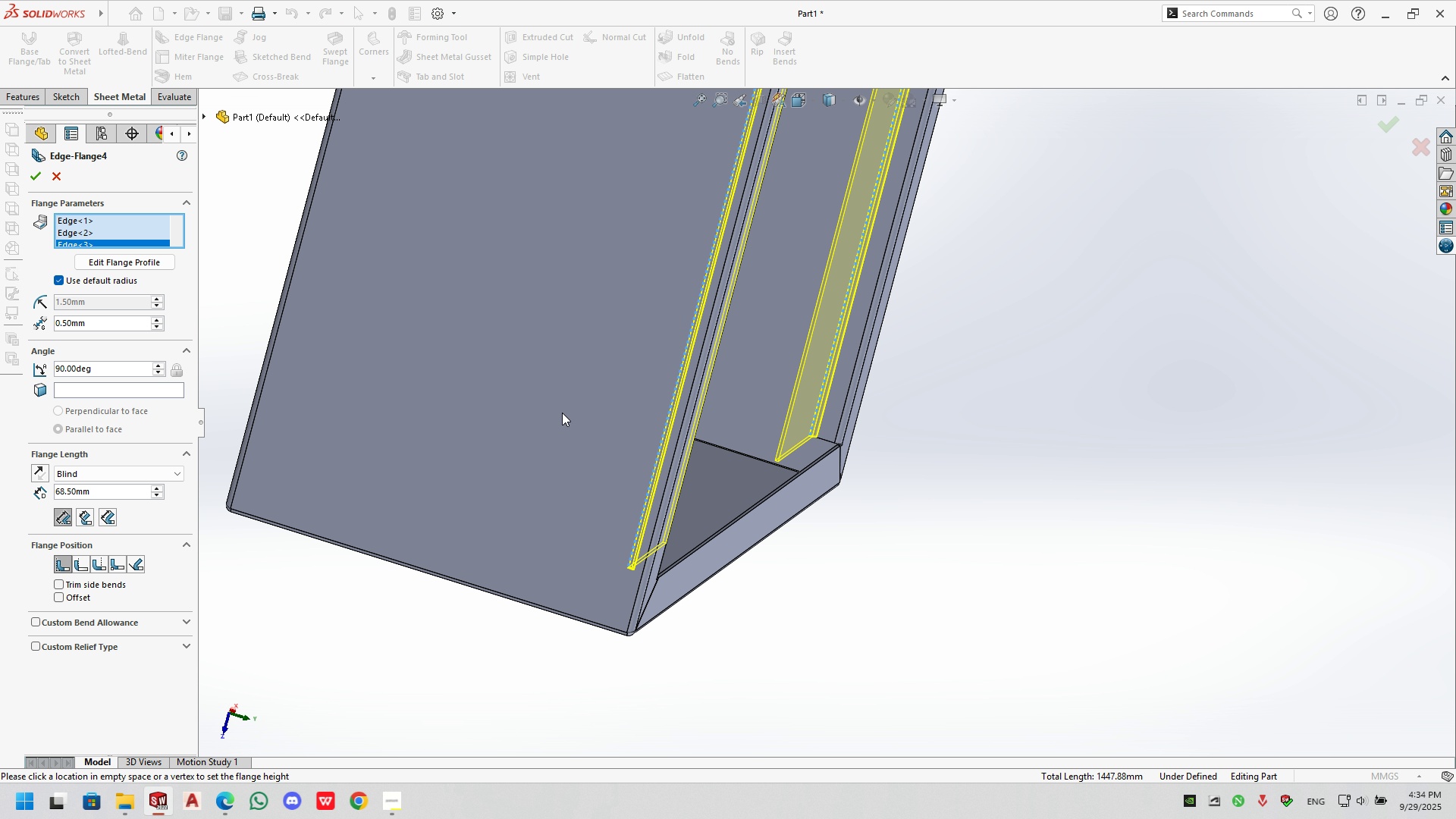 
wait(7.68)
 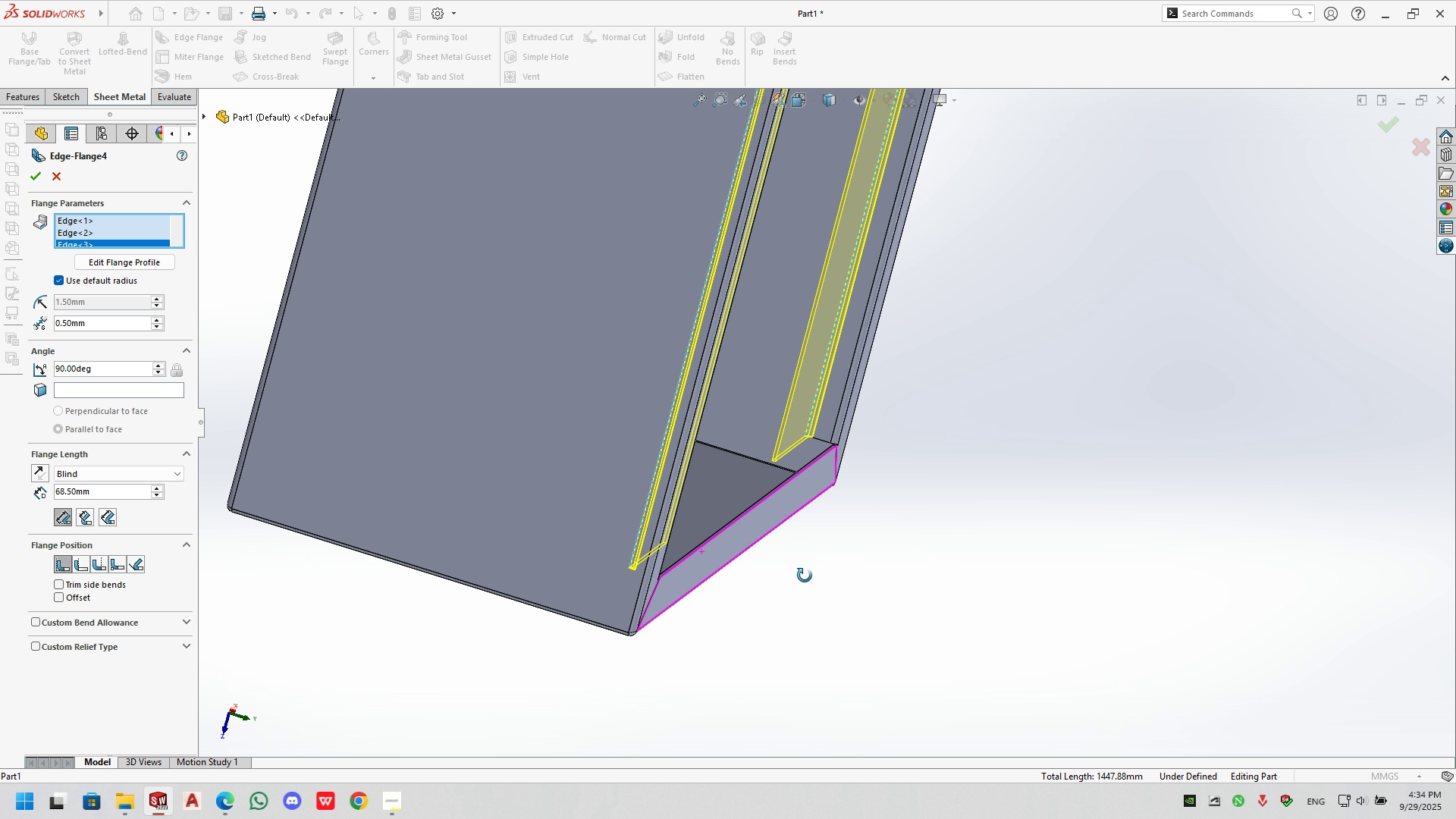 
scroll: coordinate [701, 523], scroll_direction: up, amount: 3.0
 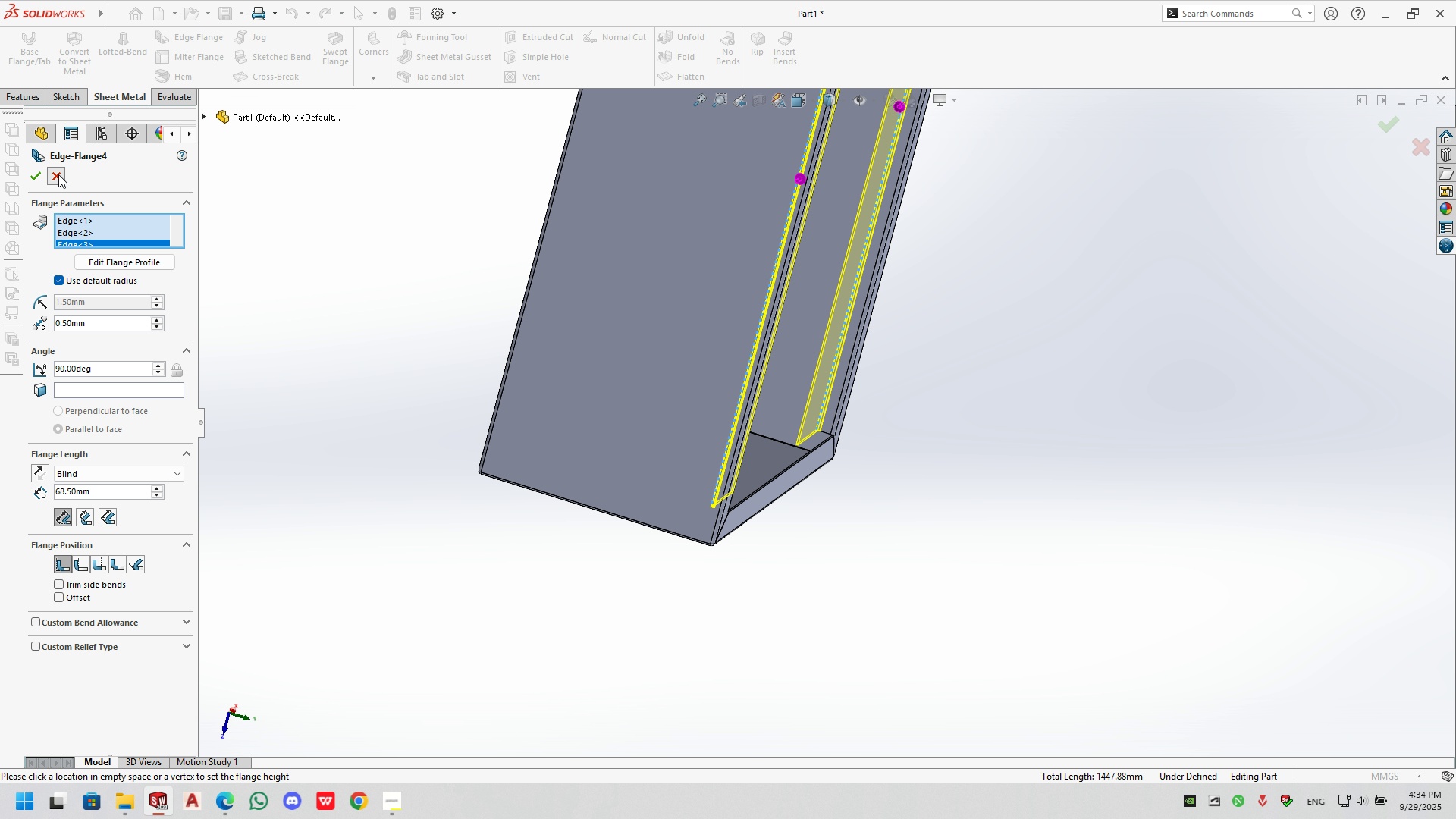 
left_click([58, 174])
 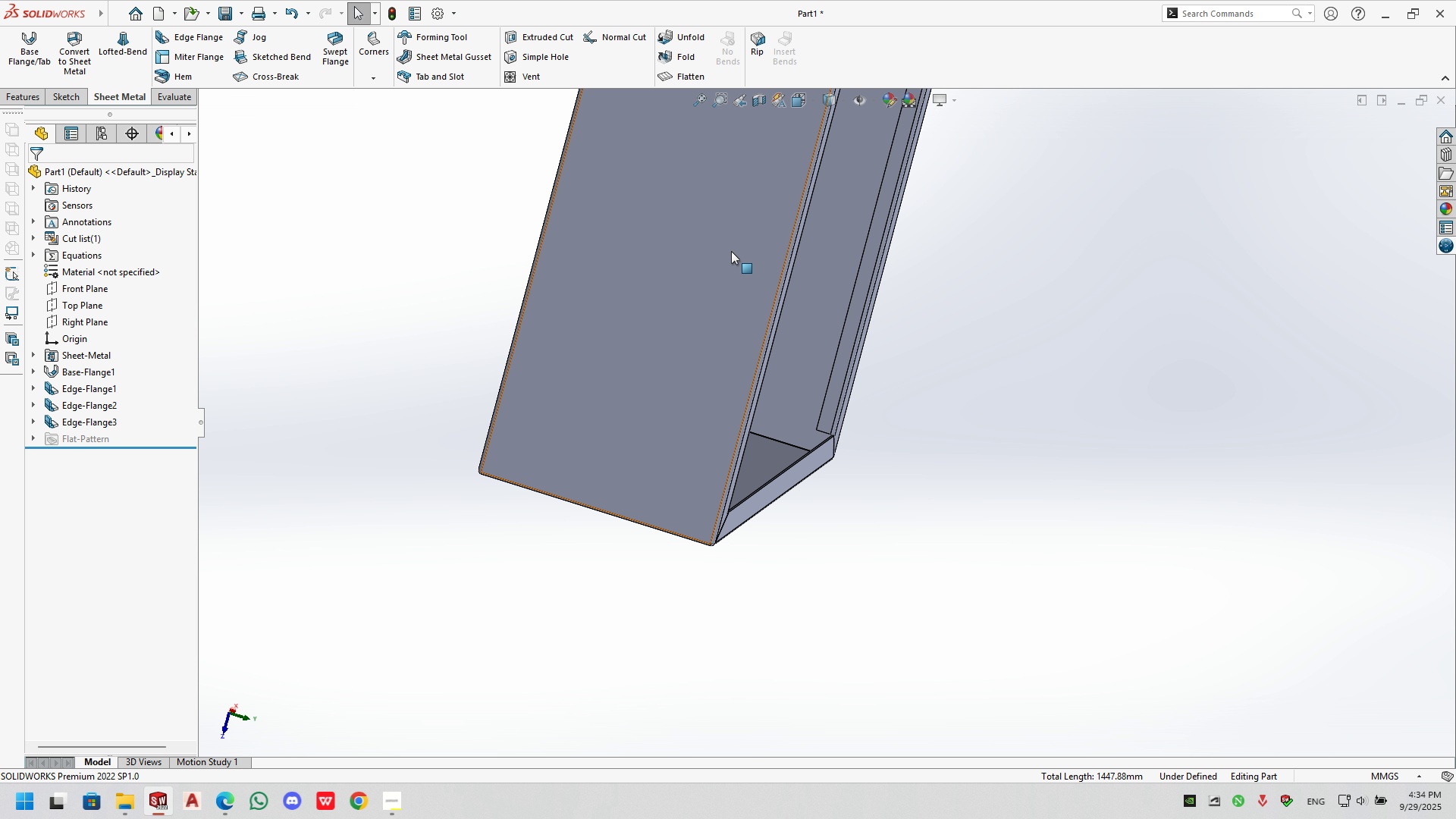 
scroll: coordinate [808, 271], scroll_direction: up, amount: 5.0
 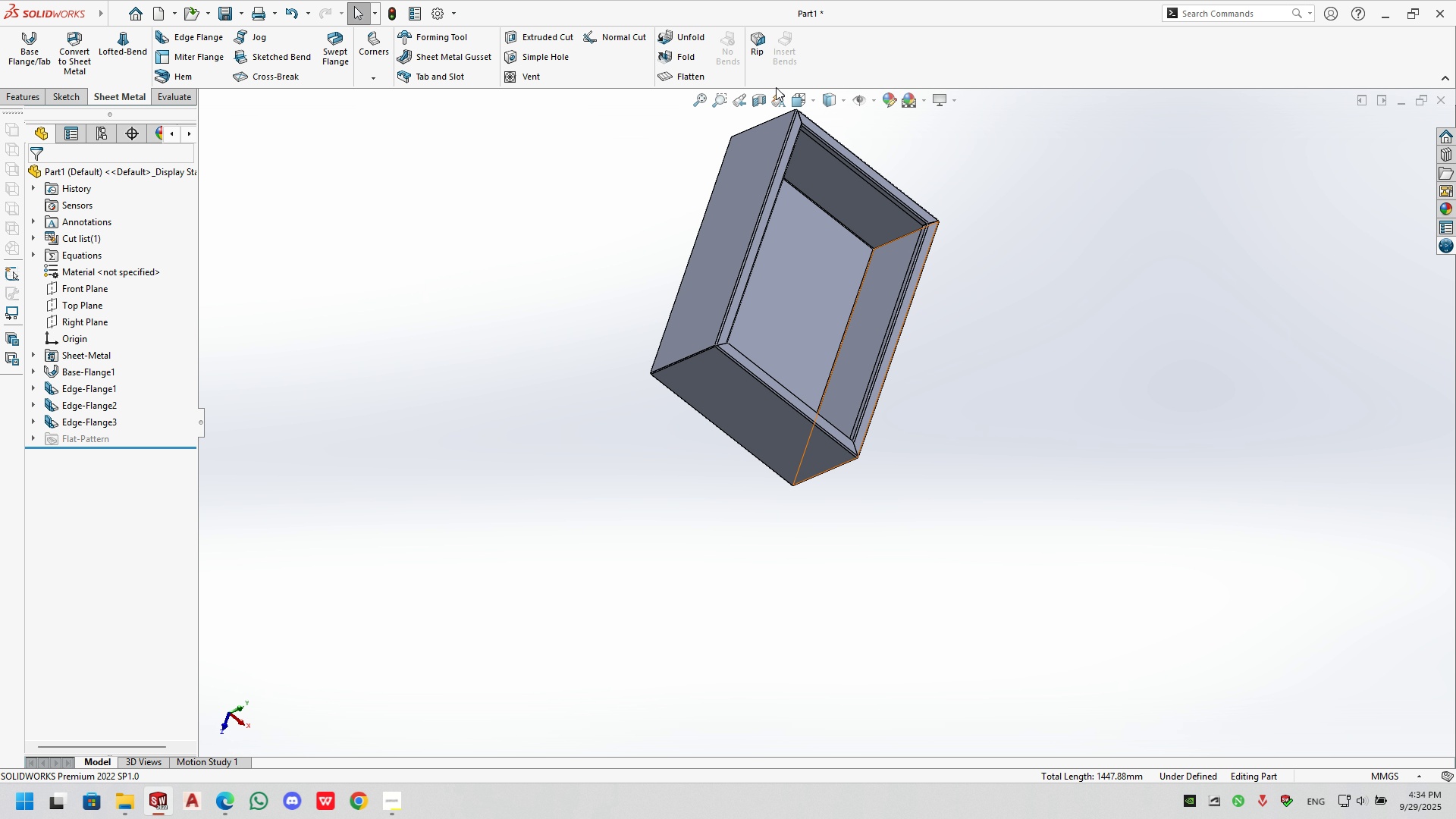 
scroll: coordinate [825, 126], scroll_direction: down, amount: 3.0
 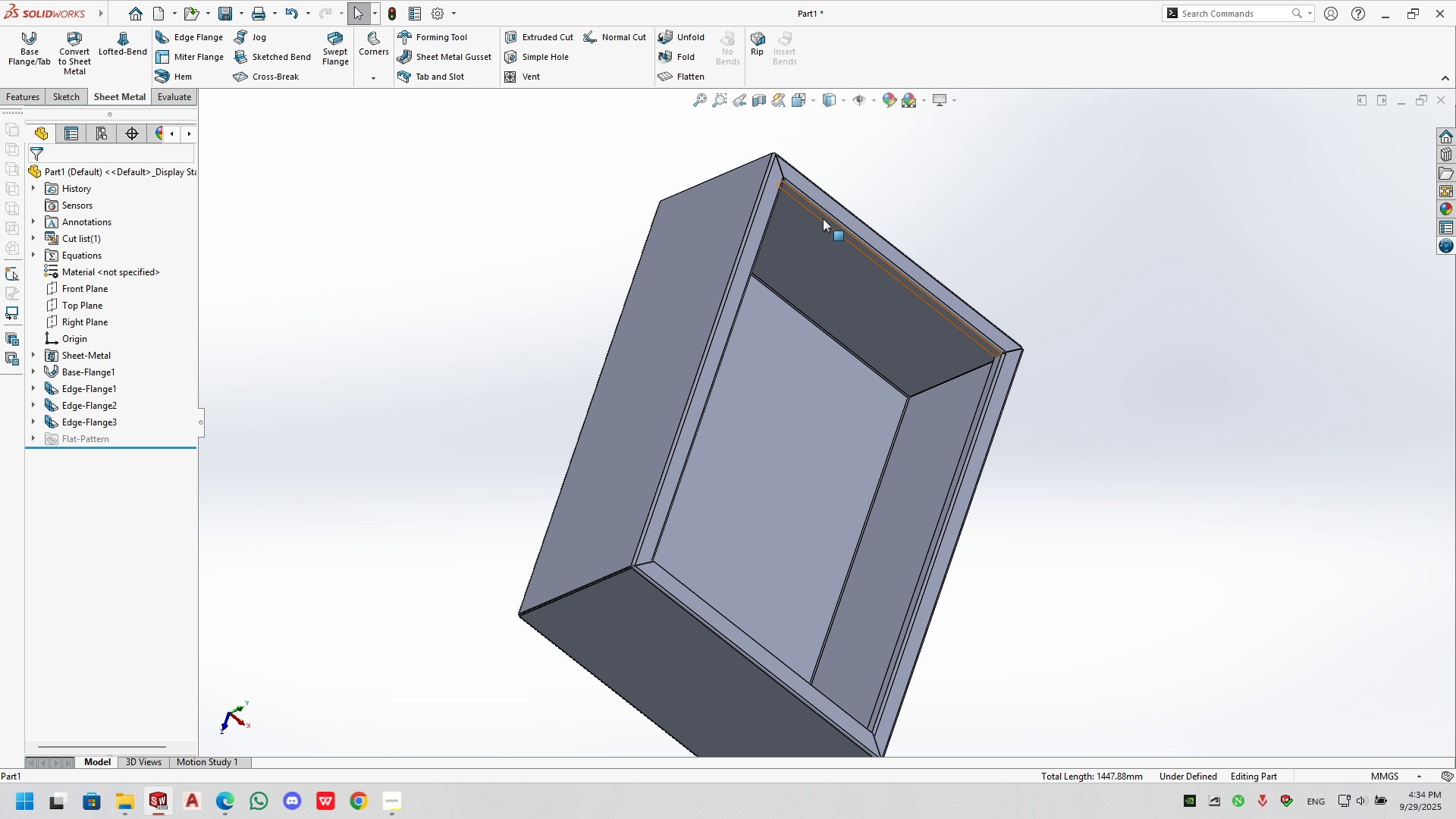 
left_click([823, 218])
 